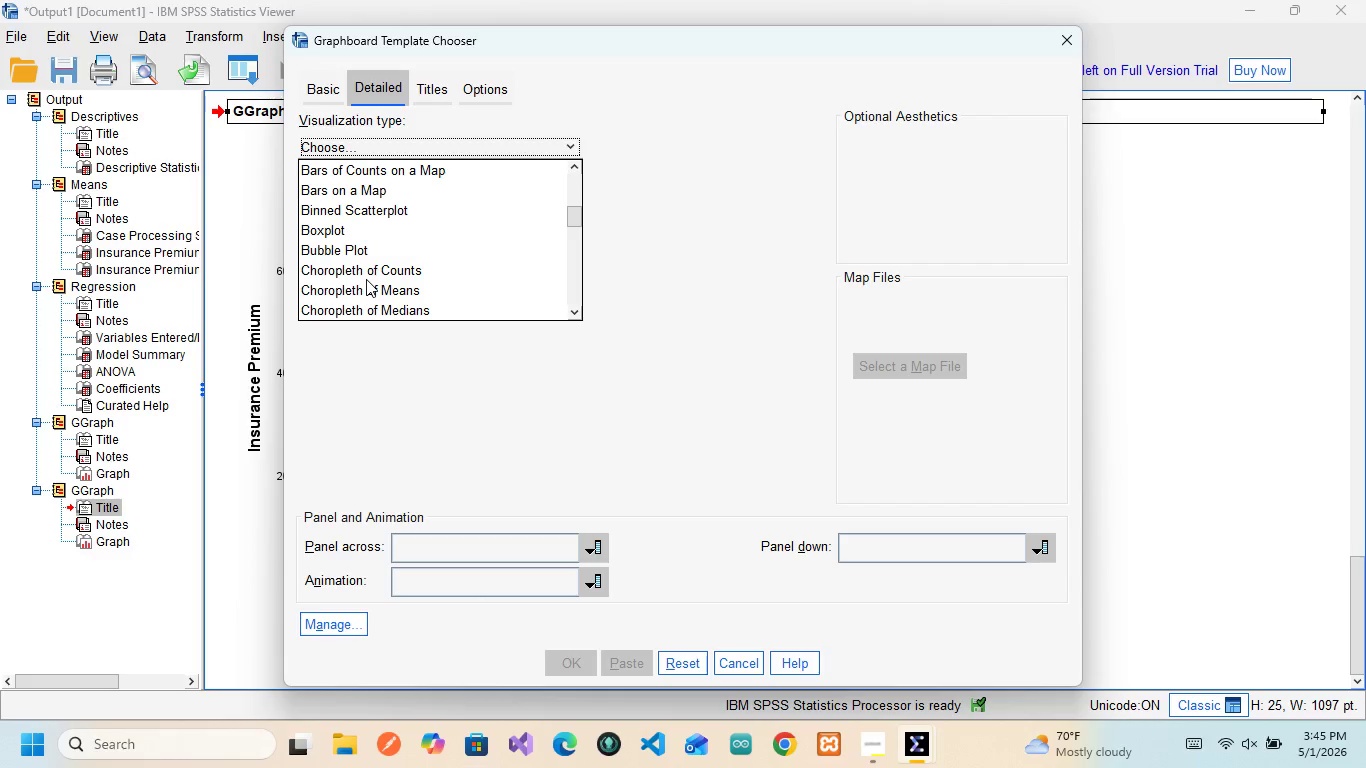 
scroll: coordinate [366, 279], scroll_direction: none, amount: 0.0
 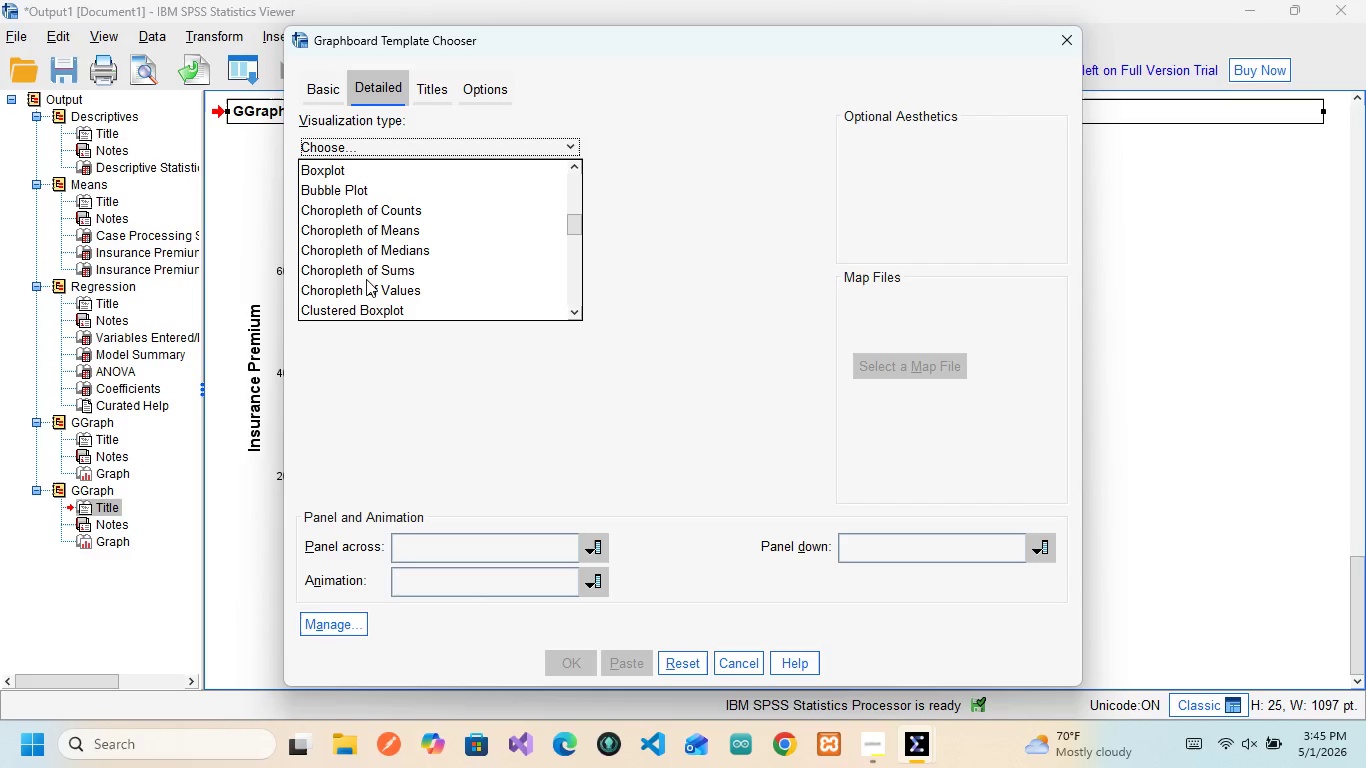 
scroll: coordinate [366, 279], scroll_direction: down, amount: 1.0
 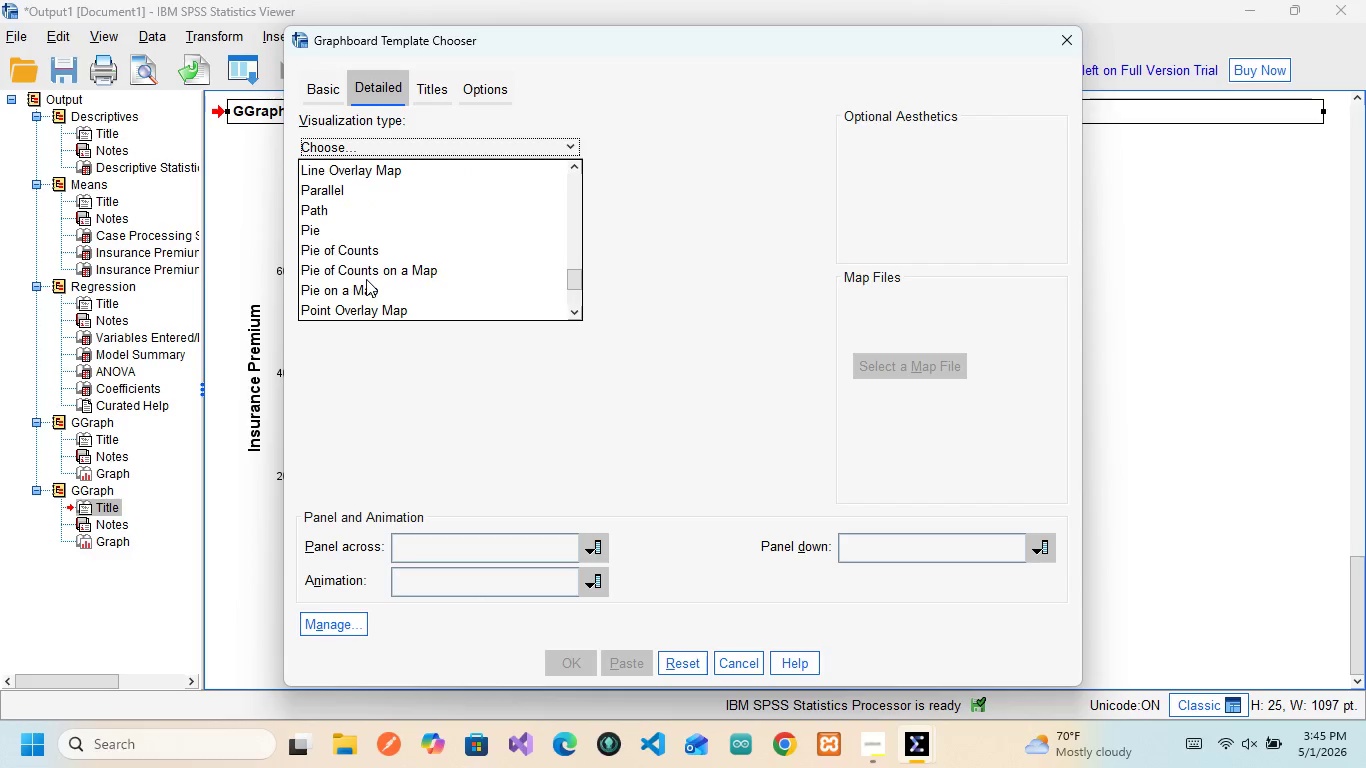 
scroll: coordinate [366, 279], scroll_direction: up, amount: 17.0
 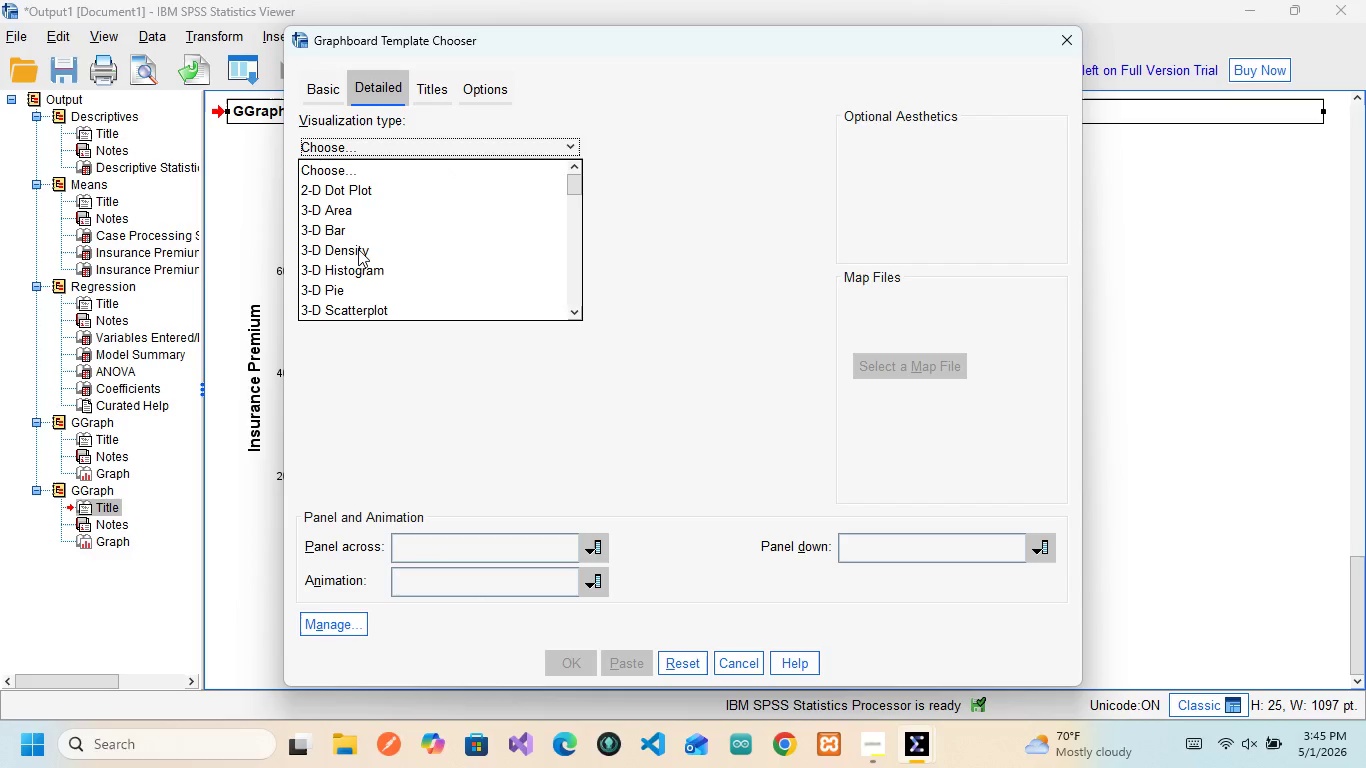 
scroll: coordinate [402, 282], scroll_direction: down, amount: 7.0
 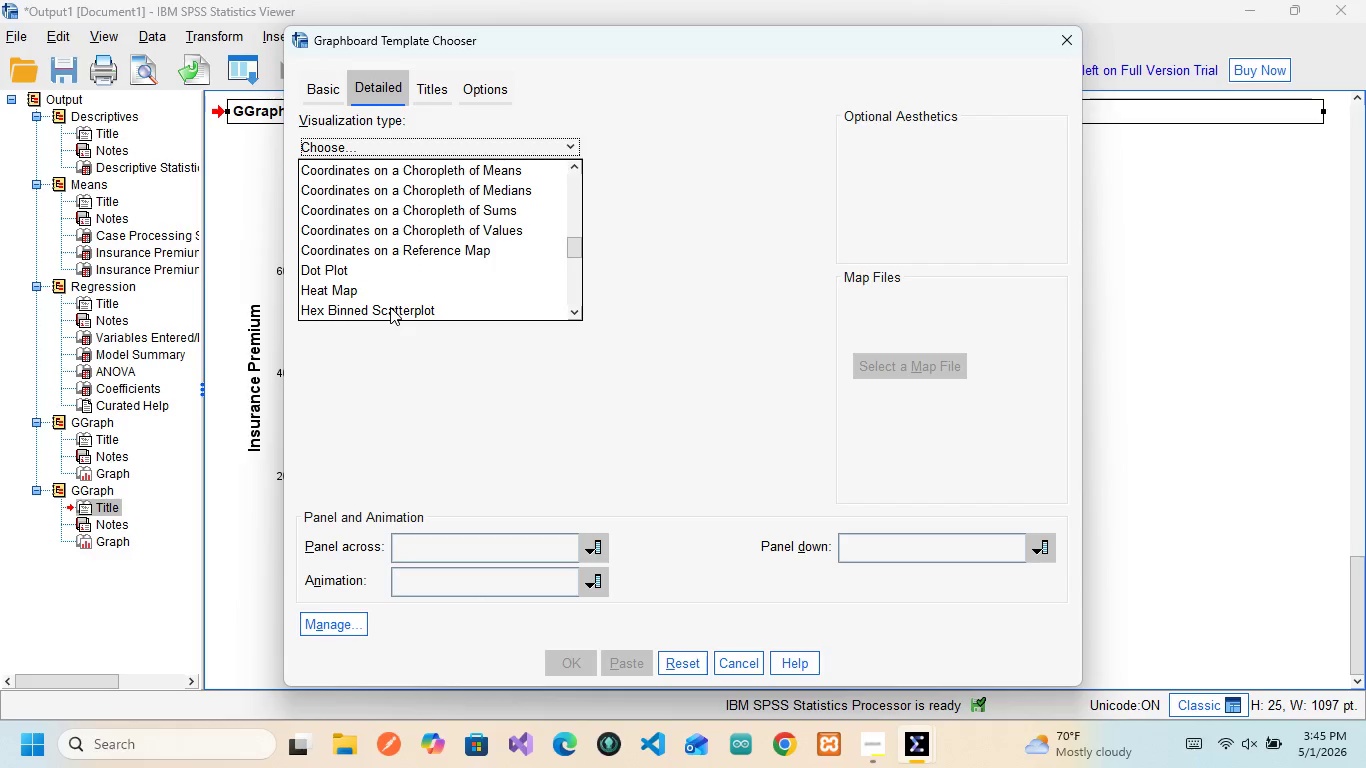 
scroll: coordinate [355, 293], scroll_direction: down, amount: 4.0
 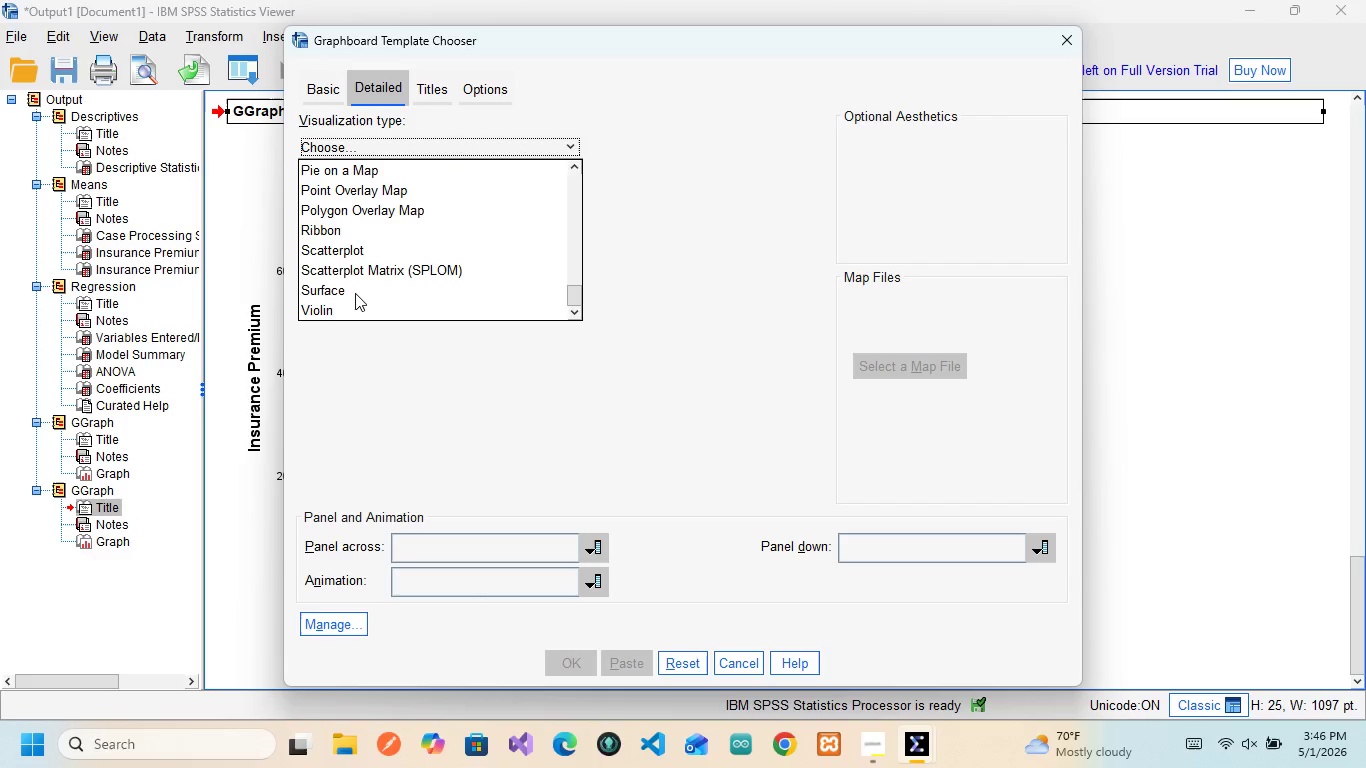 
scroll: coordinate [355, 293], scroll_direction: none, amount: 0.0
 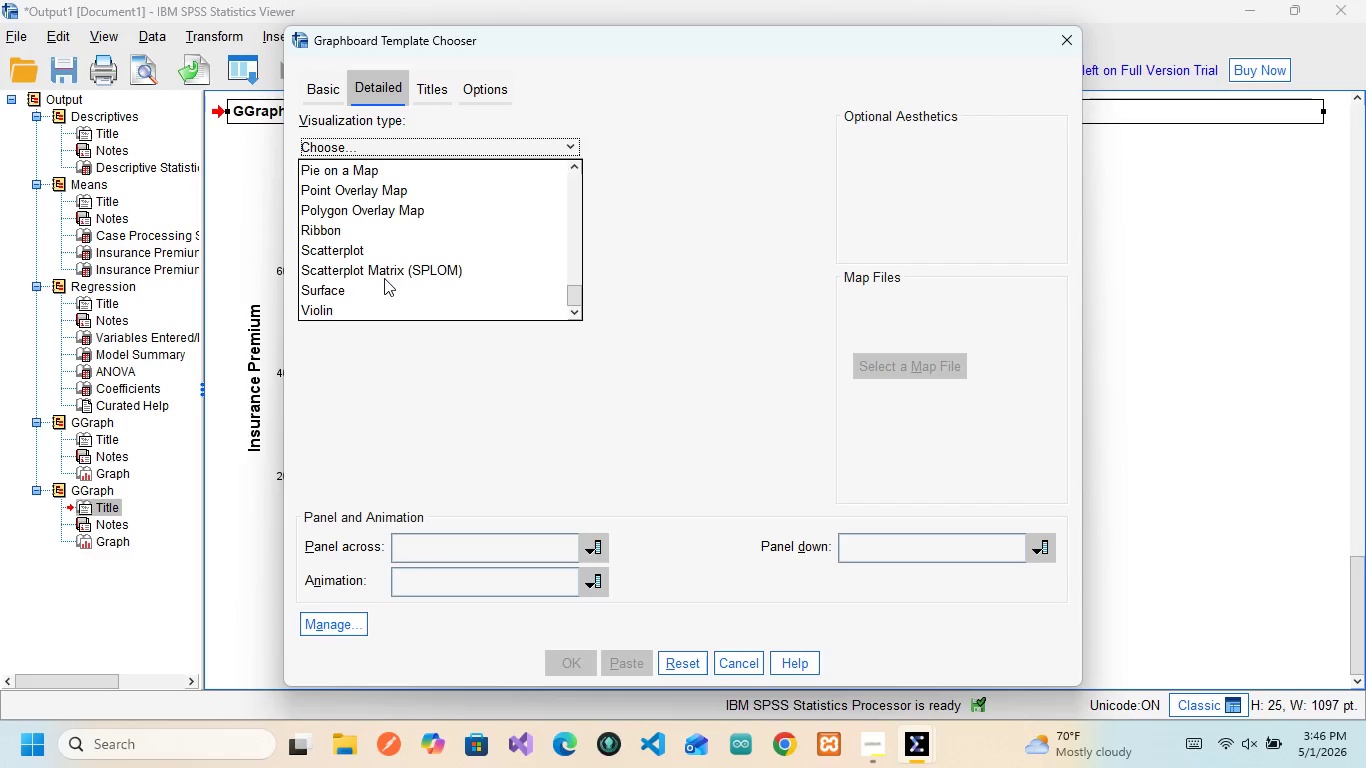 
wait(8.67)
 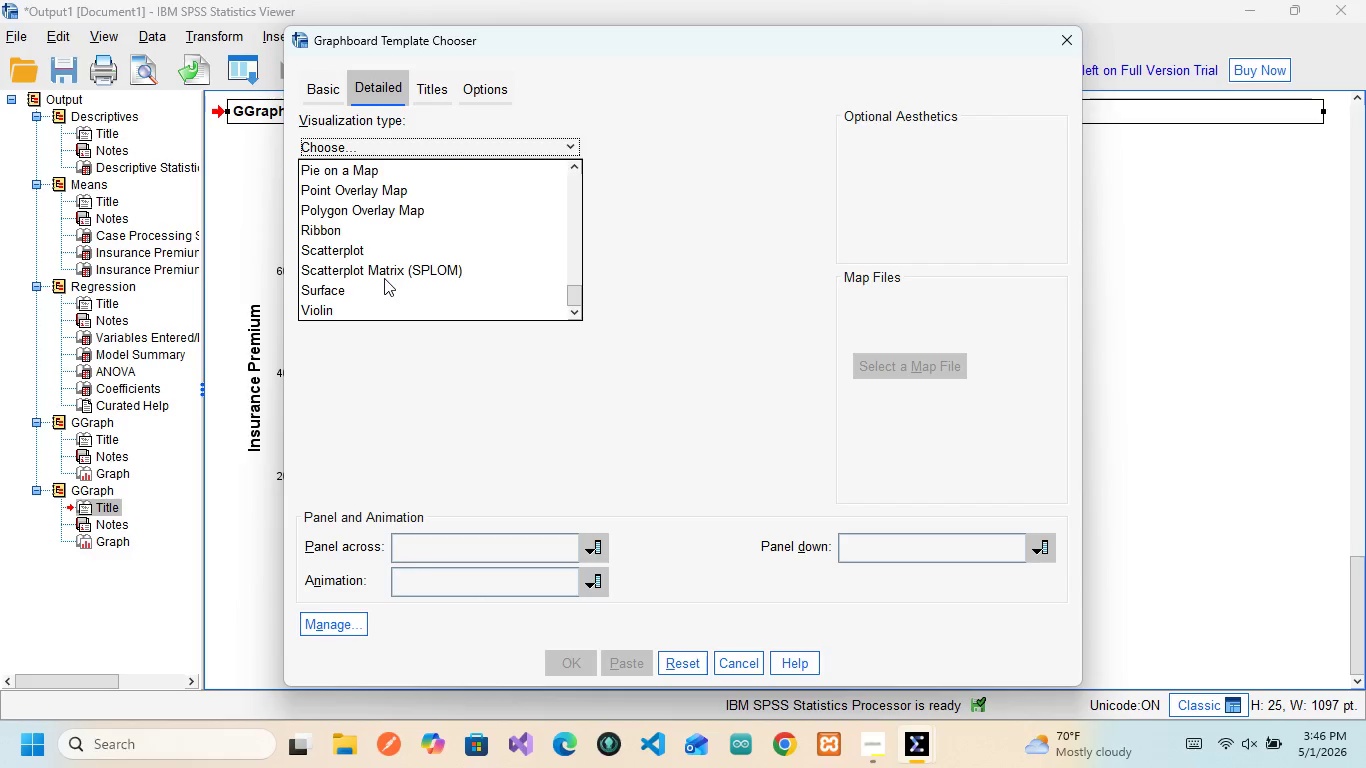 
left_click([396, 272])
 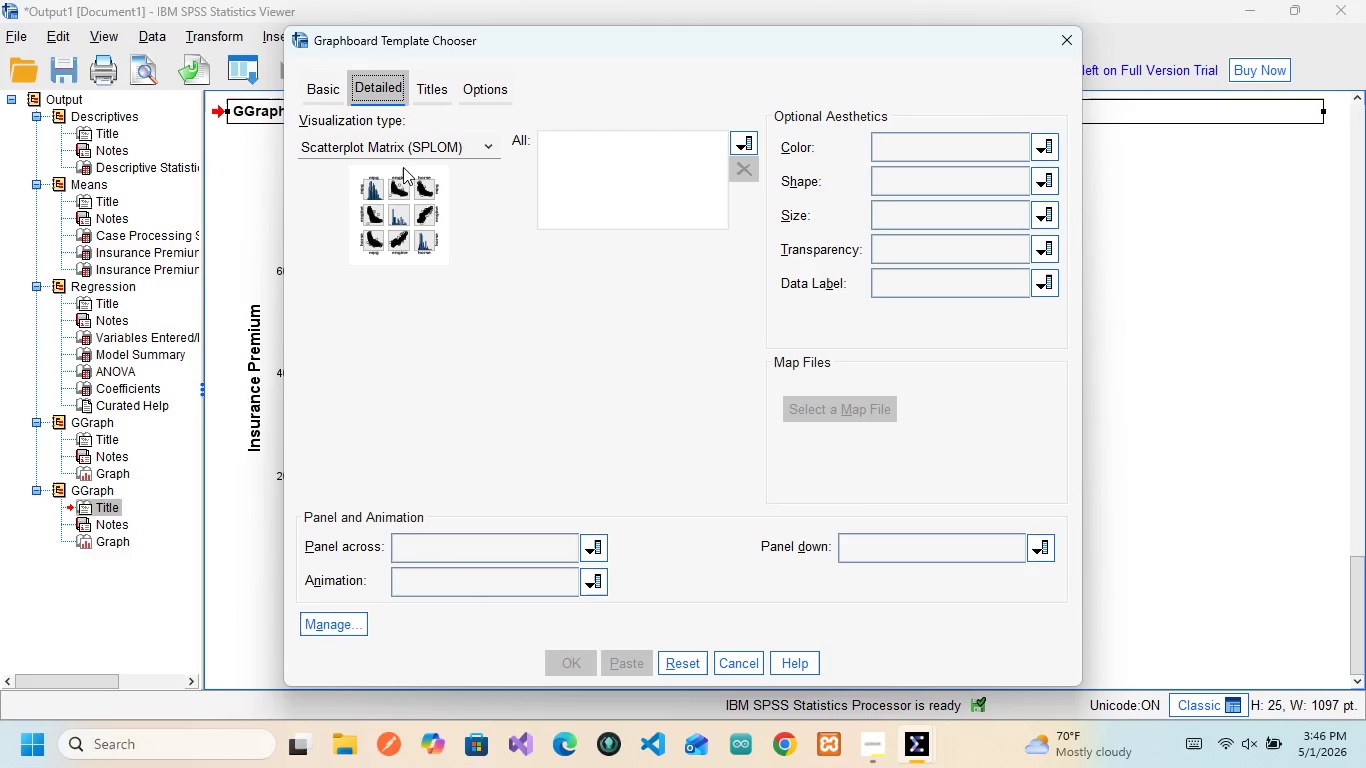 
wait(6.57)
 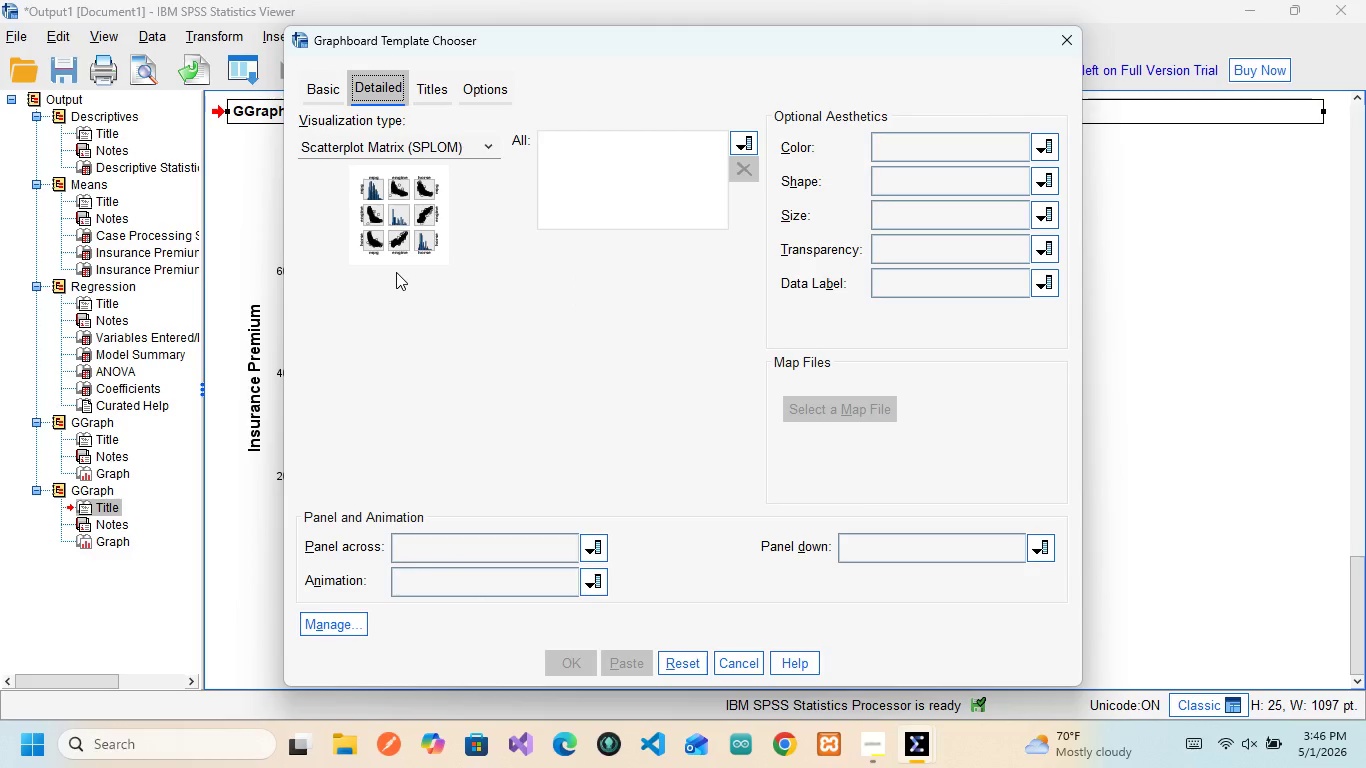 
mouse_move([374, 176])
 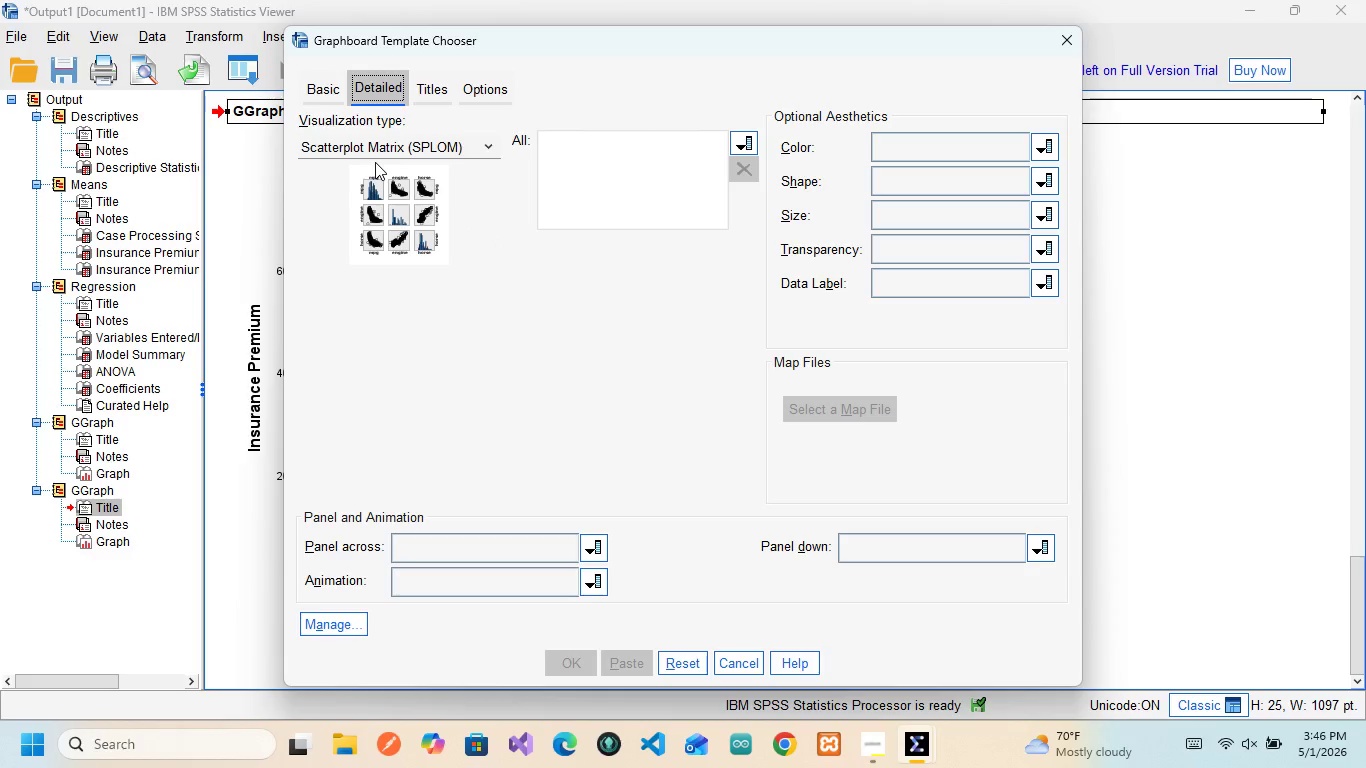 
mouse_move([361, 155])
 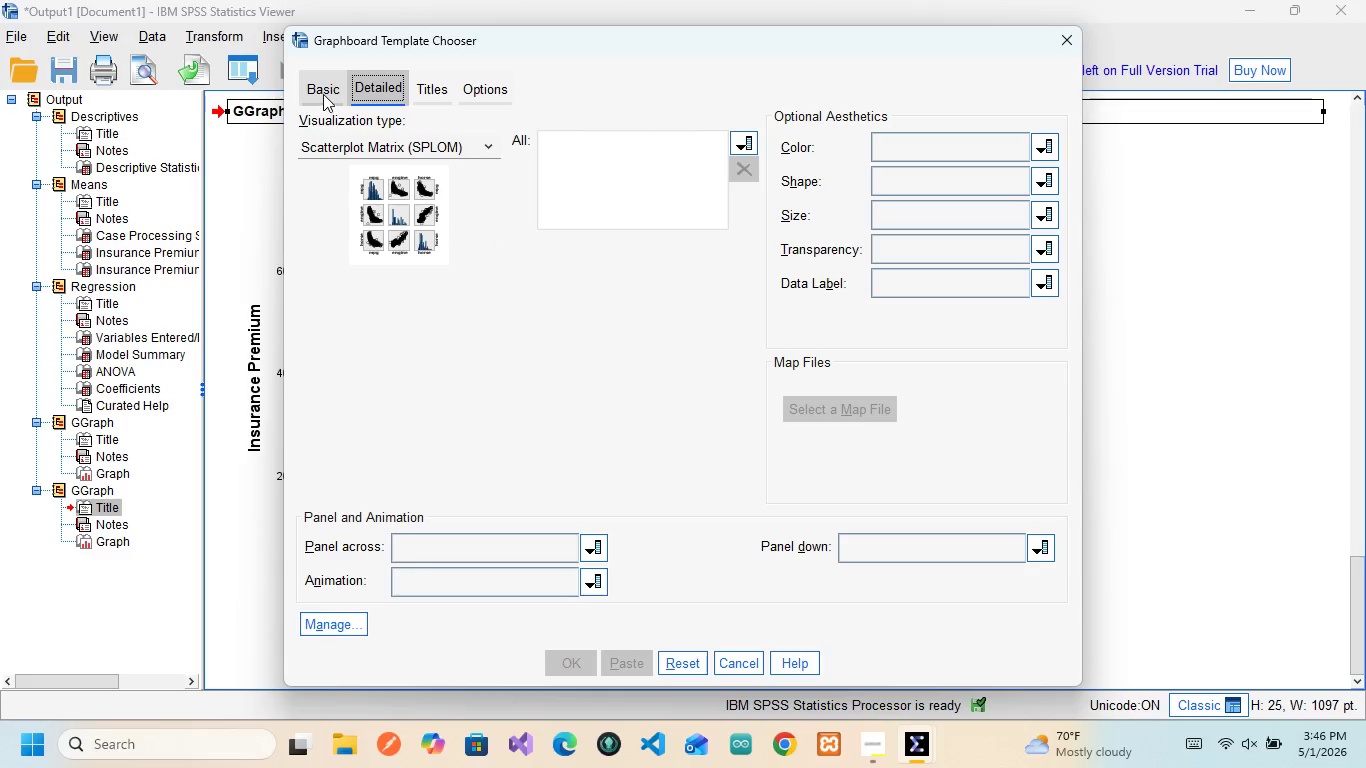 
left_click([323, 94])
 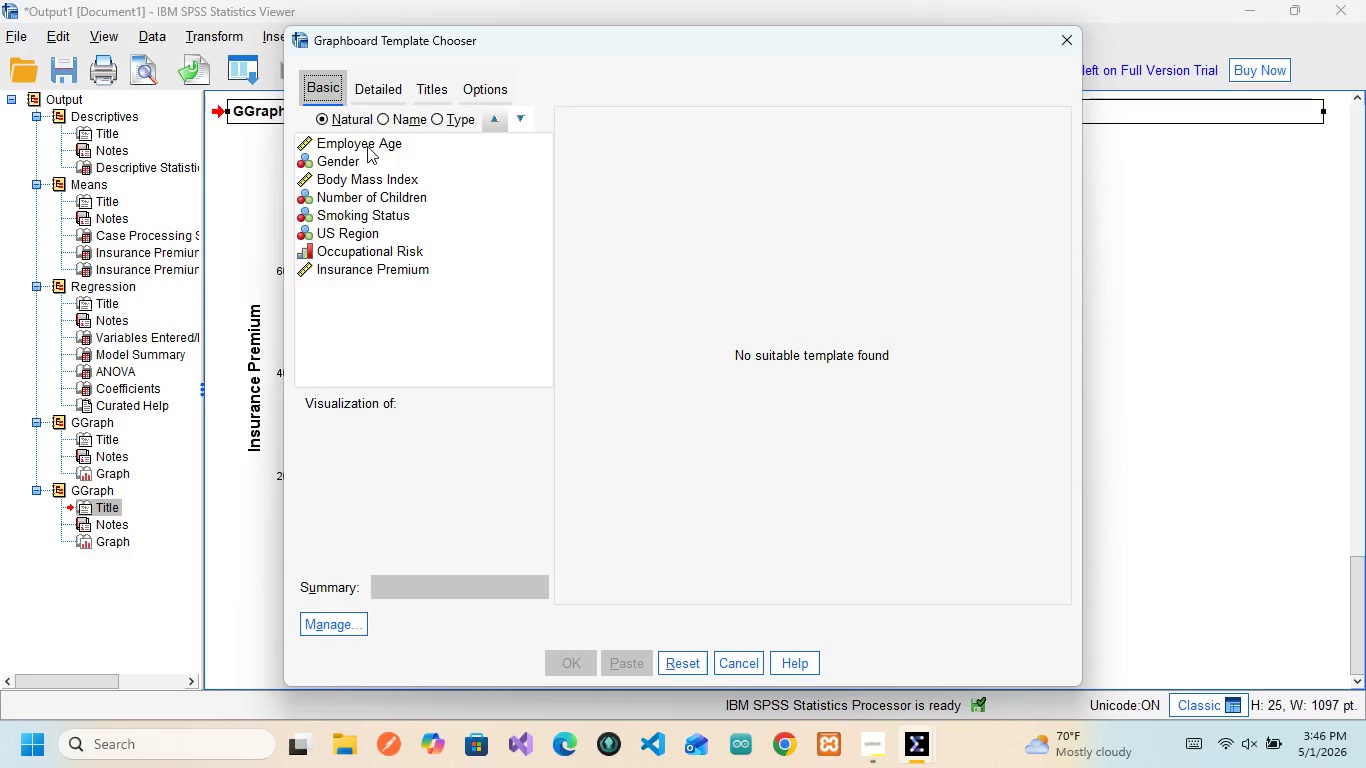 
left_click([367, 145])
 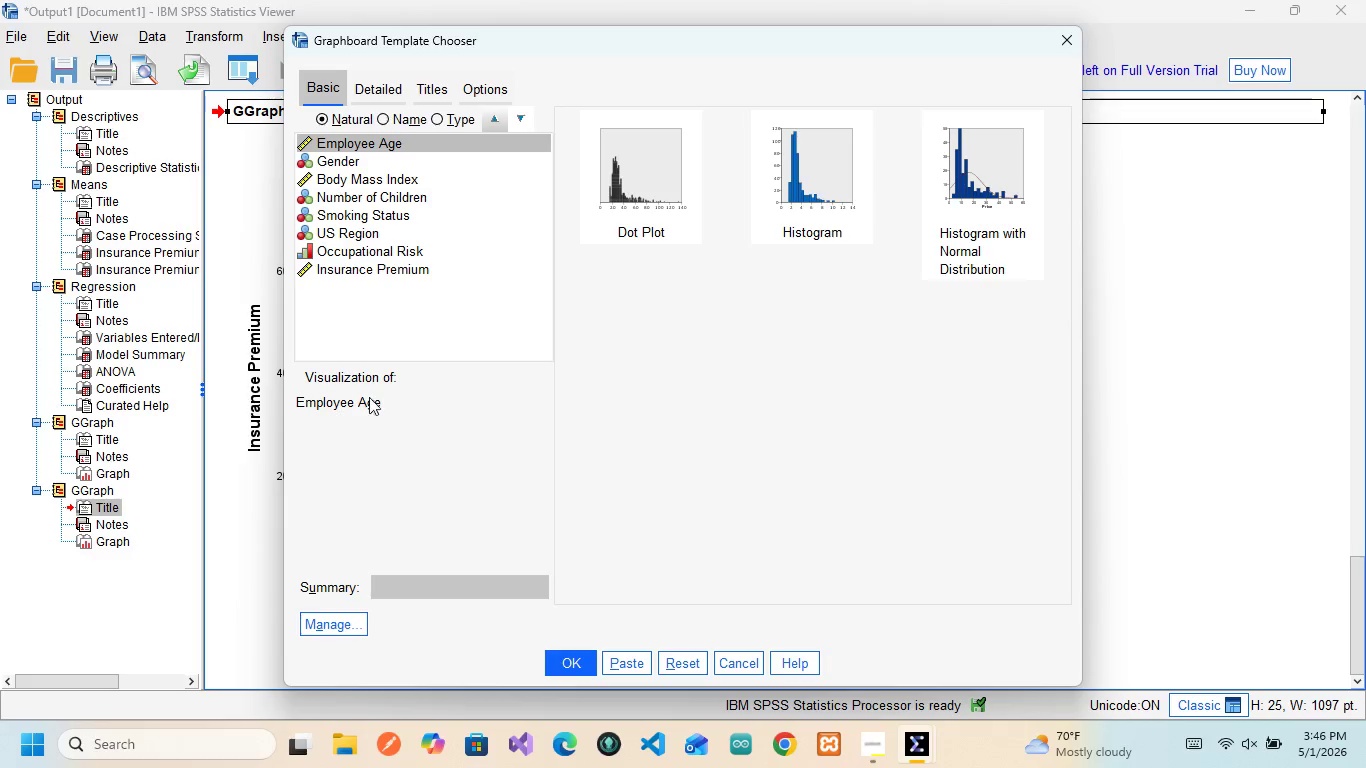 
wait(15.76)
 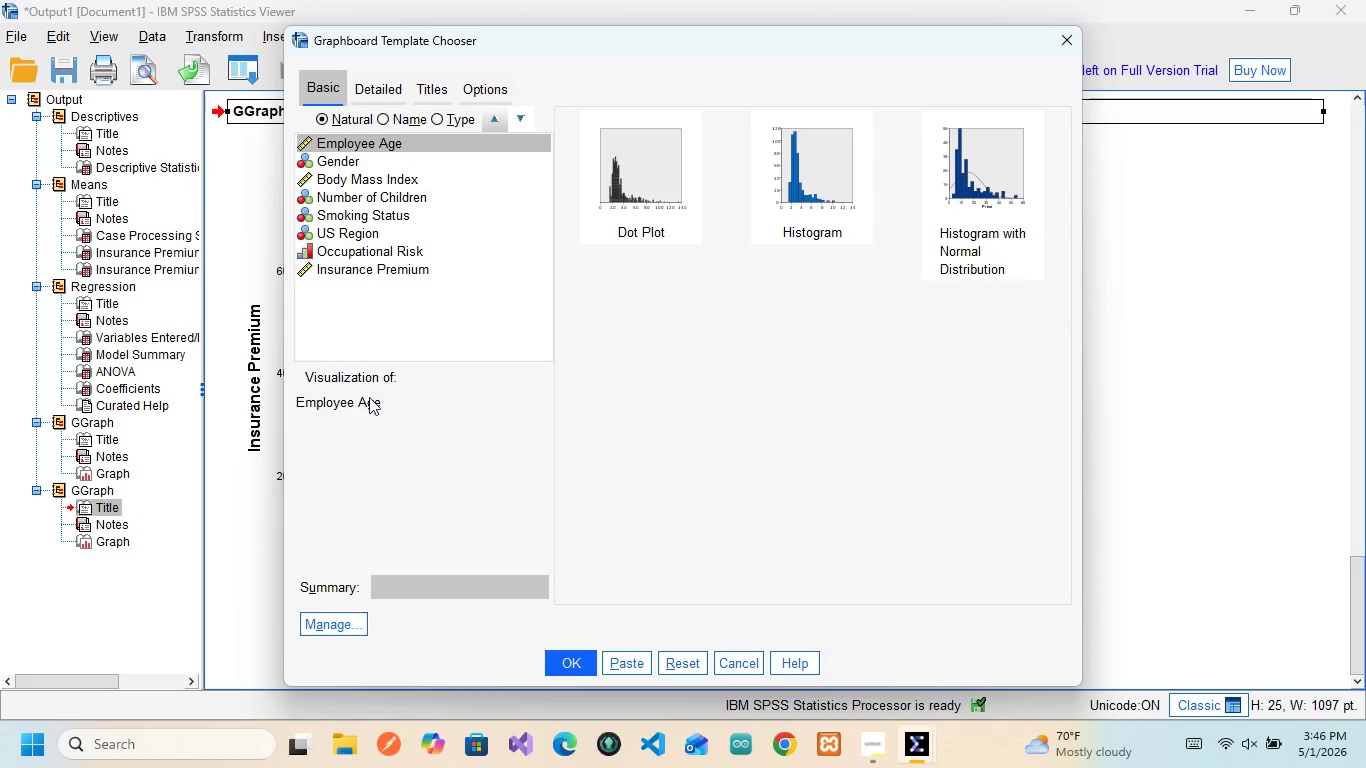 
left_click([383, 87])
 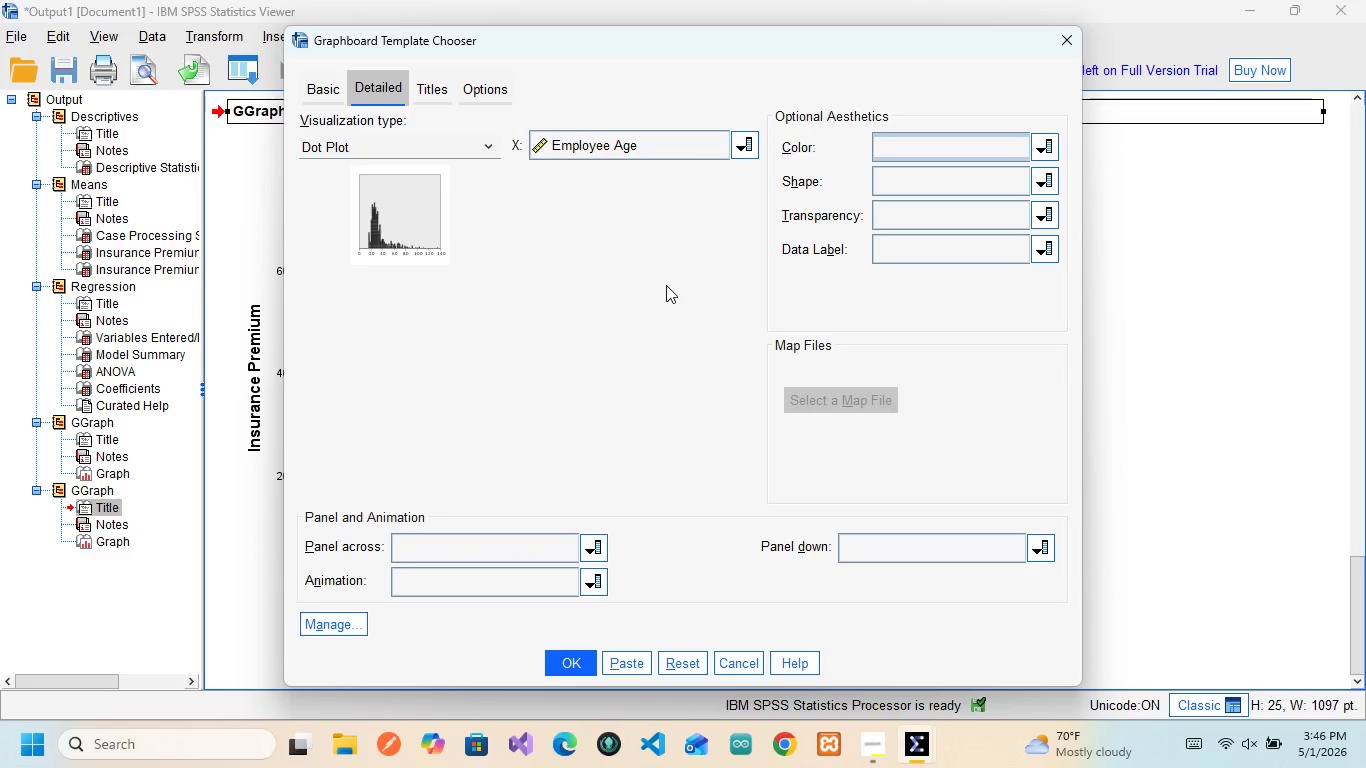 
wait(9.61)
 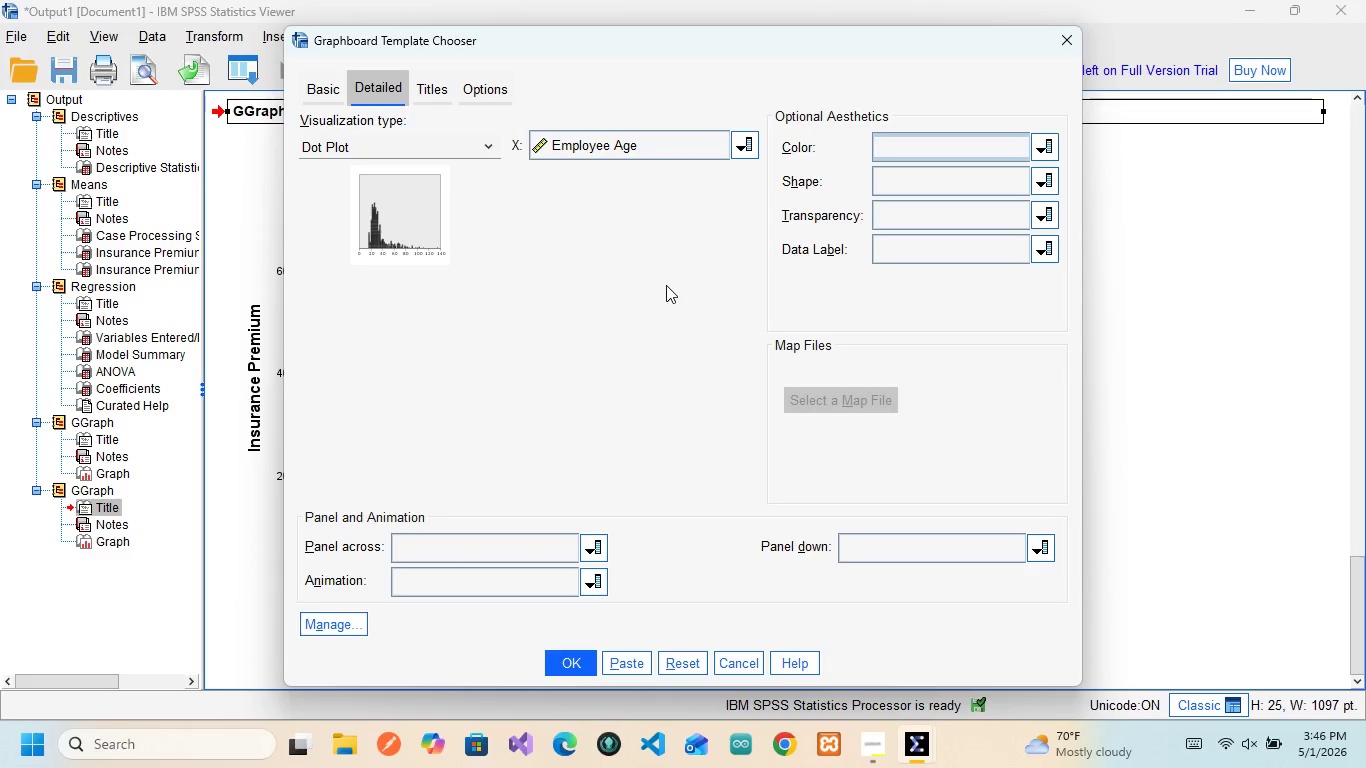 
left_click([683, 143])
 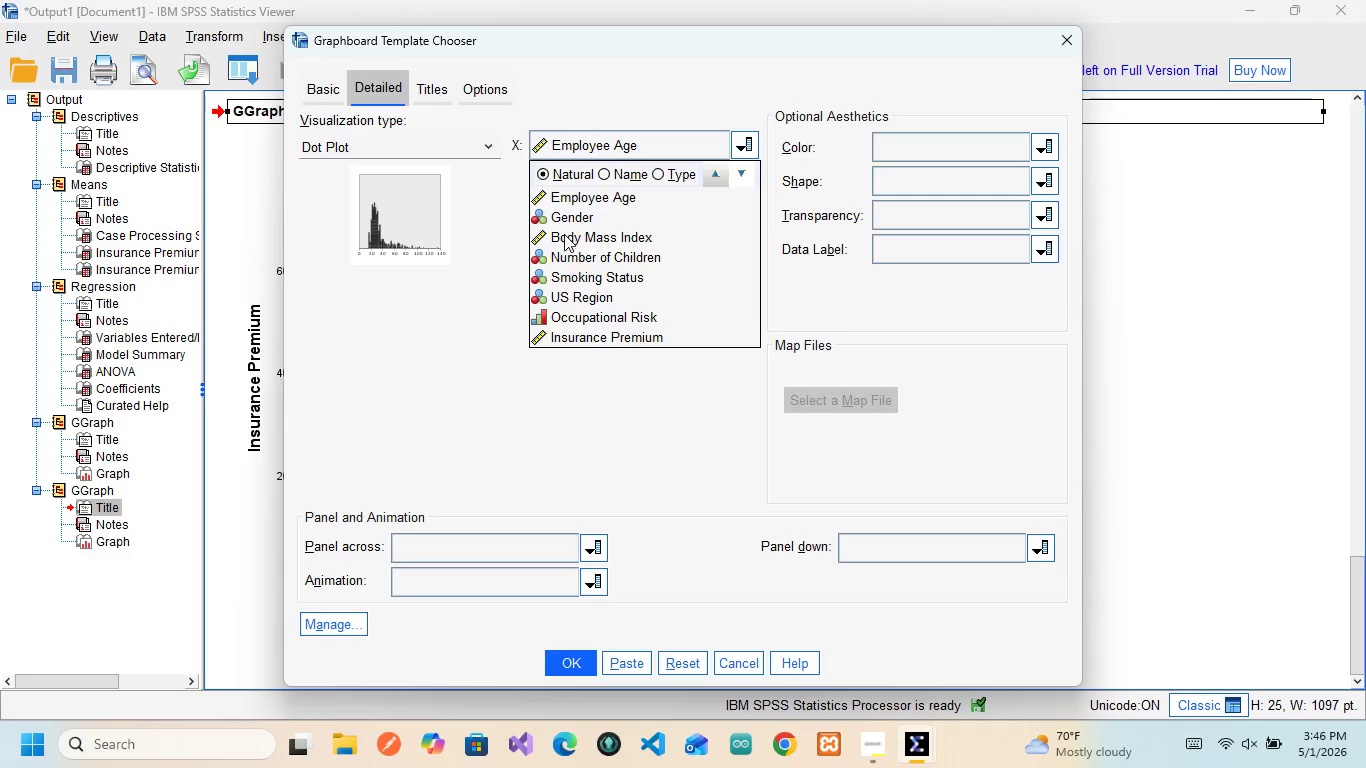 
wait(5.53)
 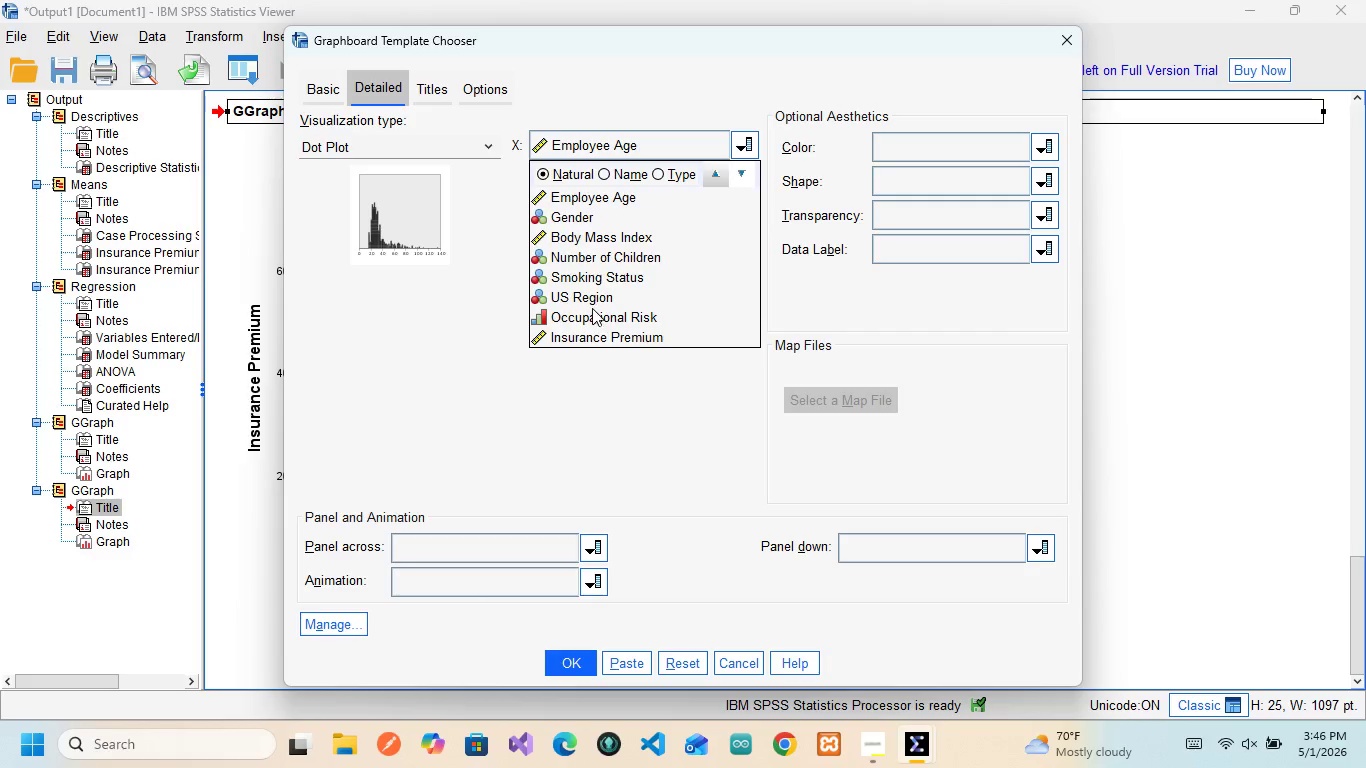 
double_click([573, 189])
 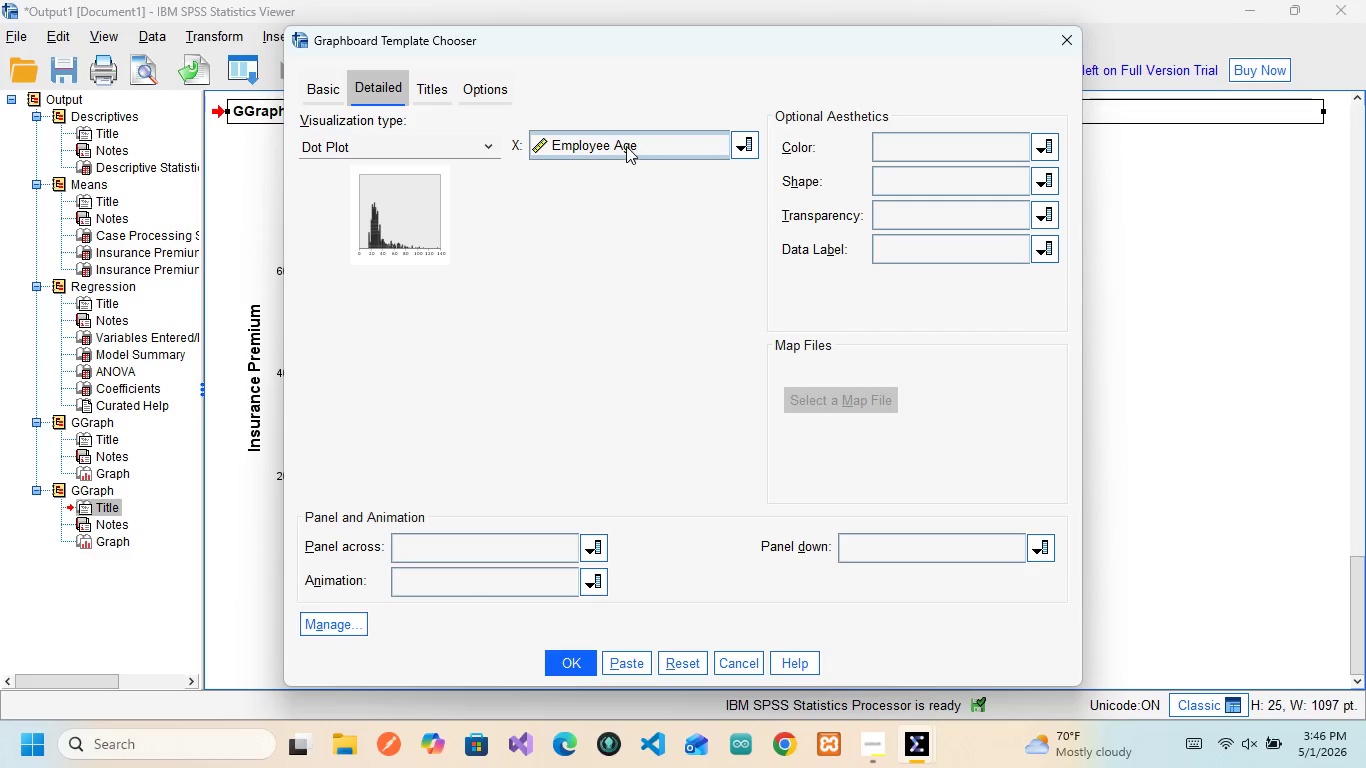 
left_click([626, 146])
 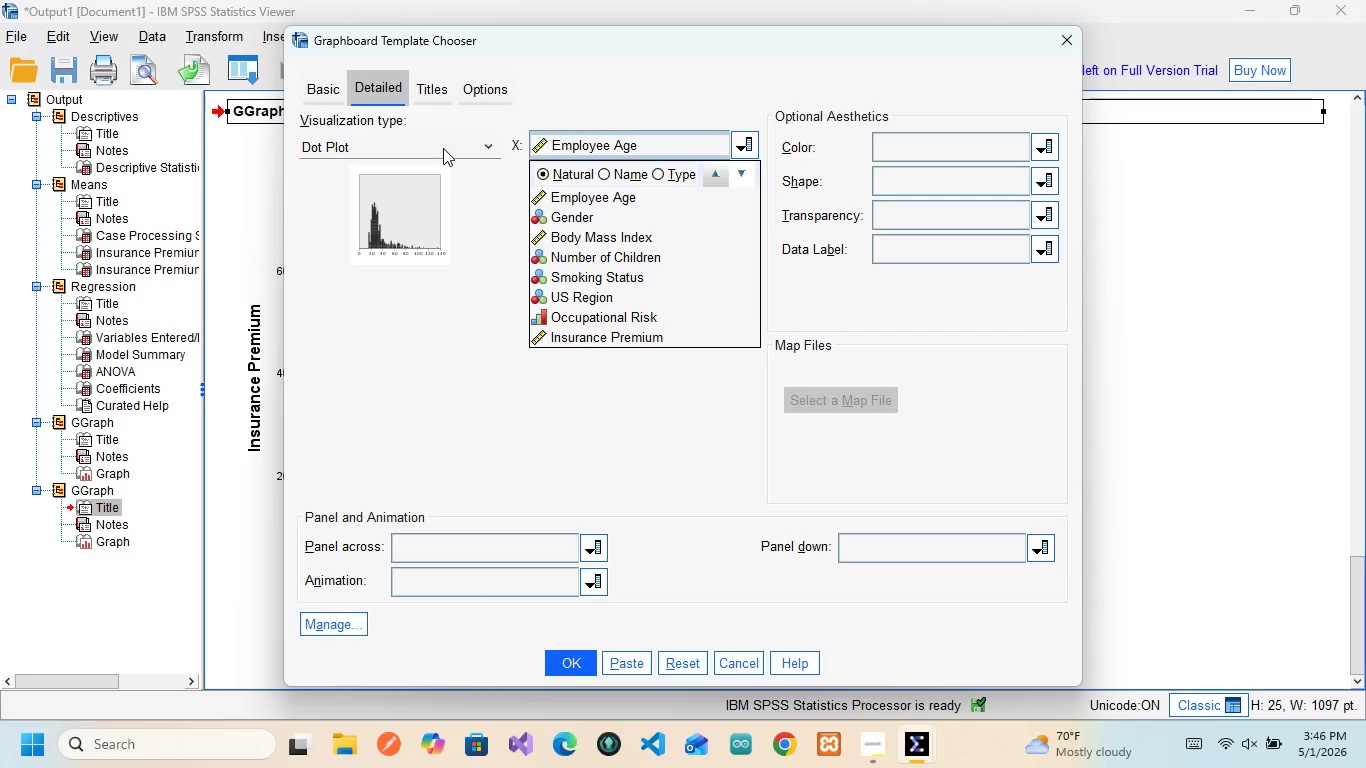 
left_click([443, 148])
 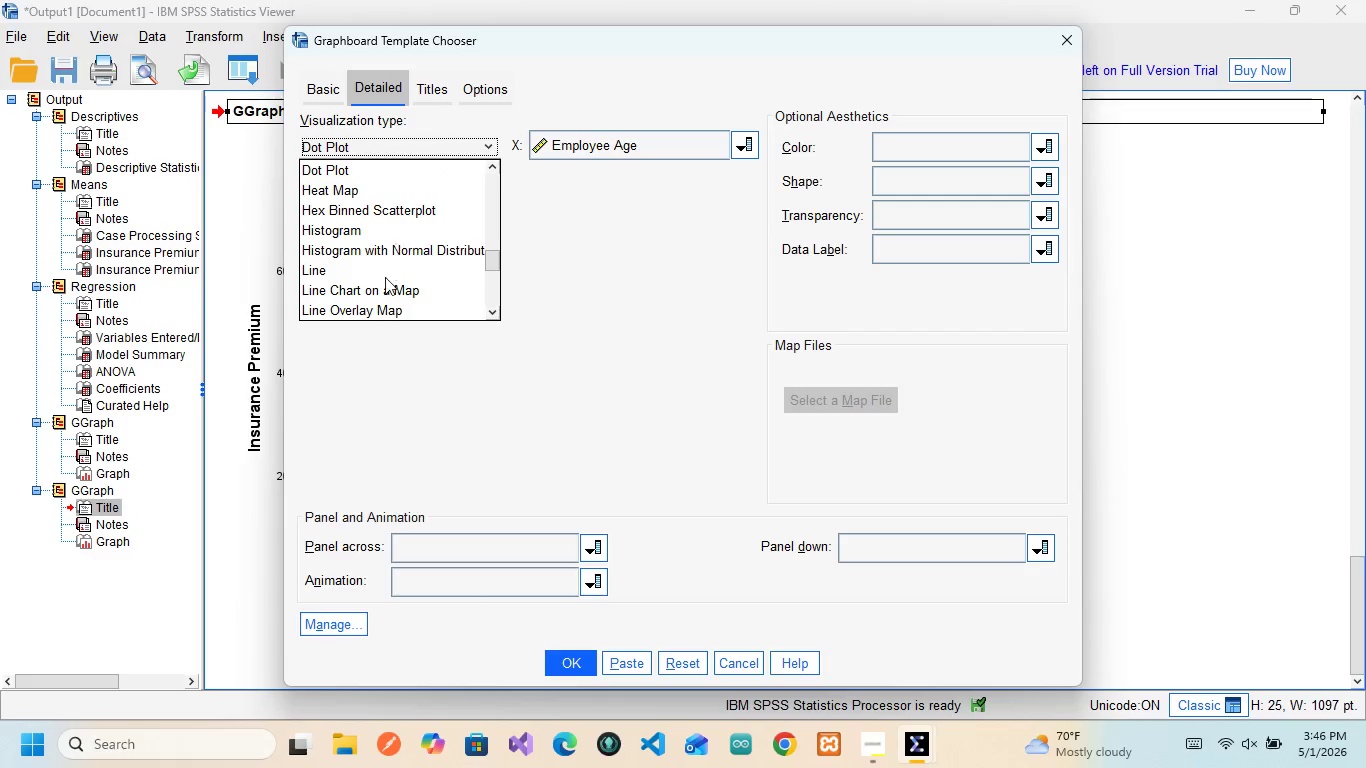 
scroll: coordinate [385, 277], scroll_direction: down, amount: 4.0
 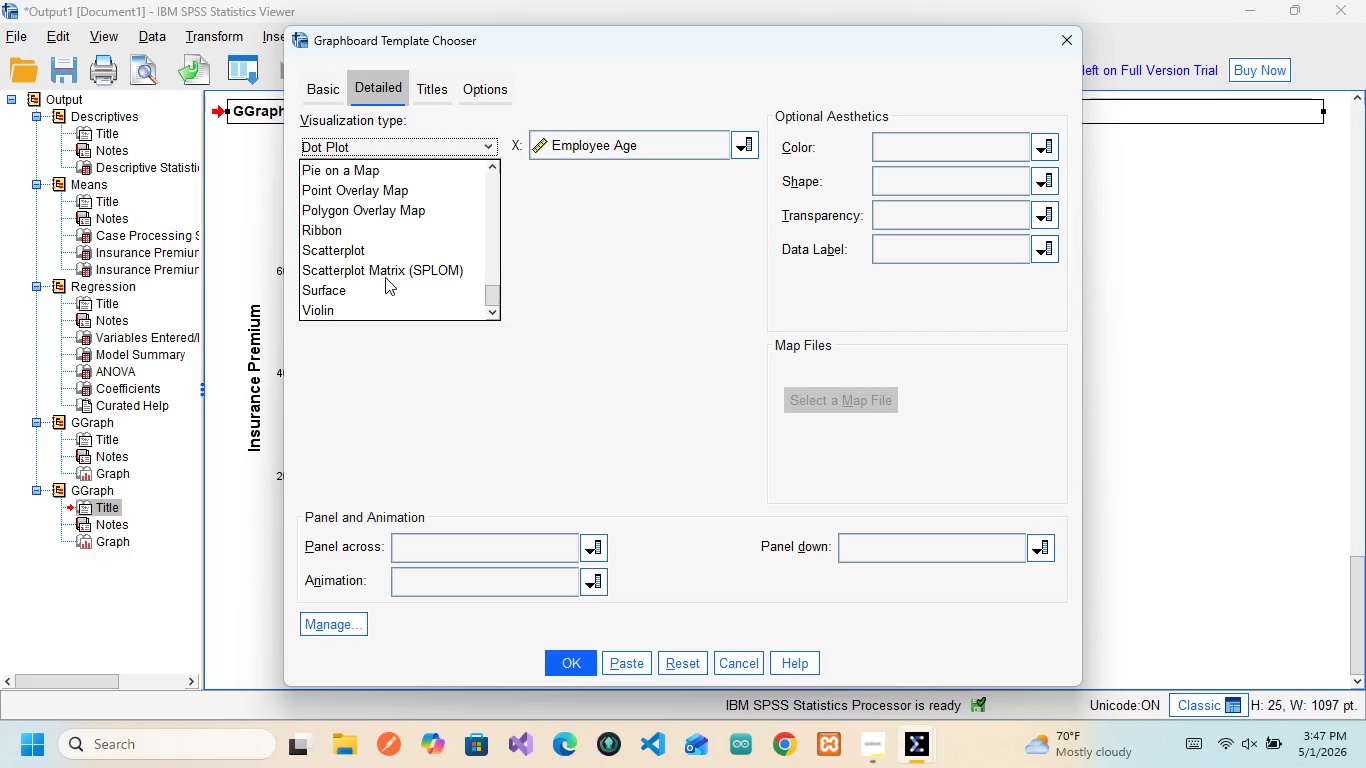 
left_click([383, 272])
 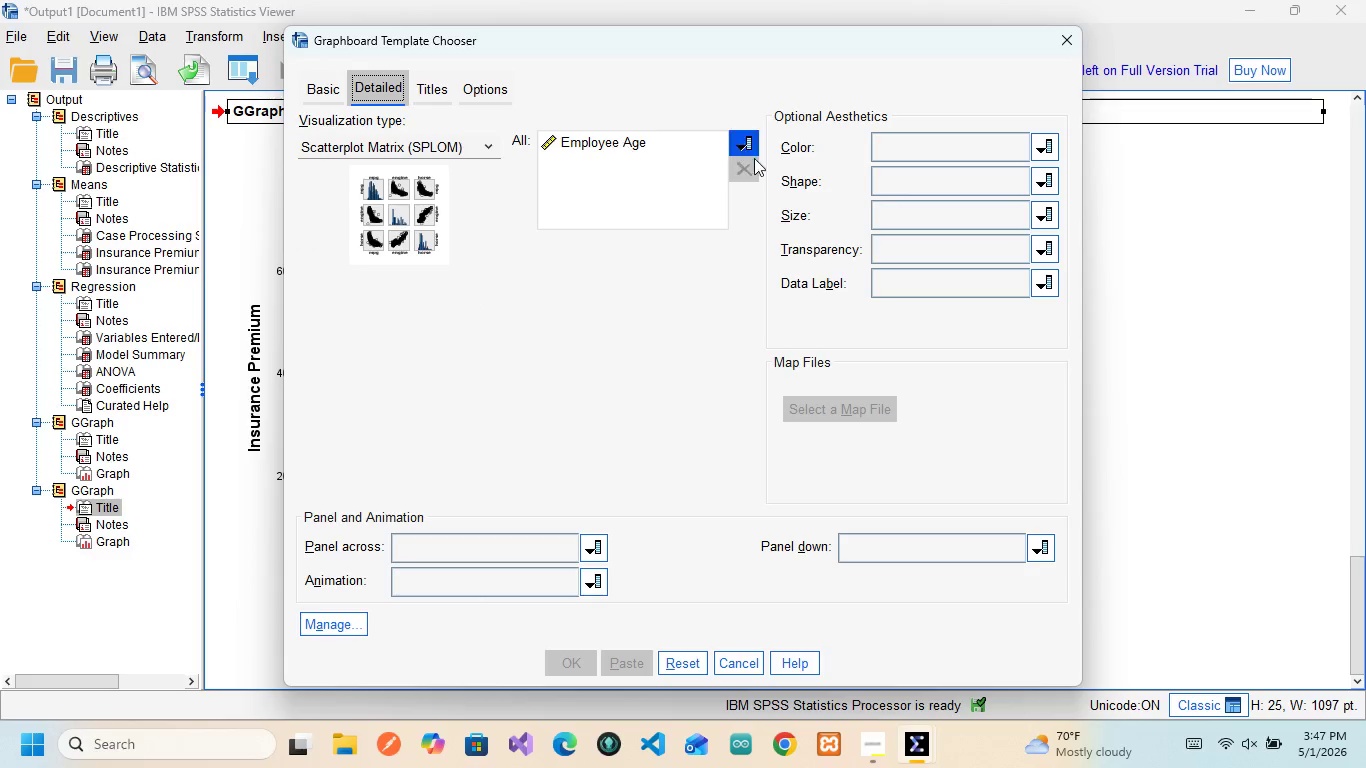 
left_click([746, 146])
 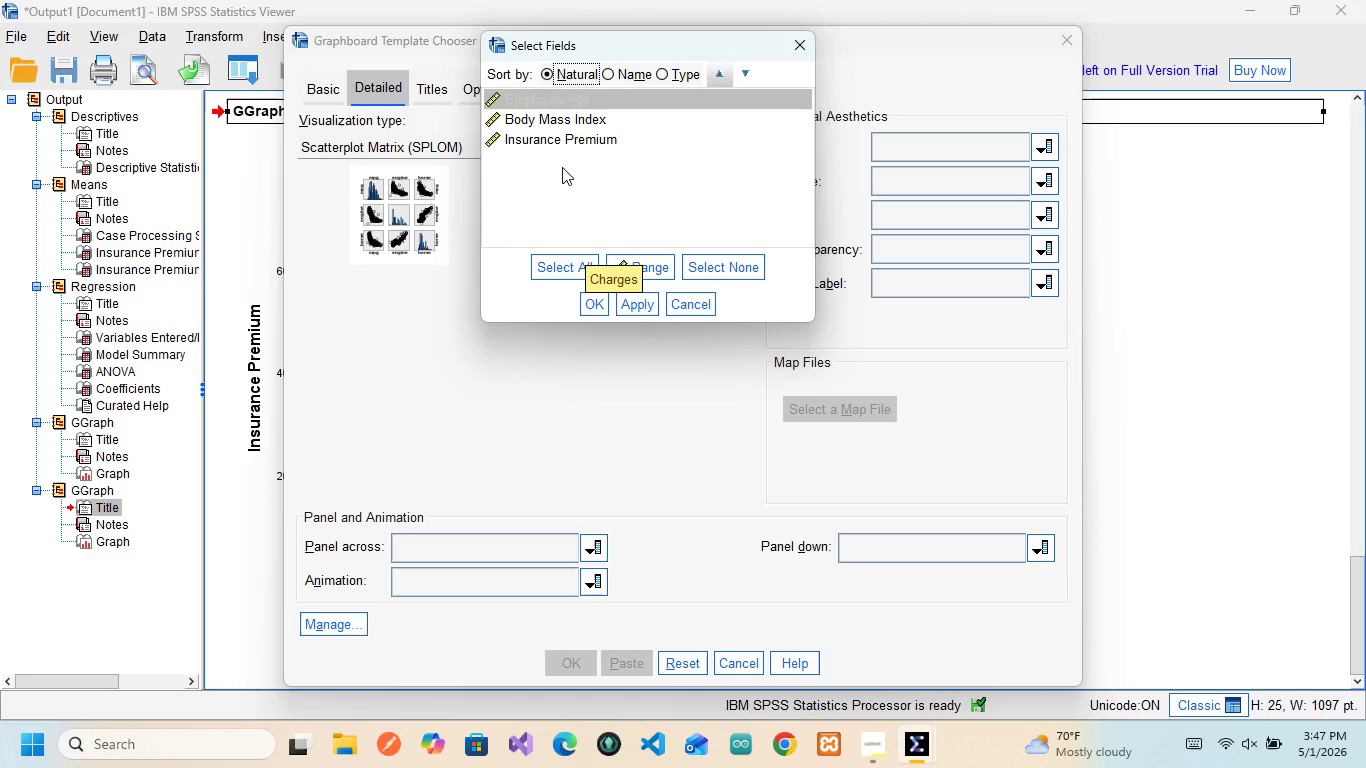 
wait(14.75)
 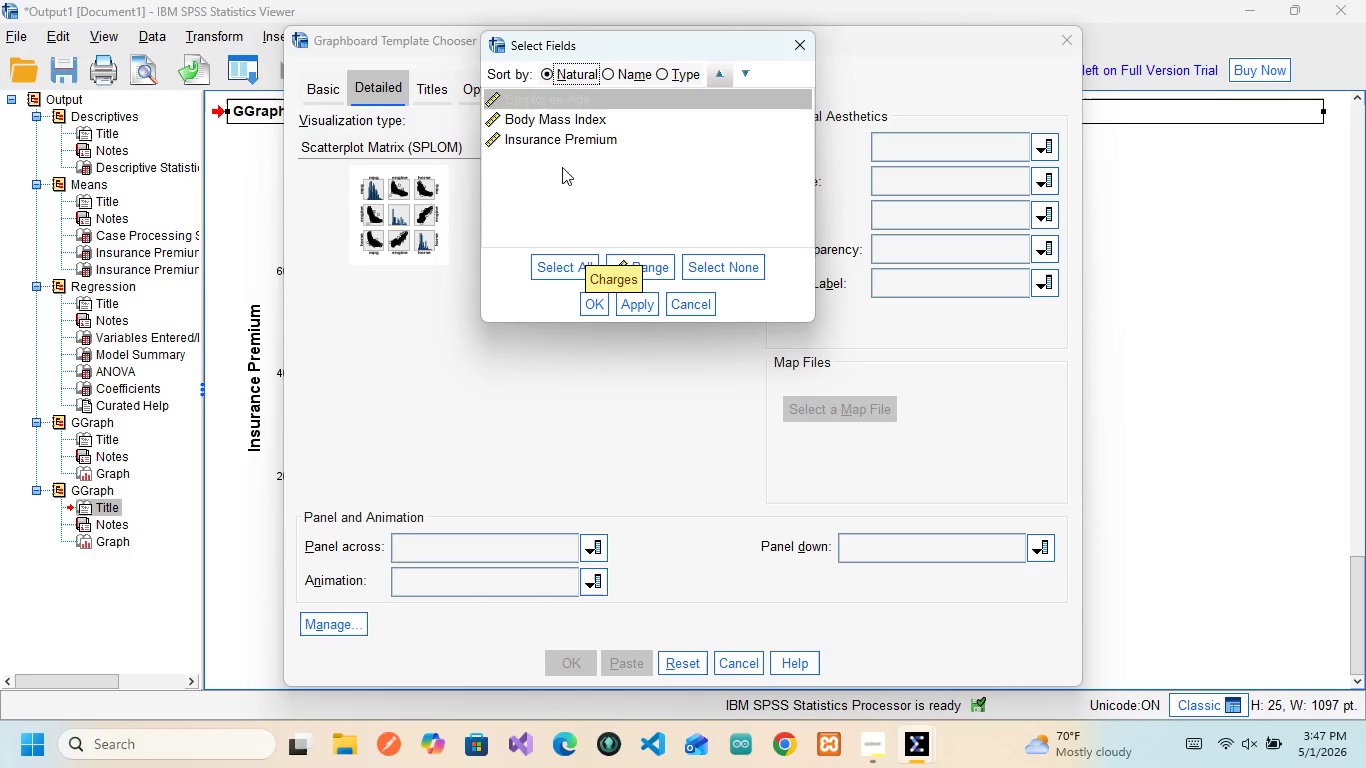 
left_click([726, 659])
 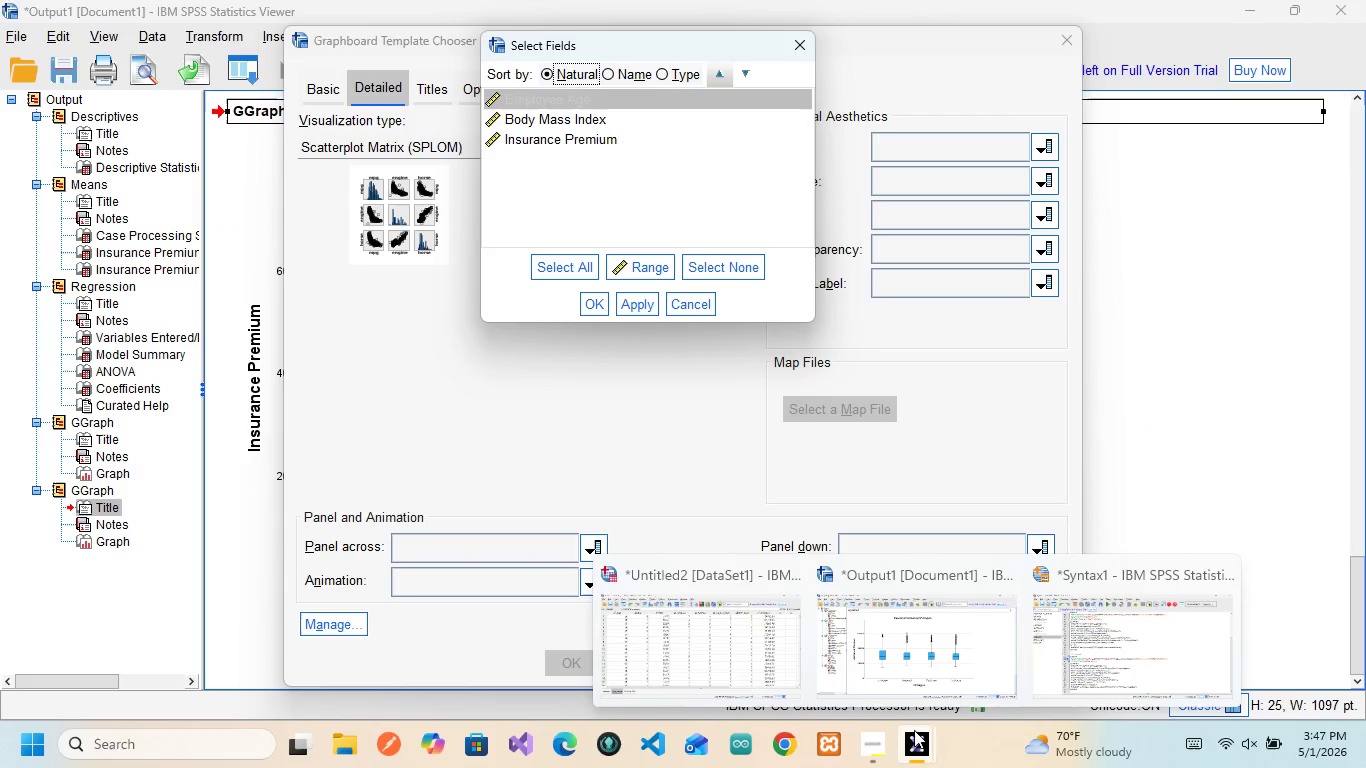 
double_click([740, 658])
 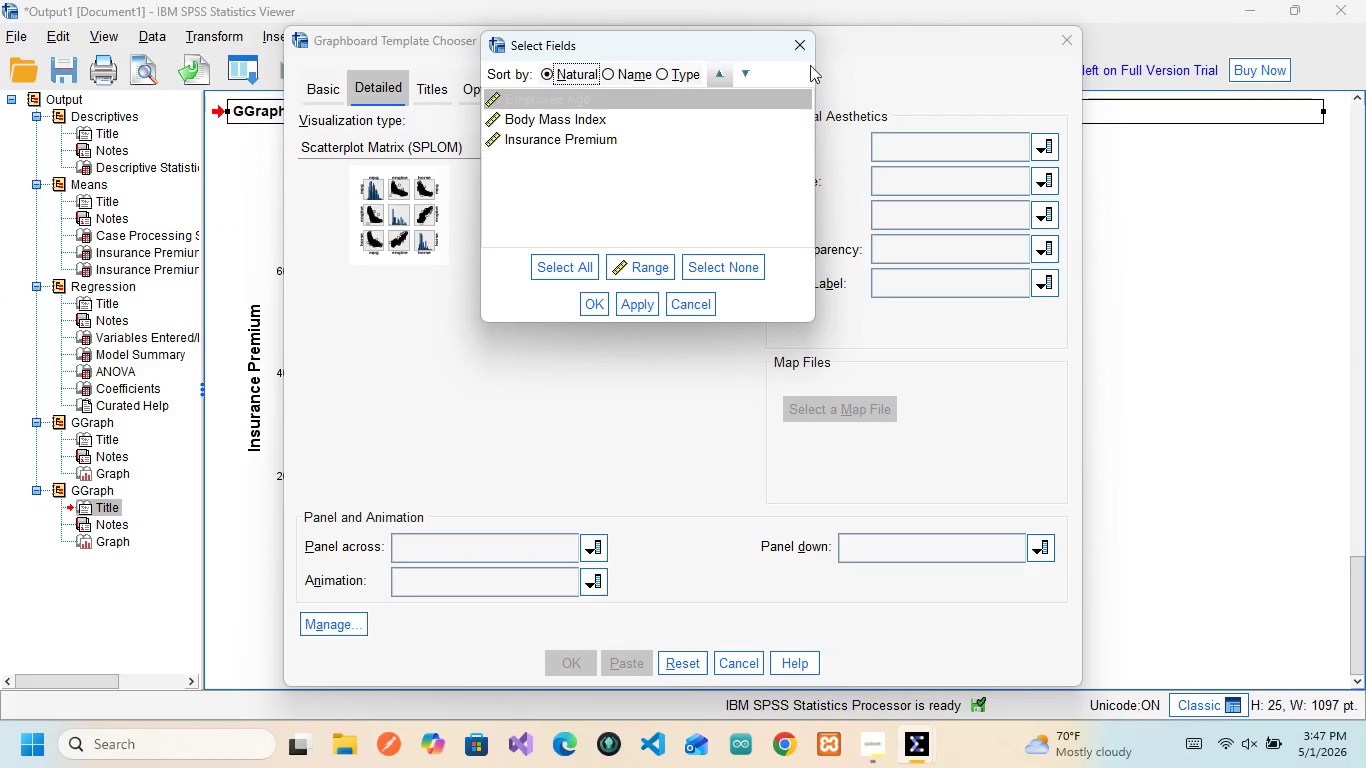 
left_click([805, 51])
 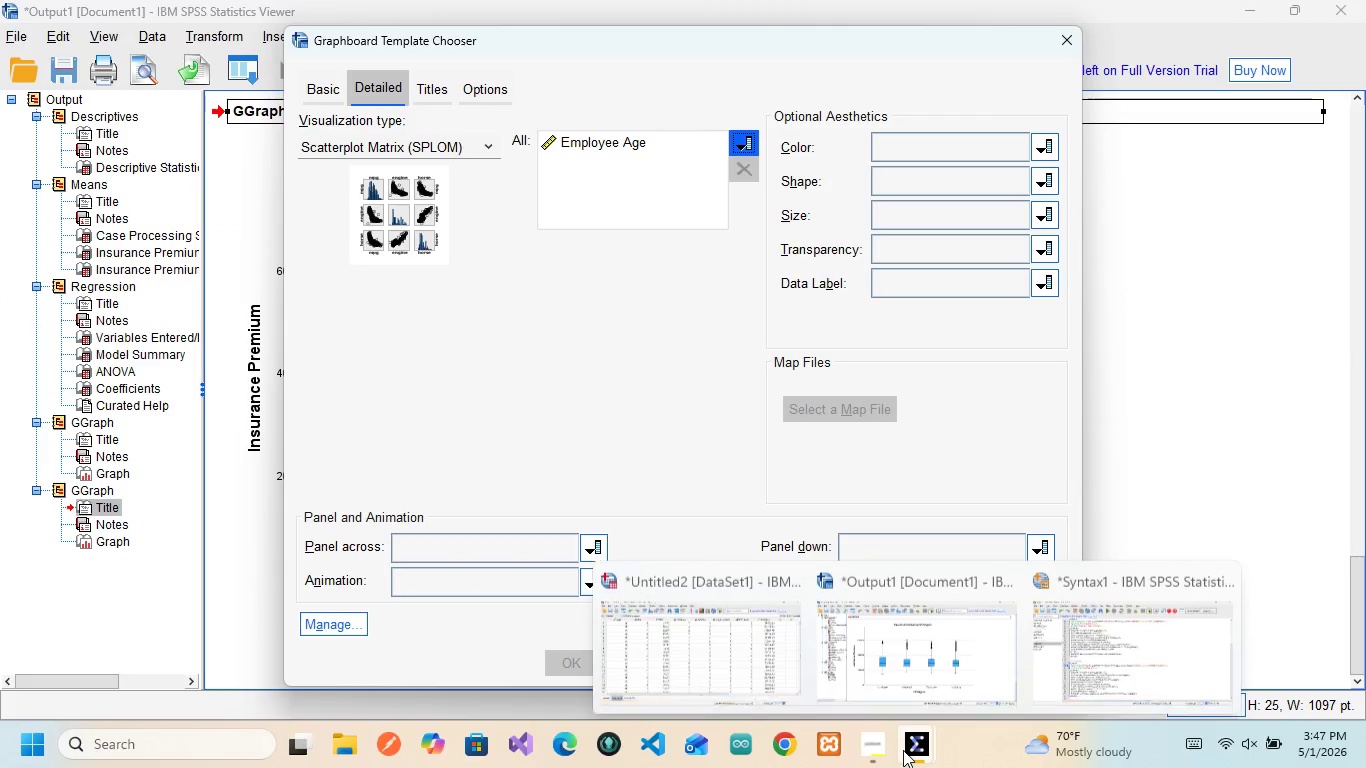 
left_click([738, 676])
 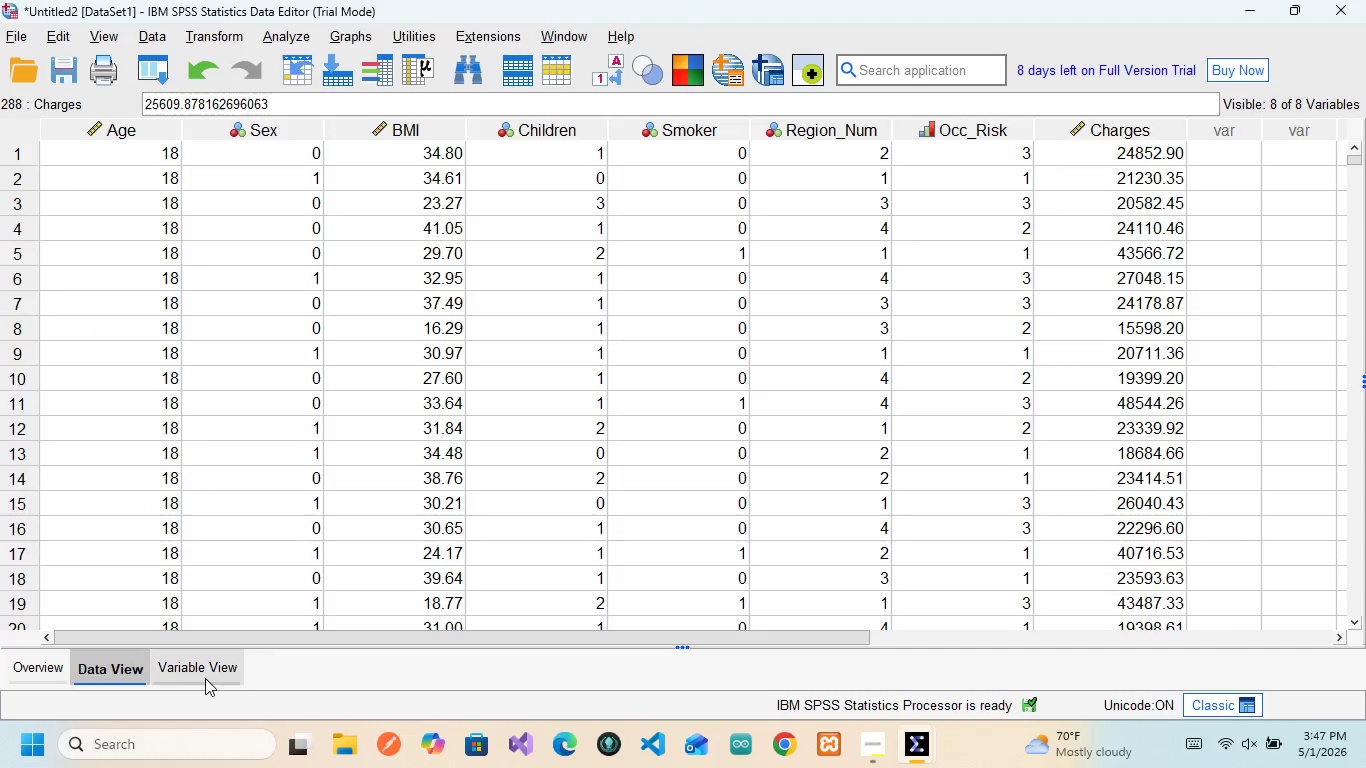 
left_click([200, 670])
 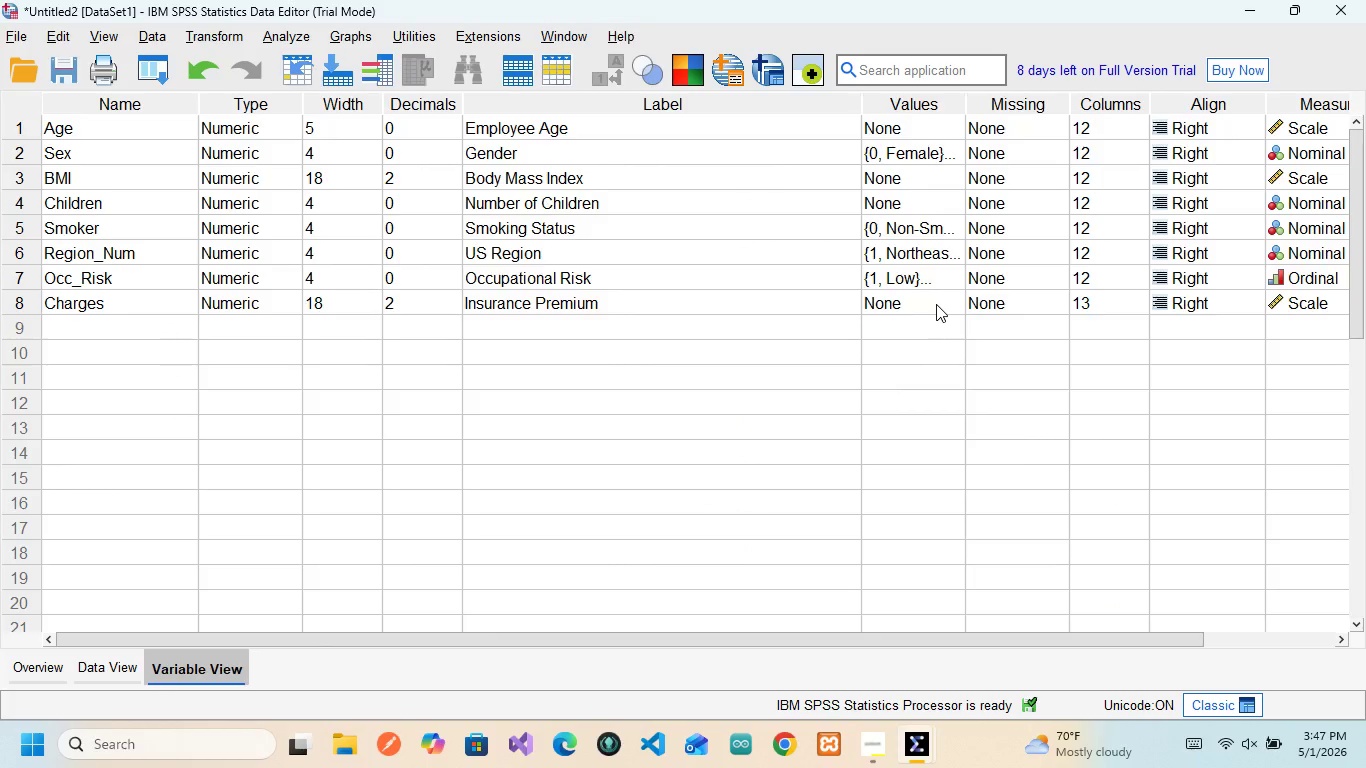 
wait(12.06)
 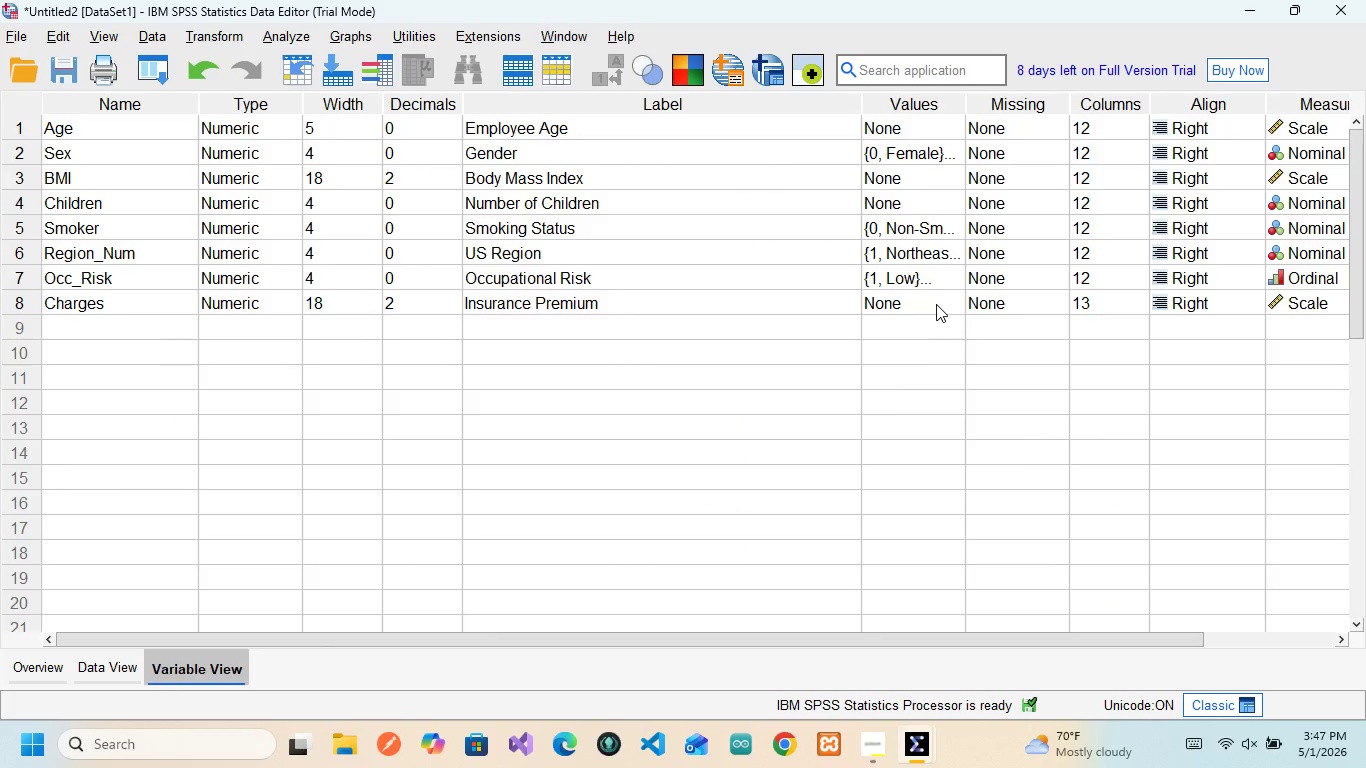 
left_click([885, 664])
 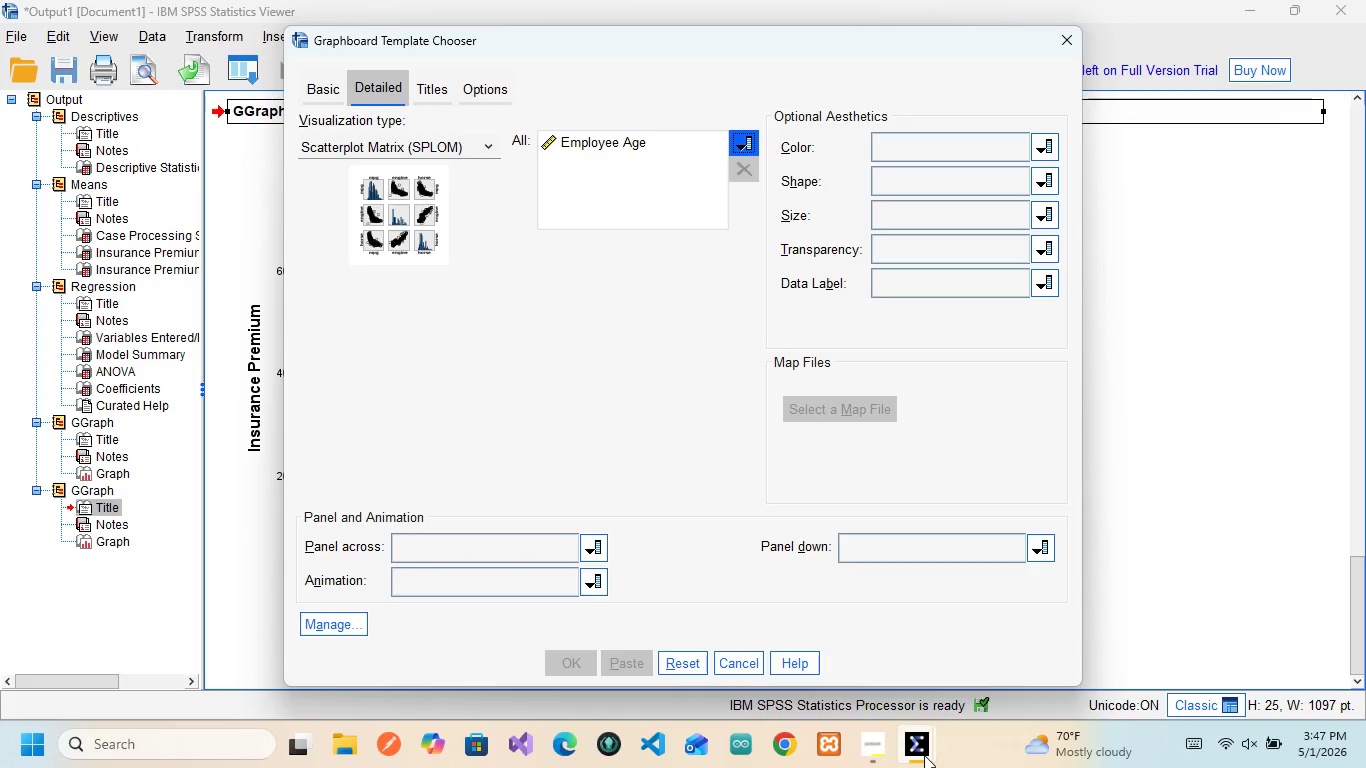 
left_click([759, 670])
 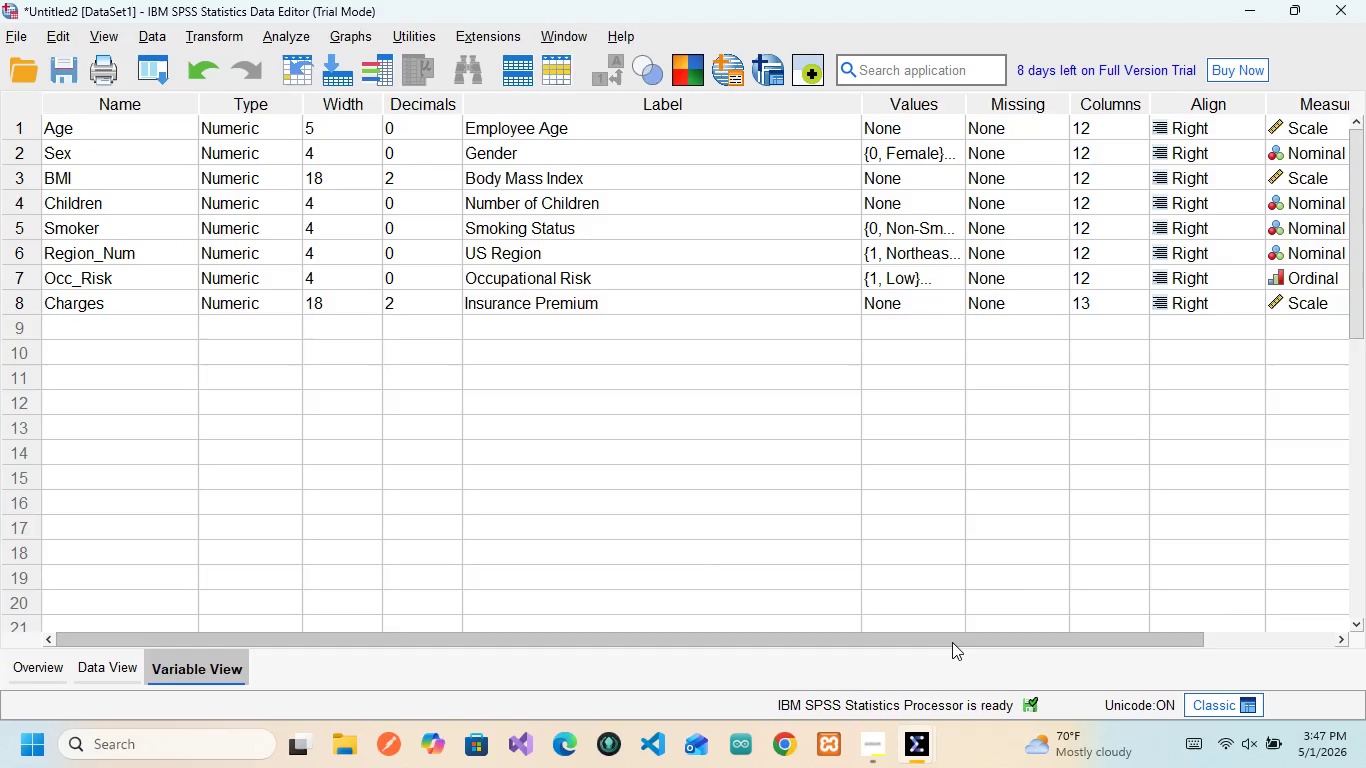 
mouse_move([915, 713])
 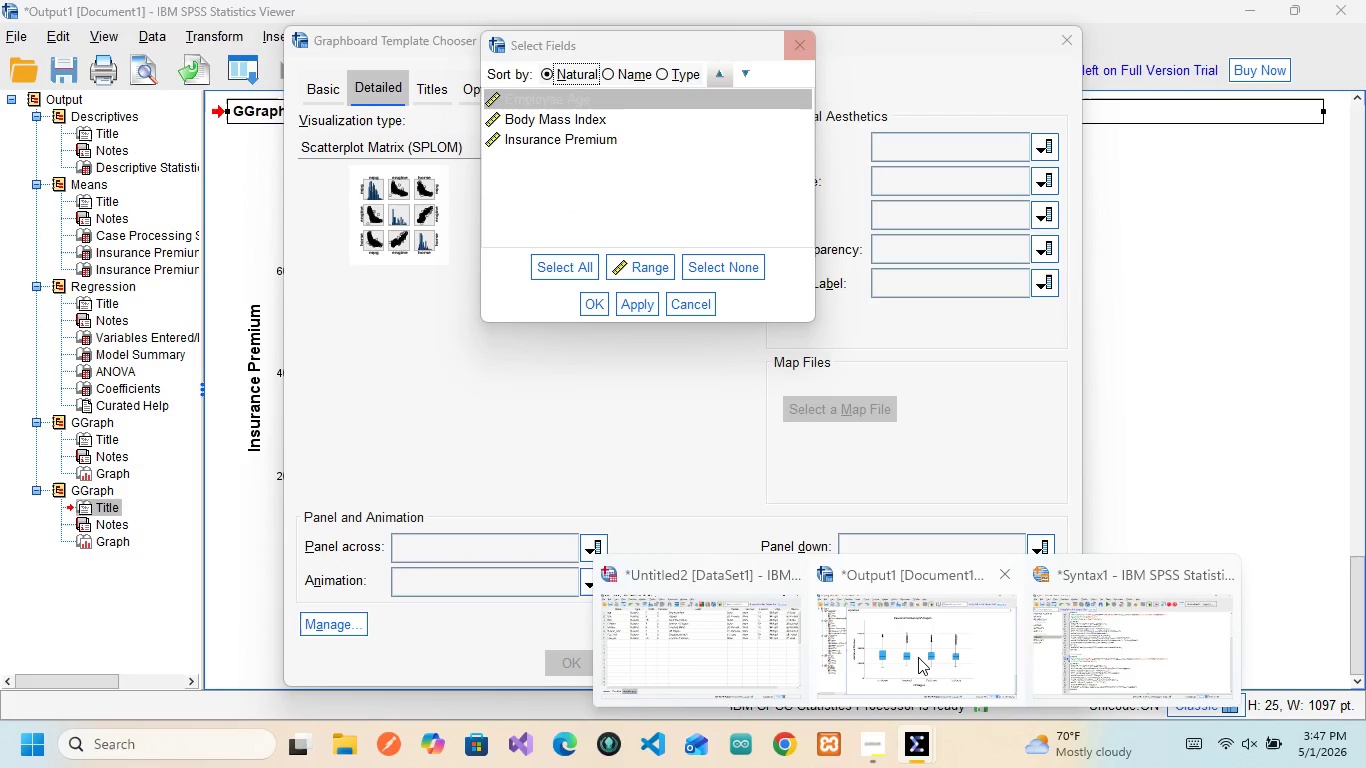 
left_click([918, 657])
 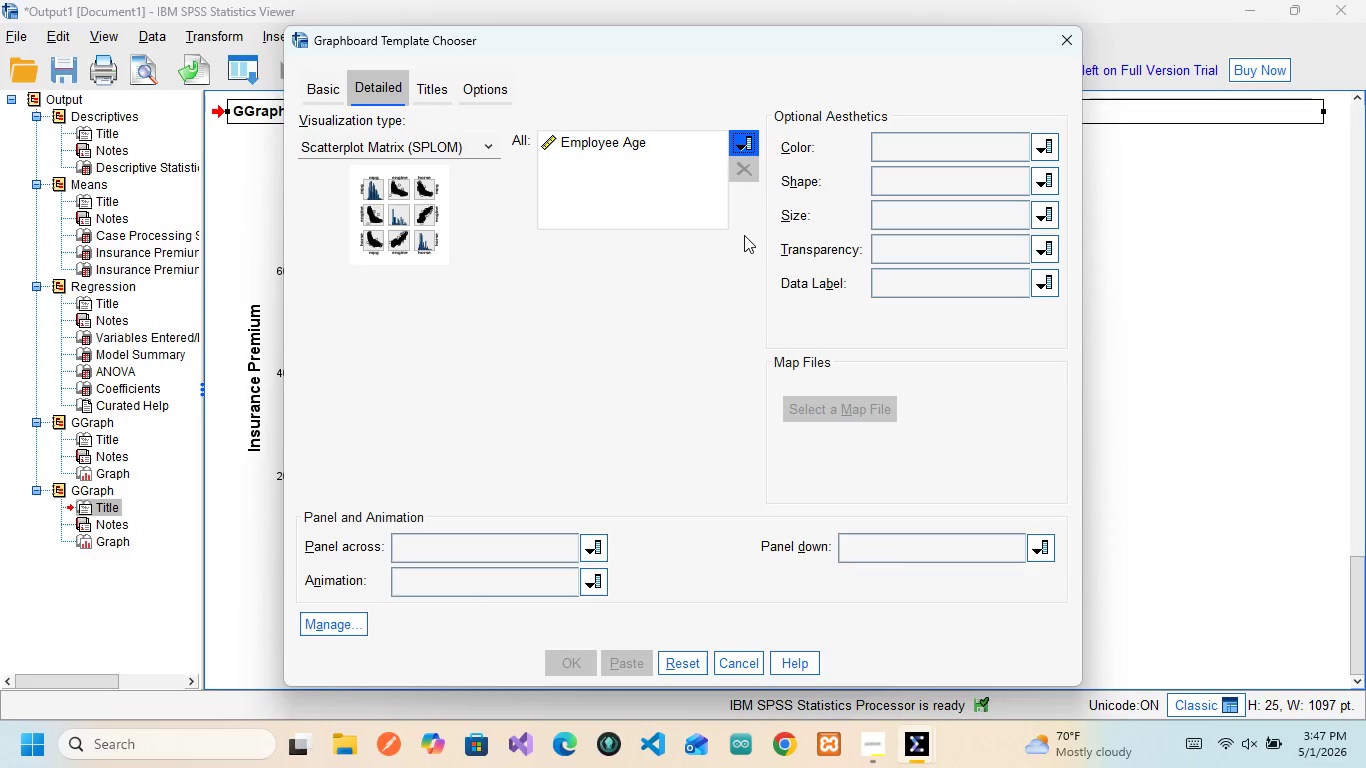 
left_click([739, 147])
 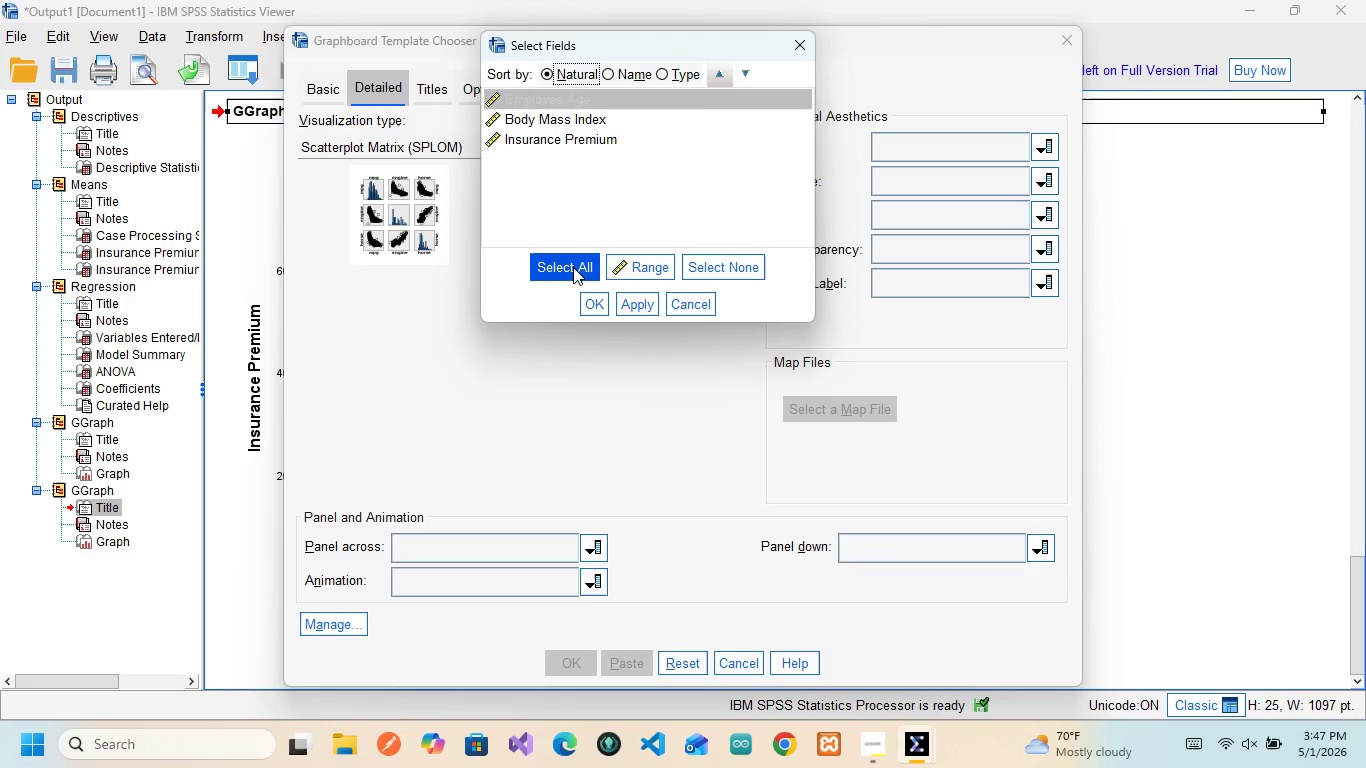 
left_click([573, 263])
 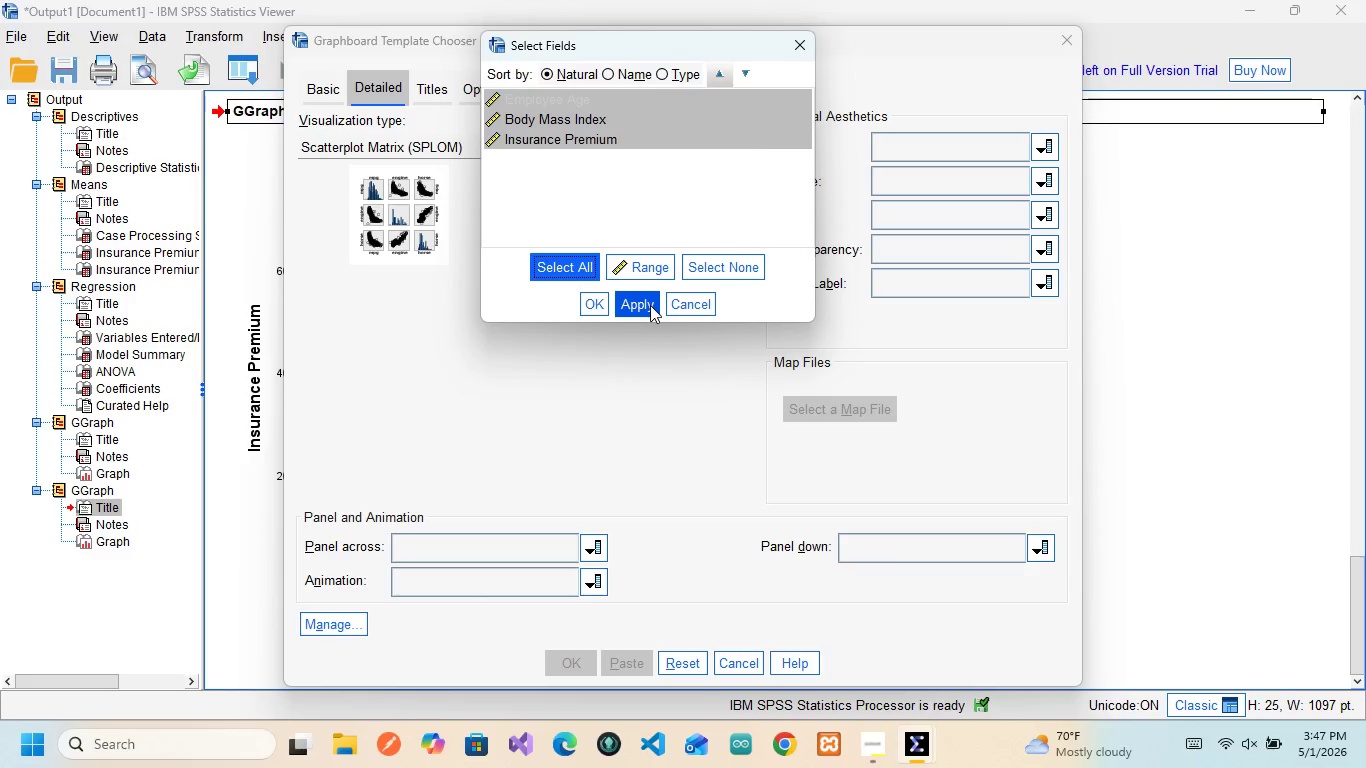 
left_click([650, 305])
 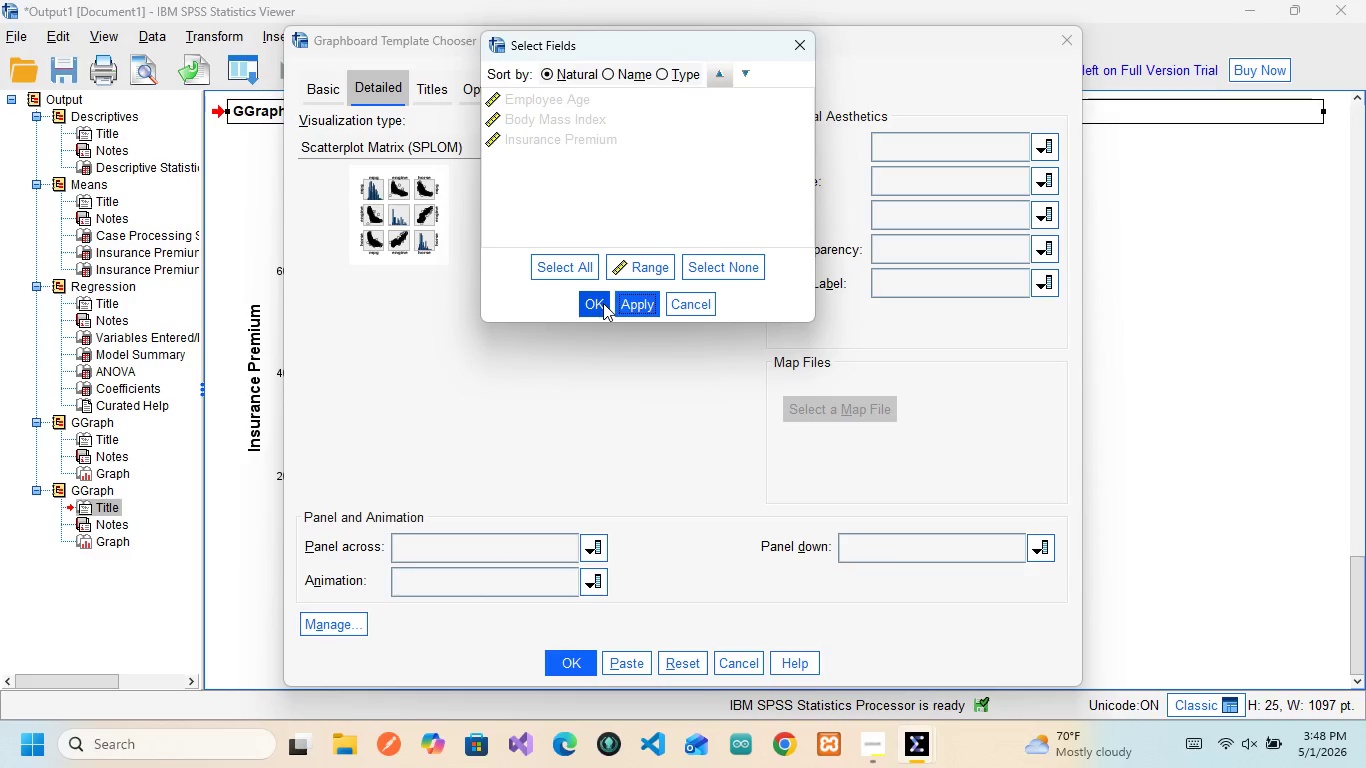 
left_click([601, 303])
 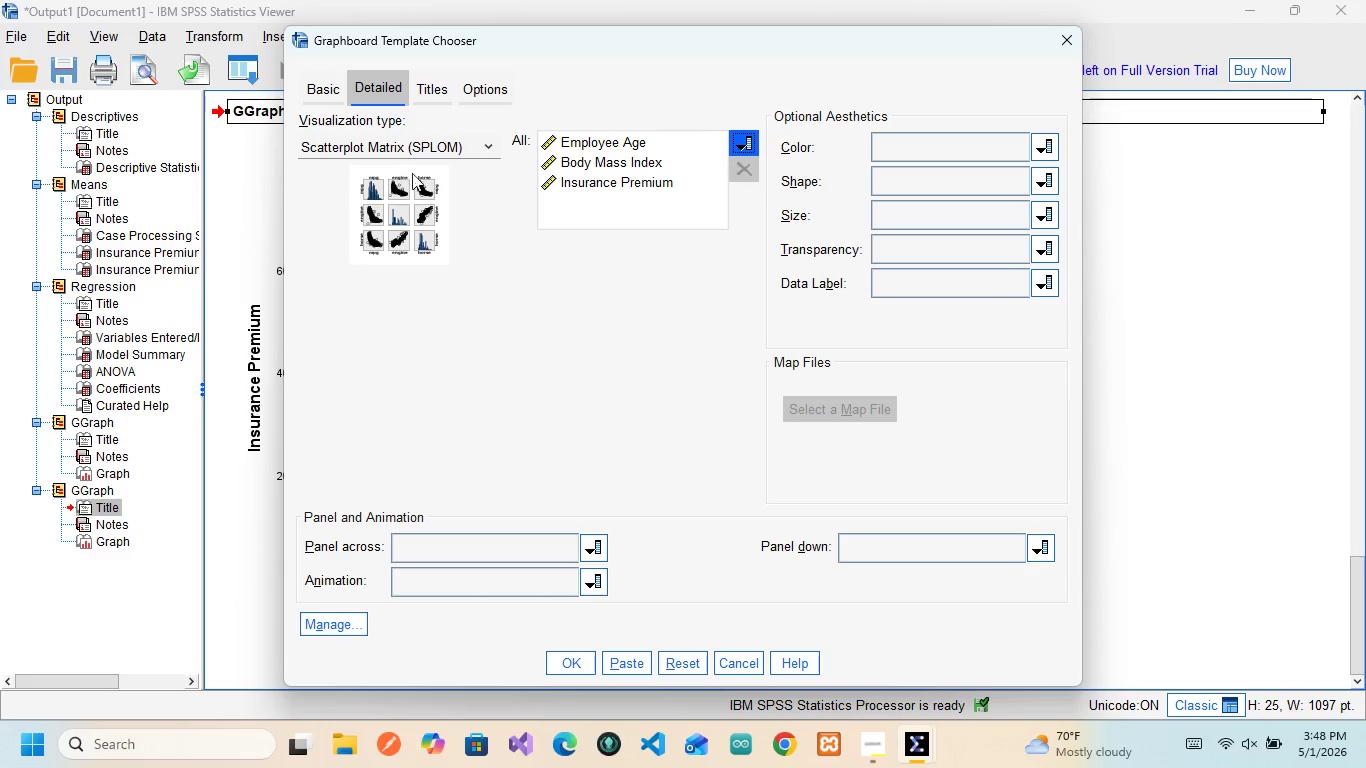 
wait(18.44)
 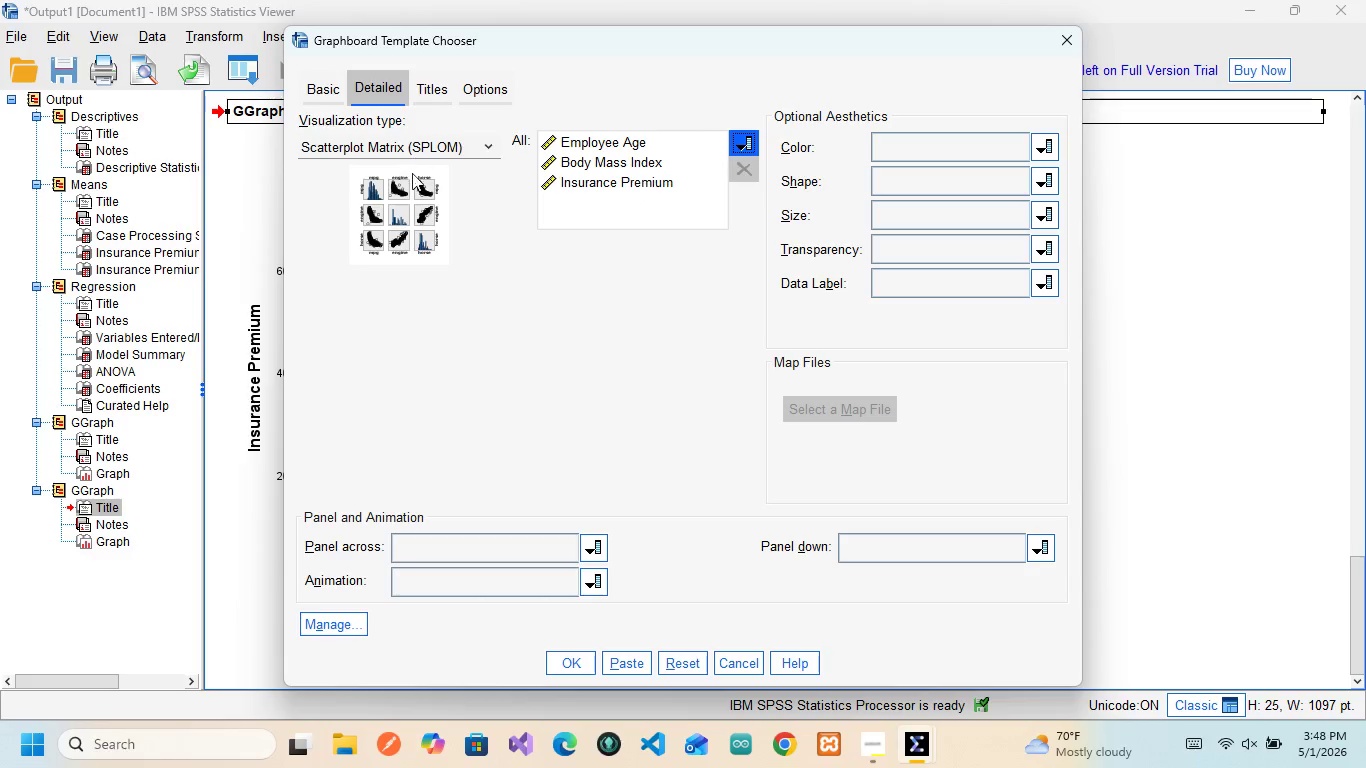 
left_click([626, 658])
 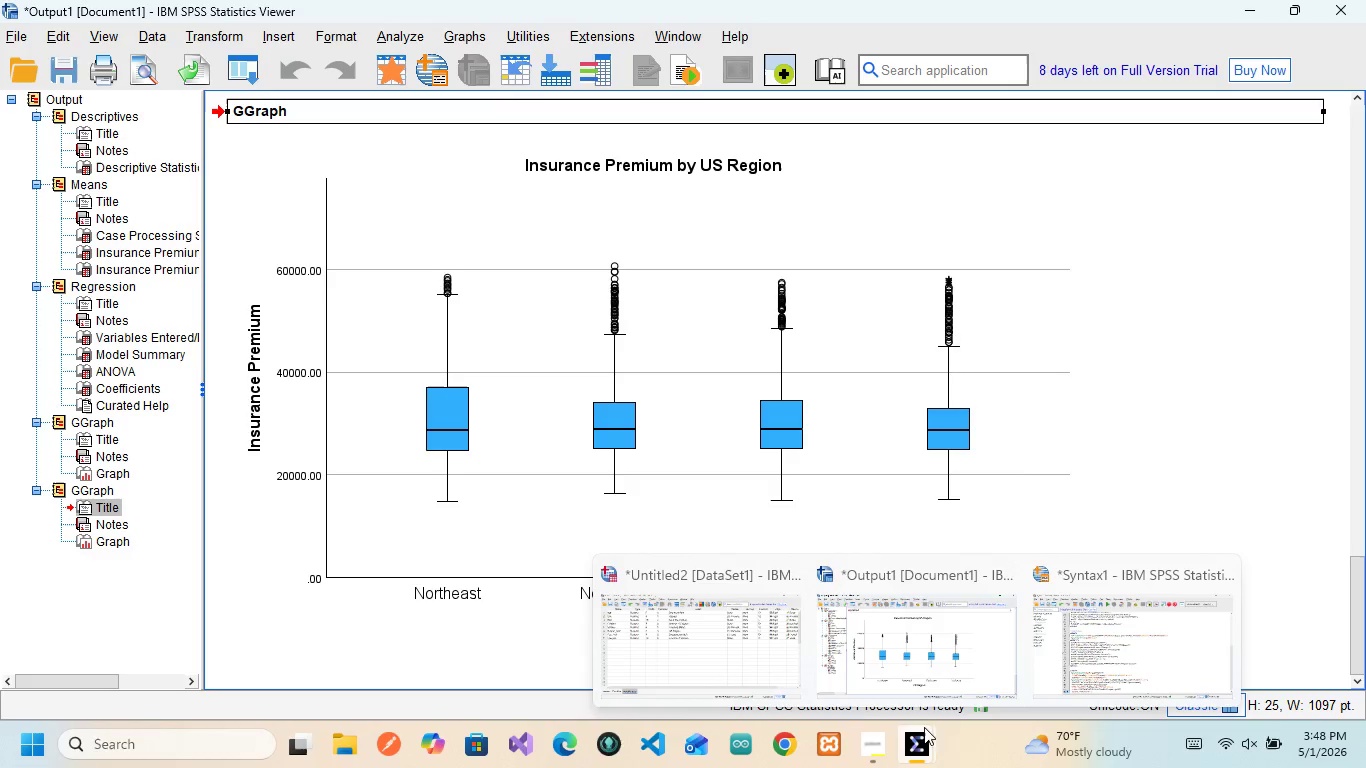 
wait(5.66)
 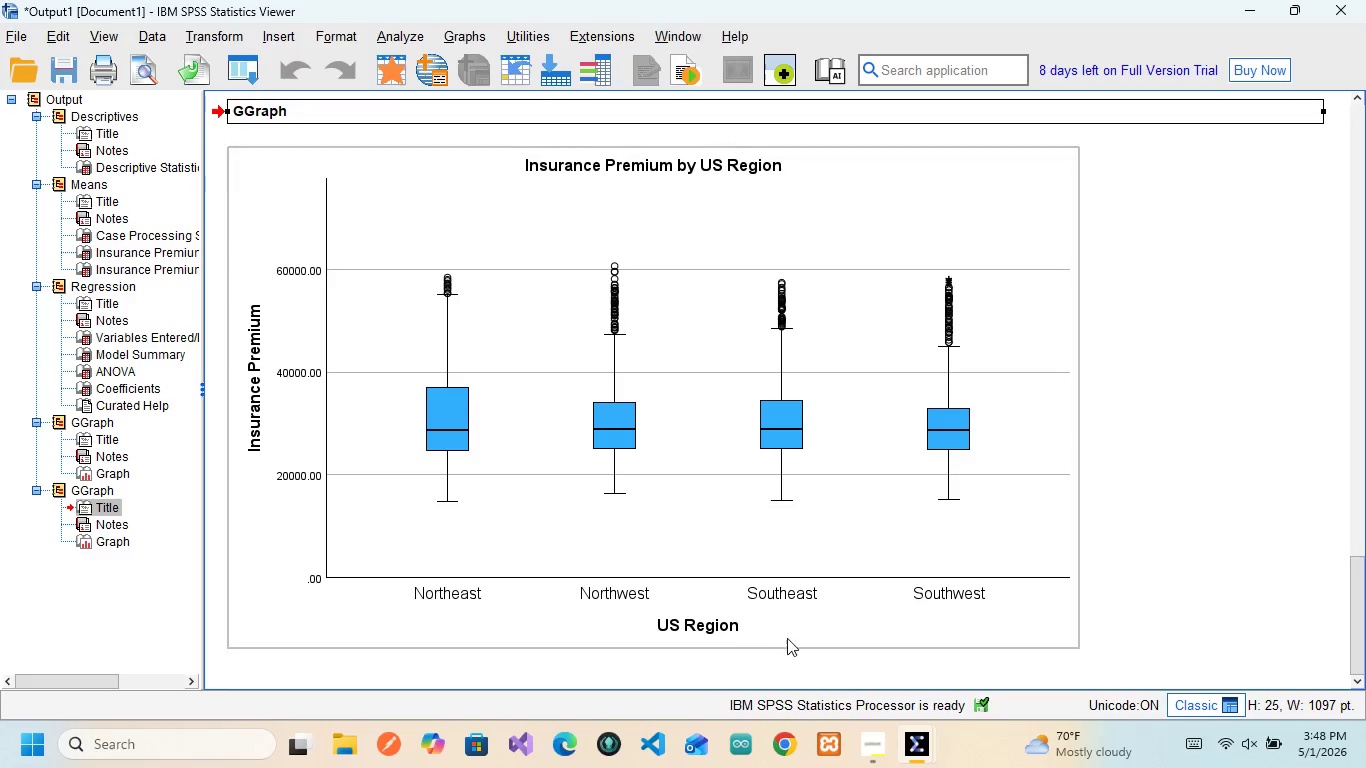 
left_click([1082, 649])
 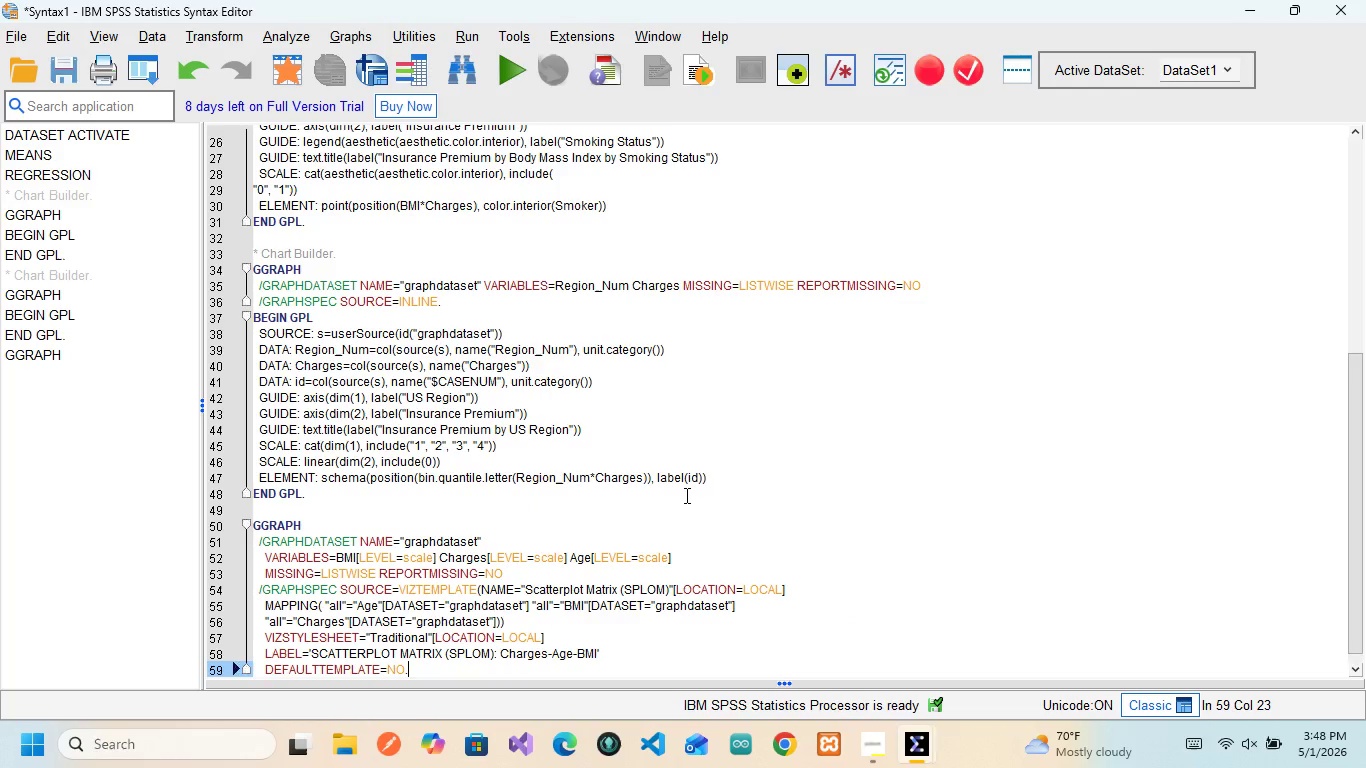 
scroll: coordinate [685, 495], scroll_direction: down, amount: 3.0
 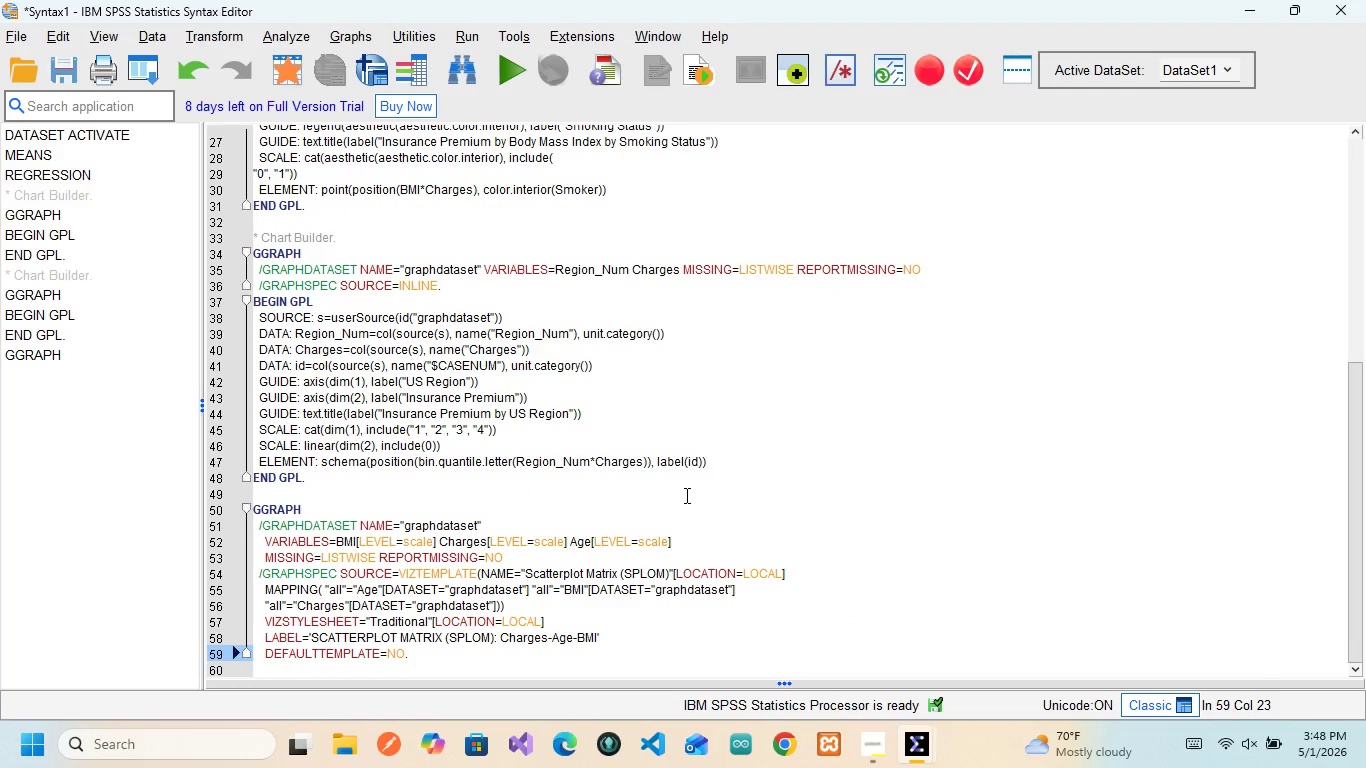 
scroll: coordinate [685, 495], scroll_direction: up, amount: 2.0
 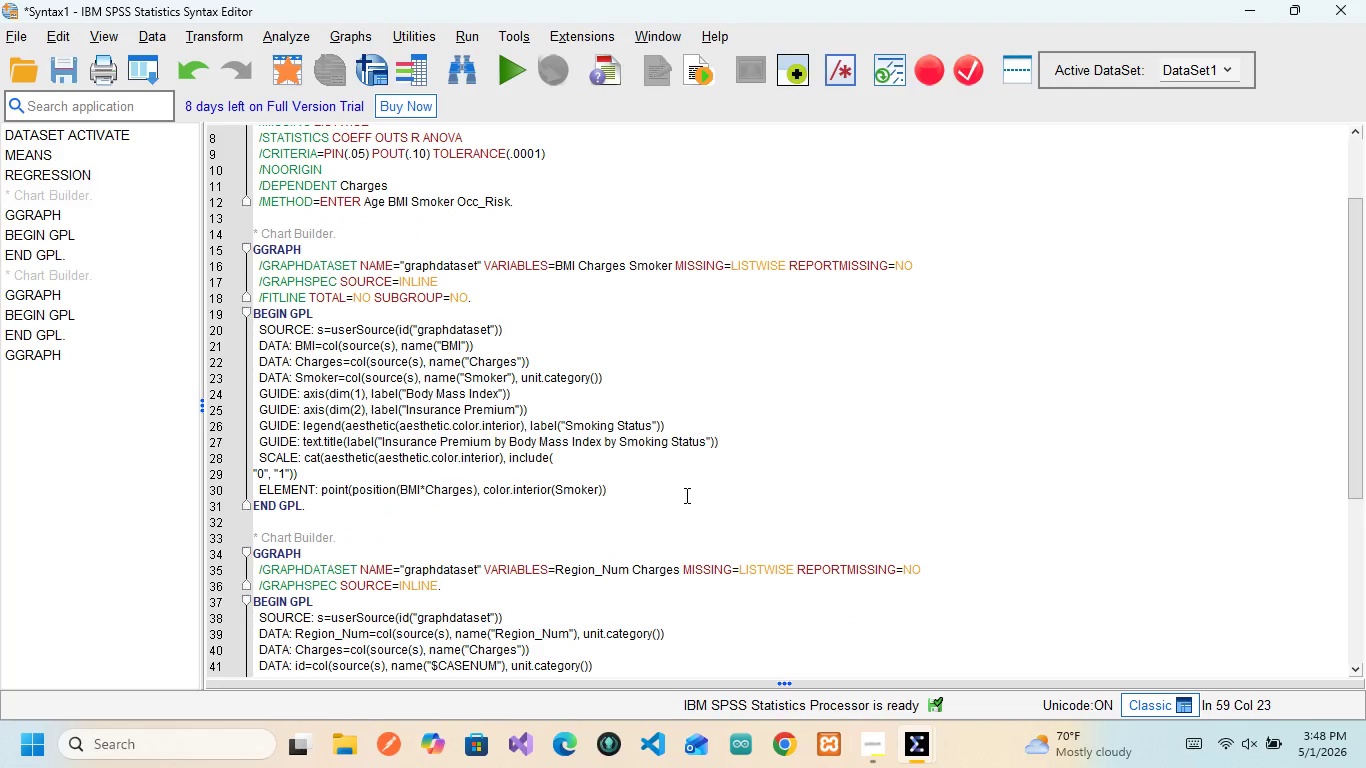 
scroll: coordinate [685, 495], scroll_direction: down, amount: 2.0
 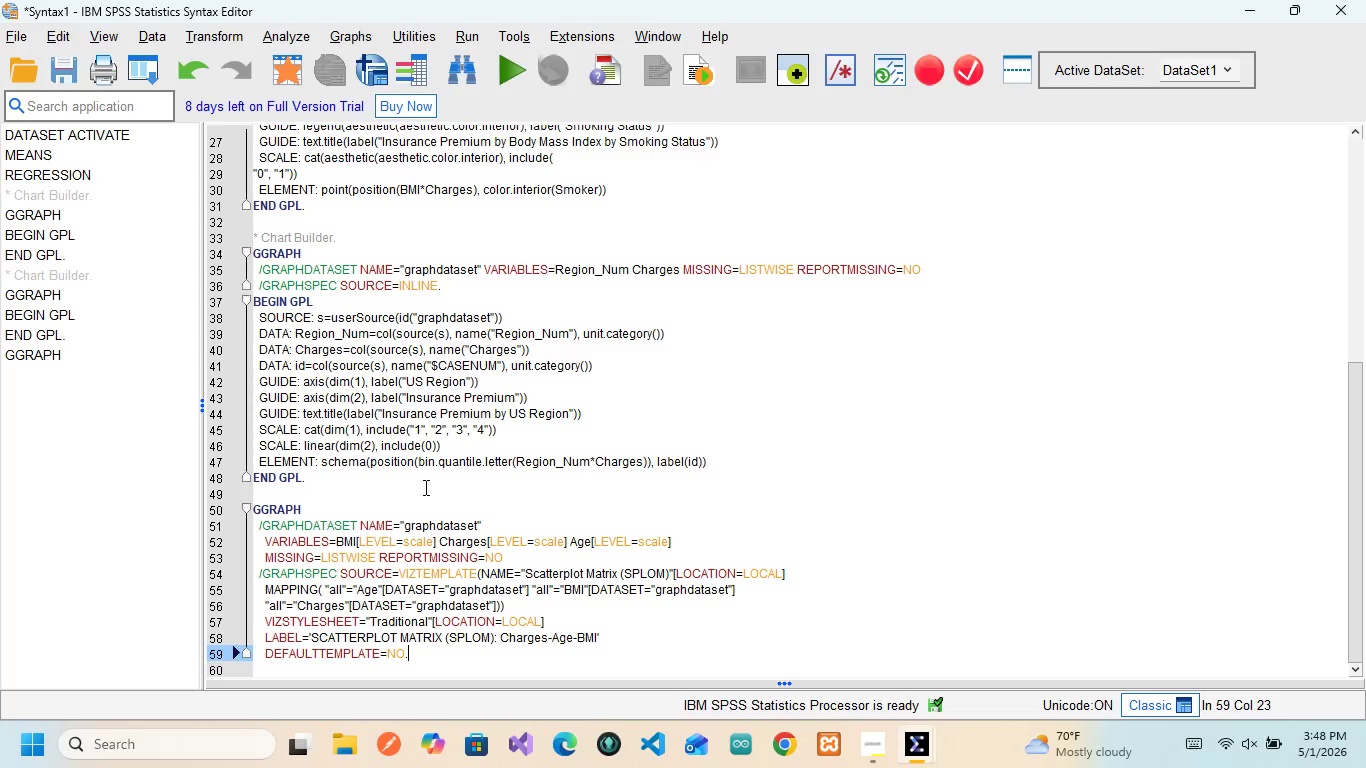 
wait(13.27)
 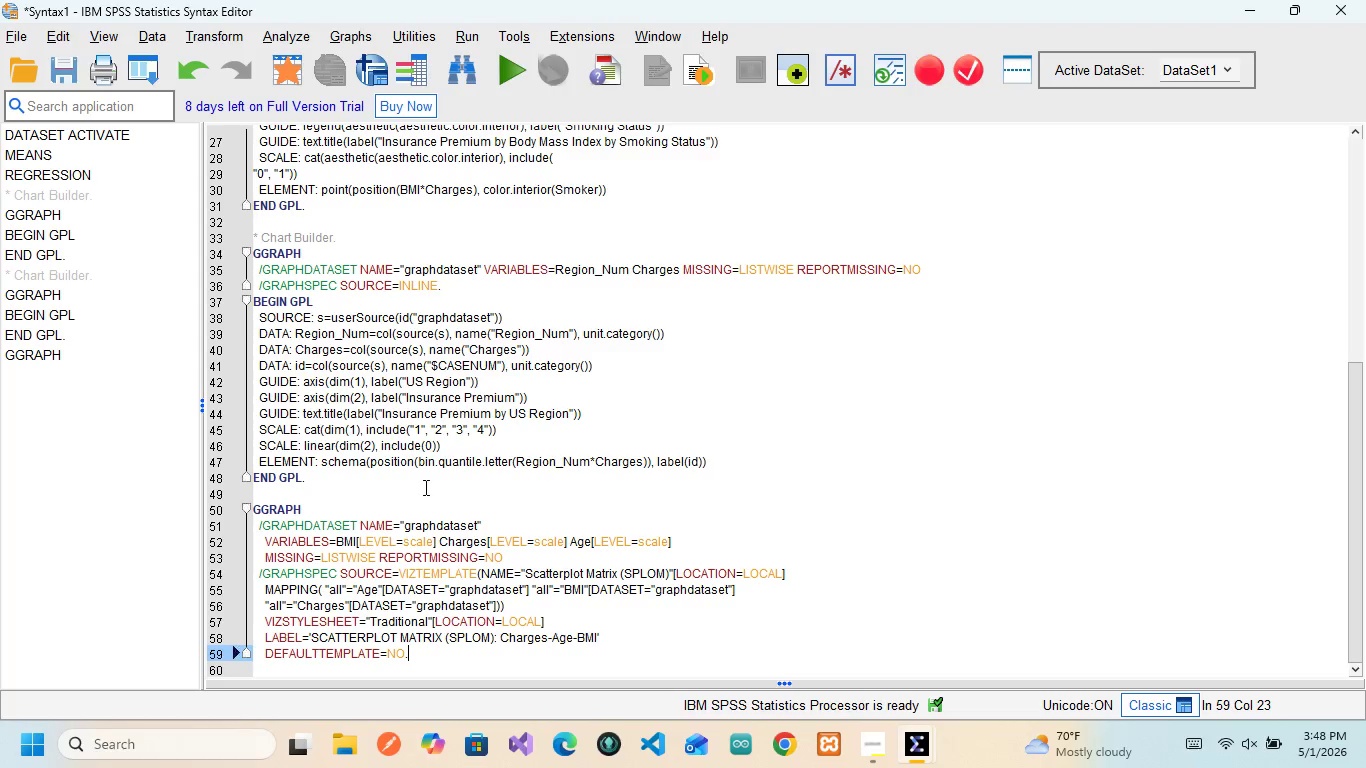 
left_click_drag(start_coordinate=[428, 658], to_coordinate=[249, 511])
 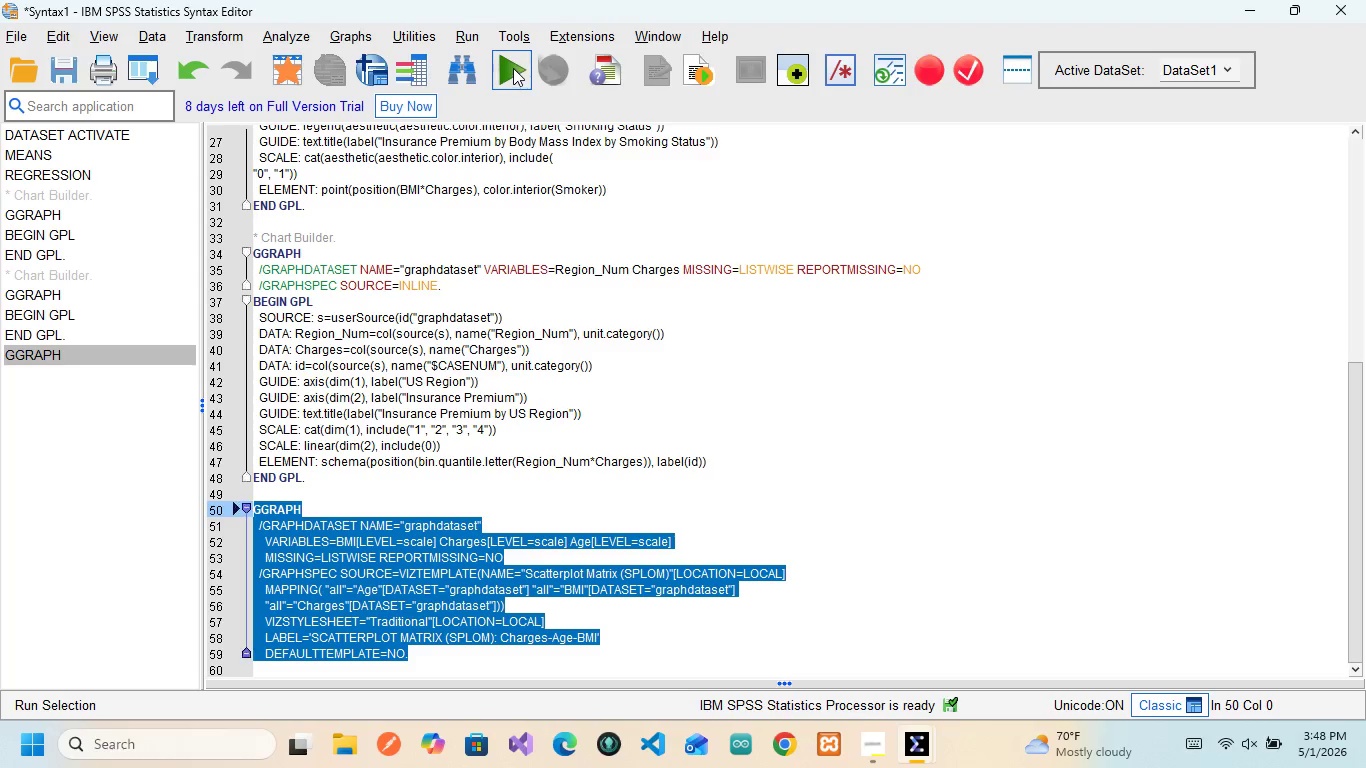 
left_click([513, 68])
 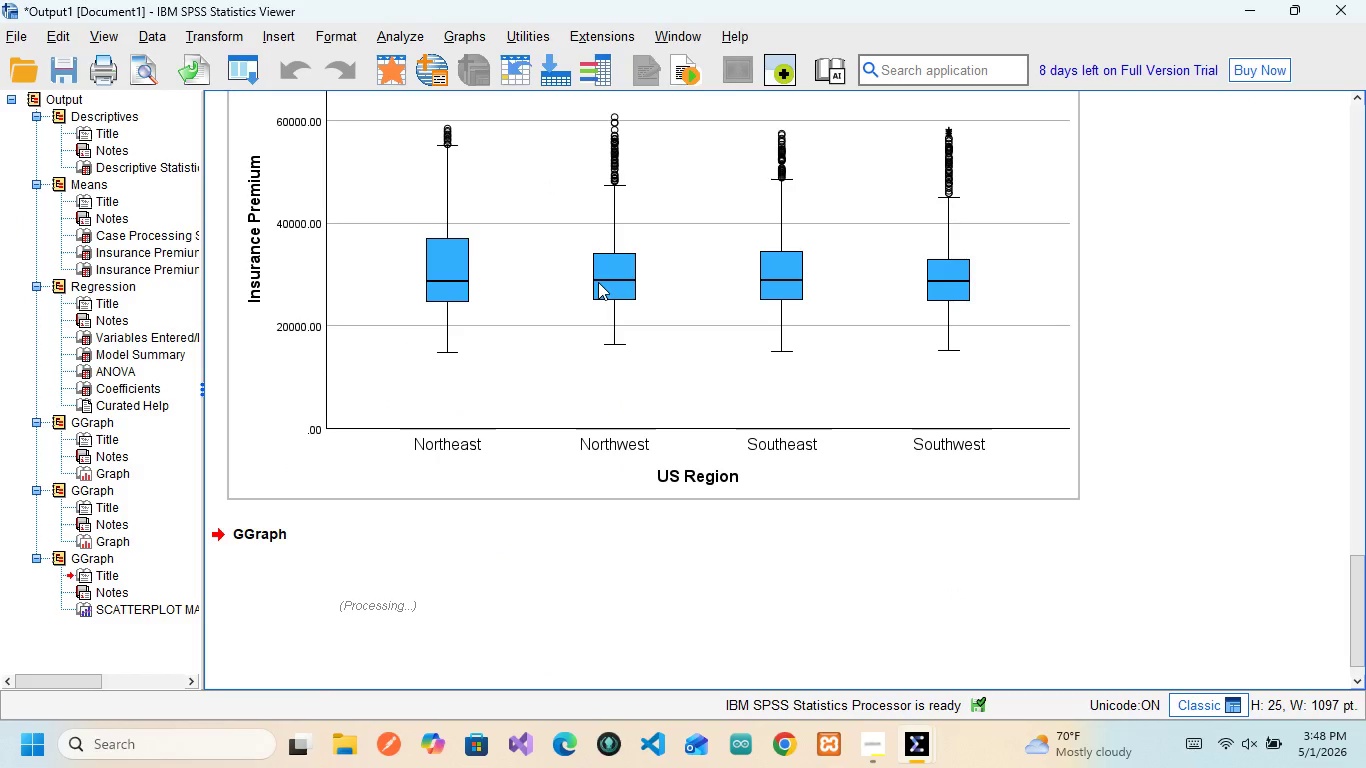 
mouse_move([574, 391])
 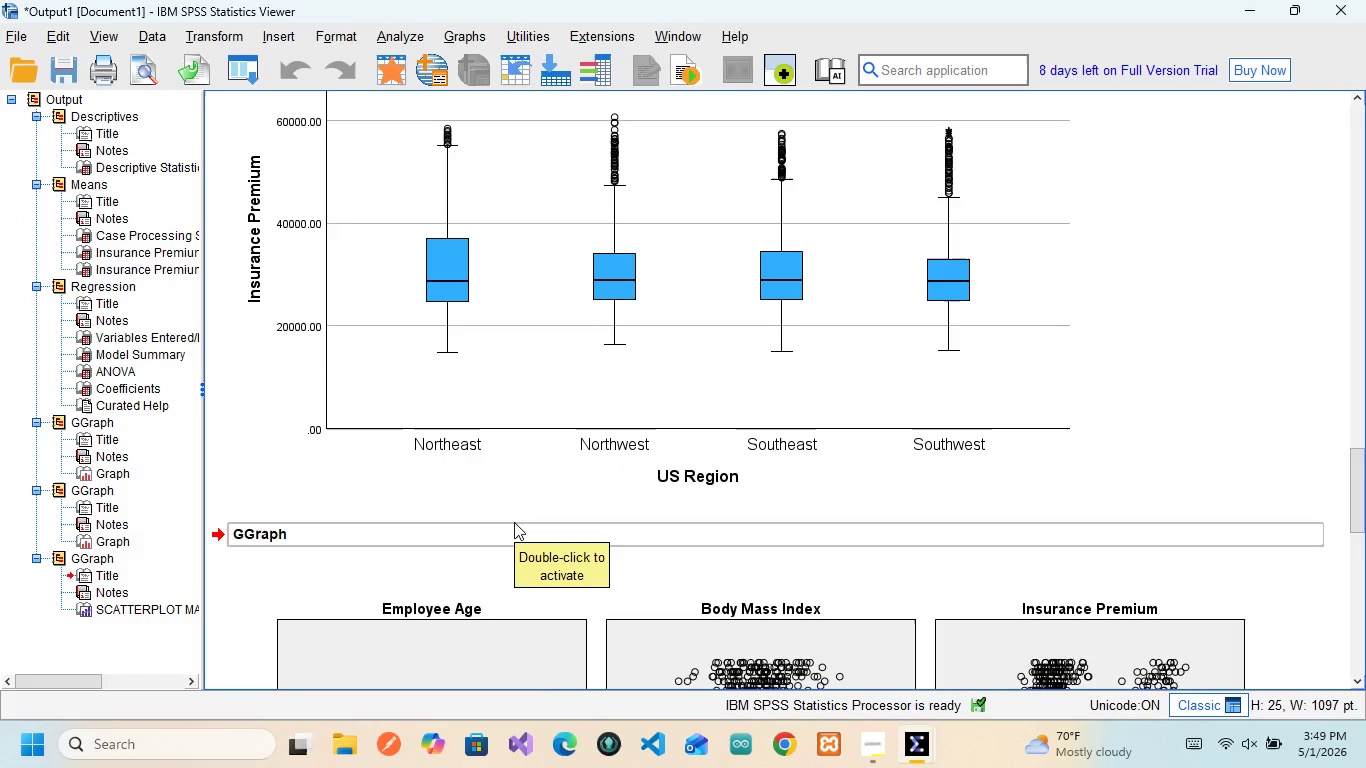 
scroll: coordinate [514, 522], scroll_direction: down, amount: 4.0
 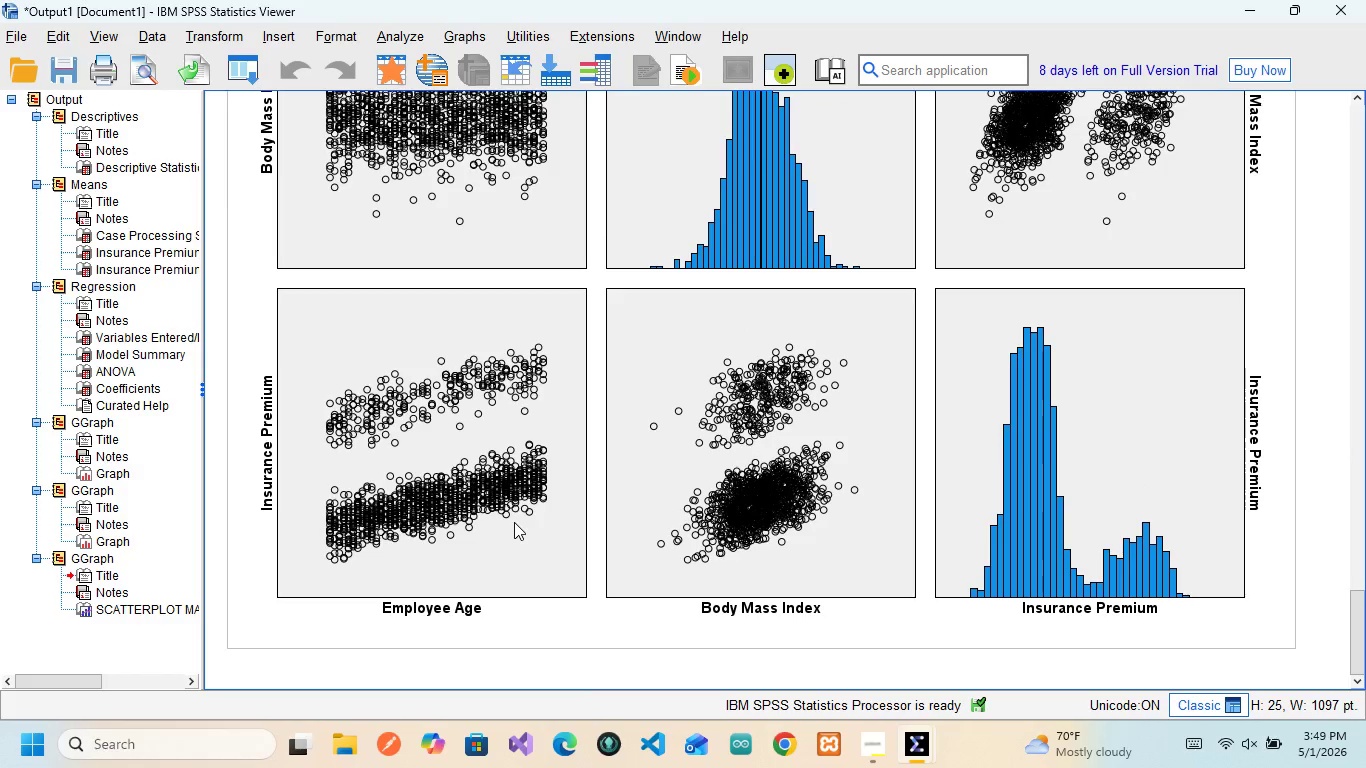 
scroll: coordinate [514, 522], scroll_direction: up, amount: 7.0
 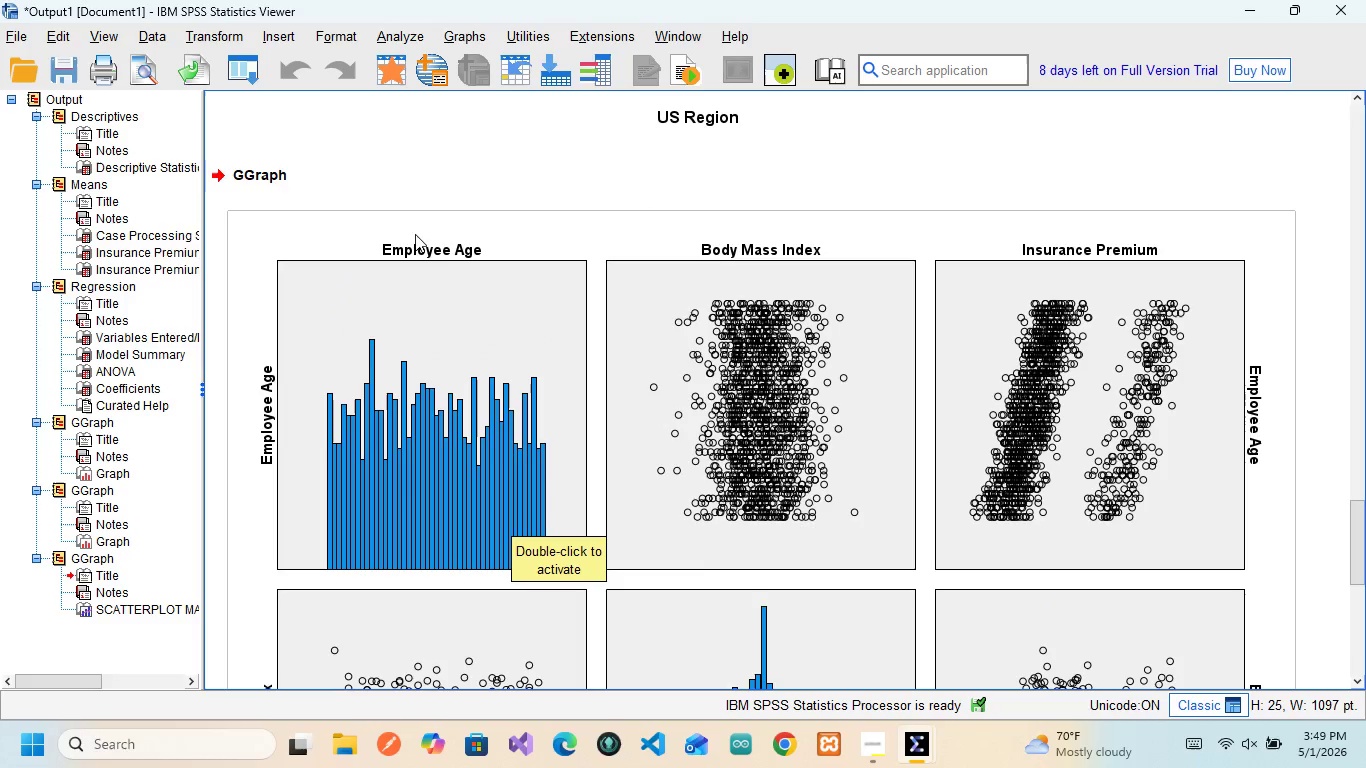 
wait(6.99)
 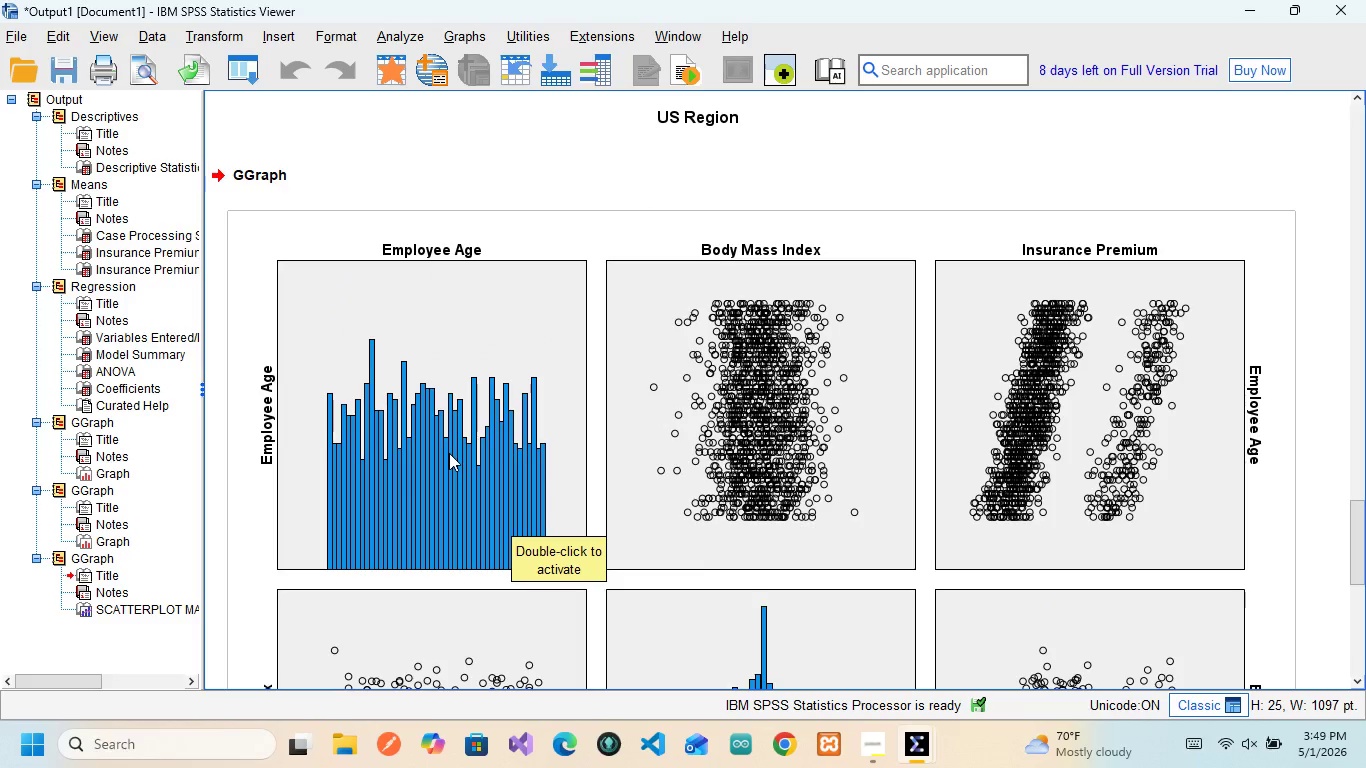 
scroll: coordinate [500, 451], scroll_direction: down, amount: 2.0
 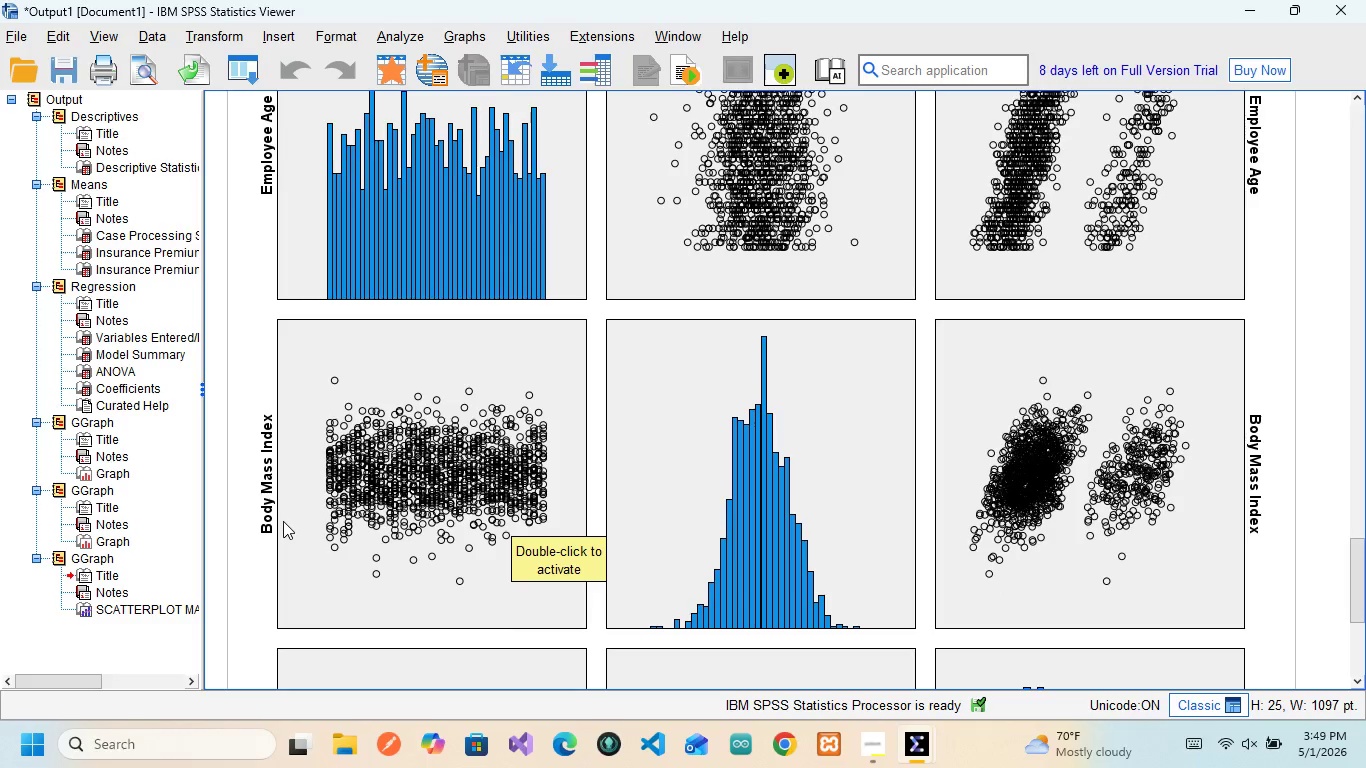 
scroll: coordinate [317, 368], scroll_direction: up, amount: 3.0
 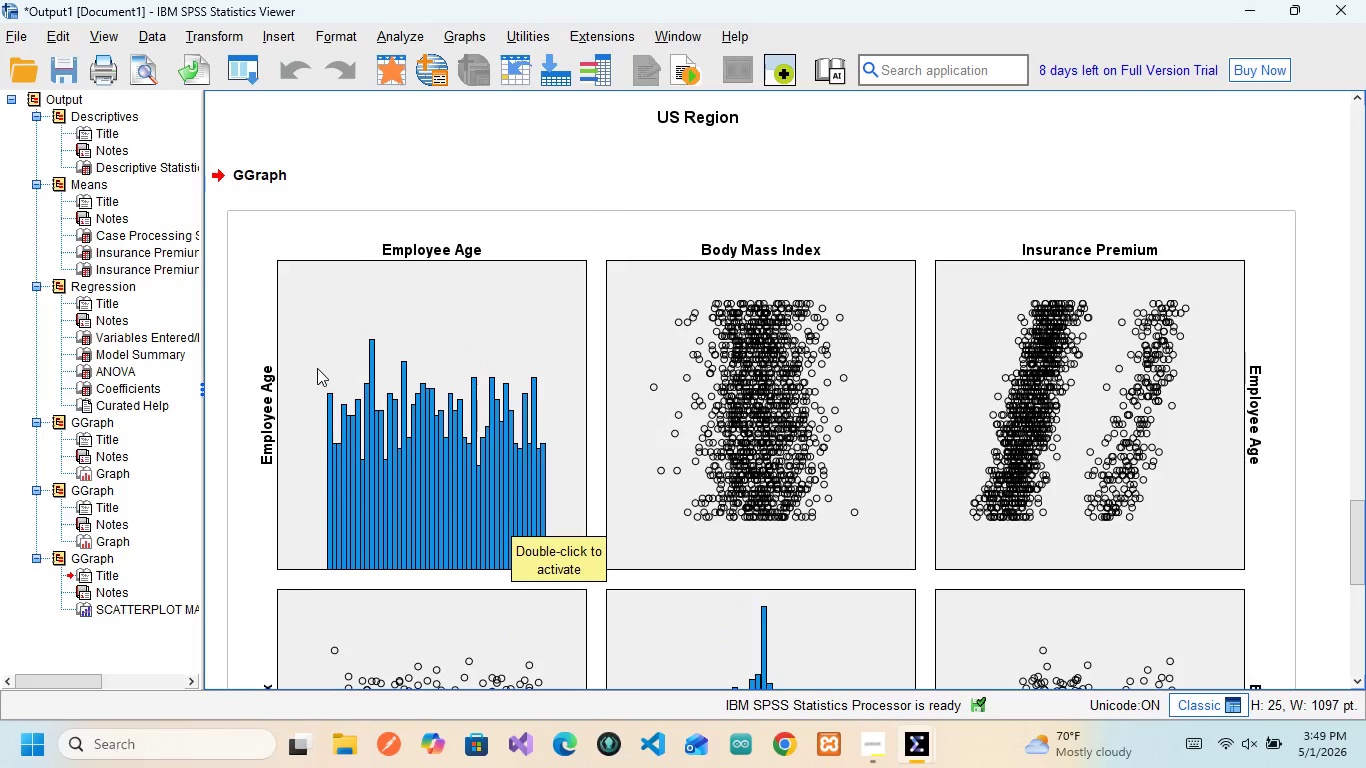 
double_click([317, 368])
 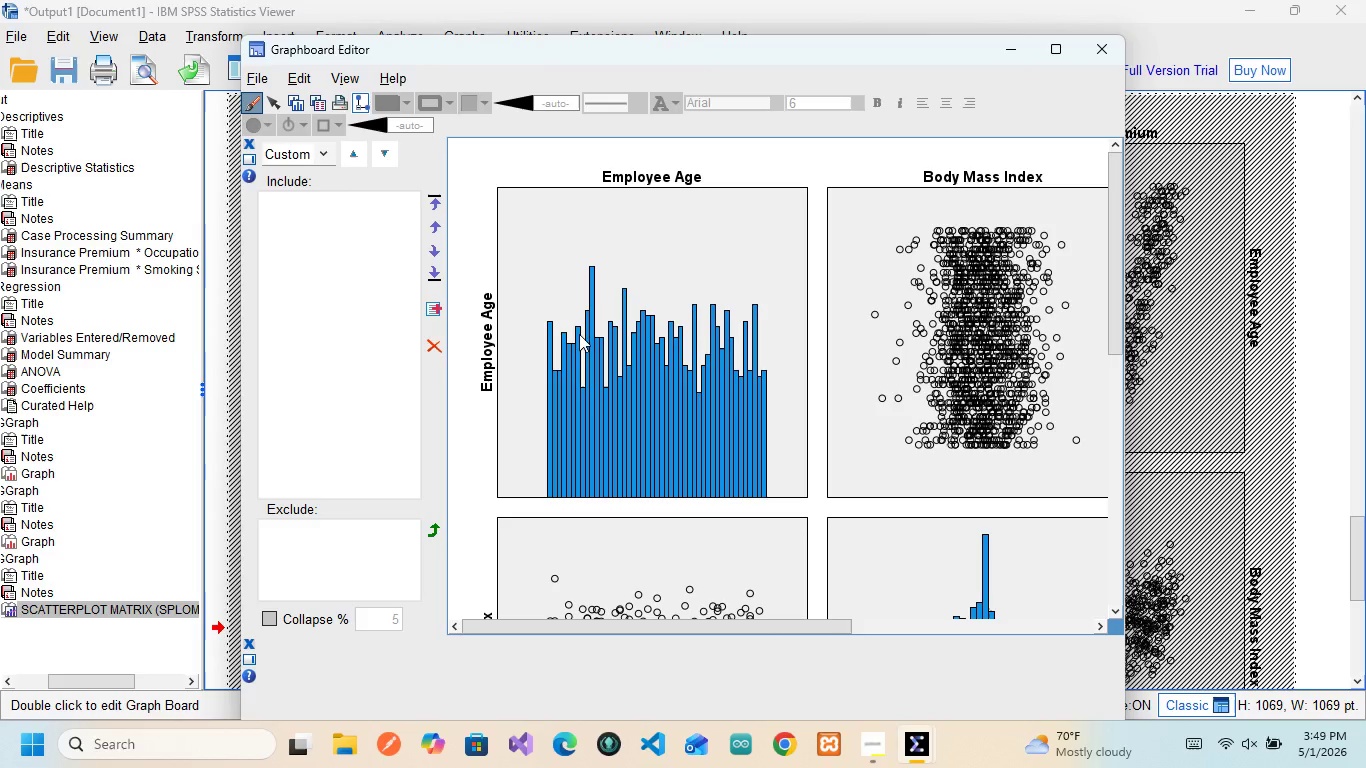 
scroll: coordinate [520, 452], scroll_direction: down, amount: 39.0
 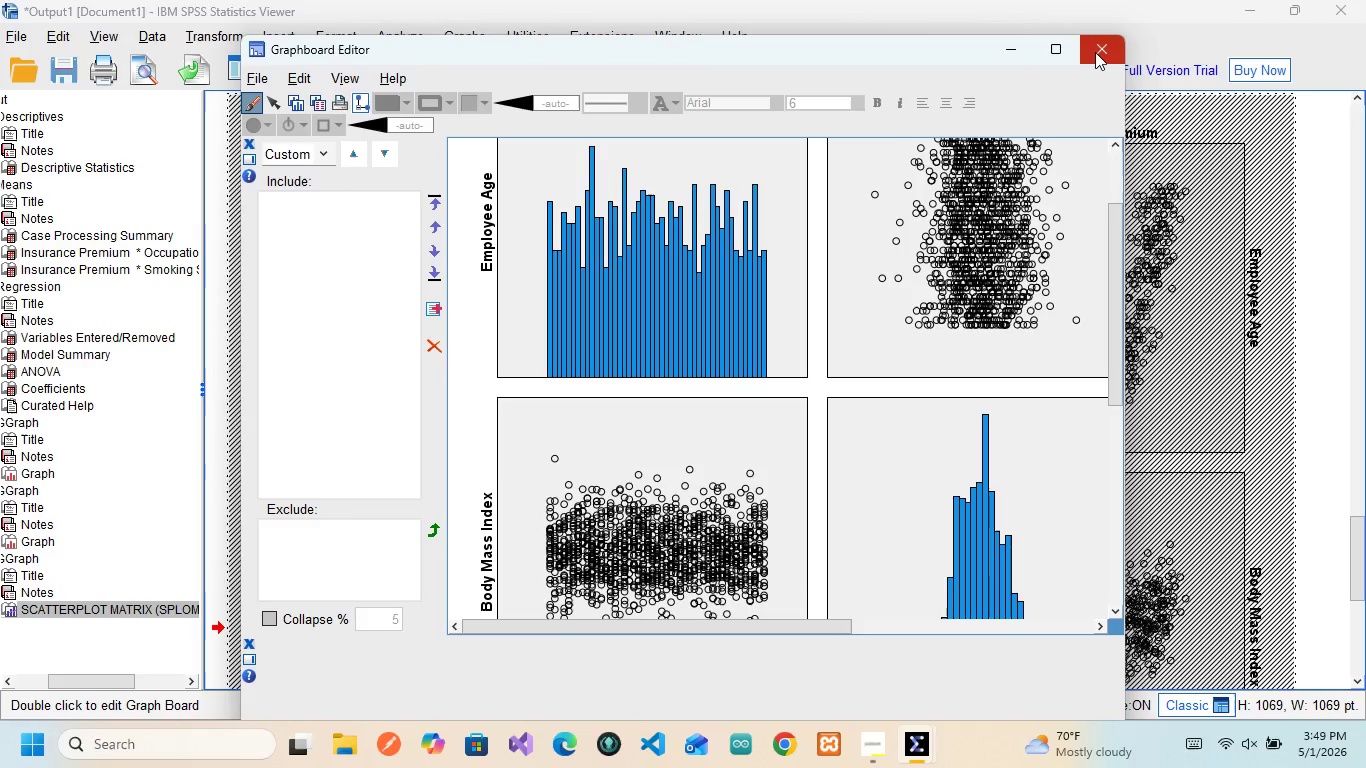 
left_click([1095, 52])
 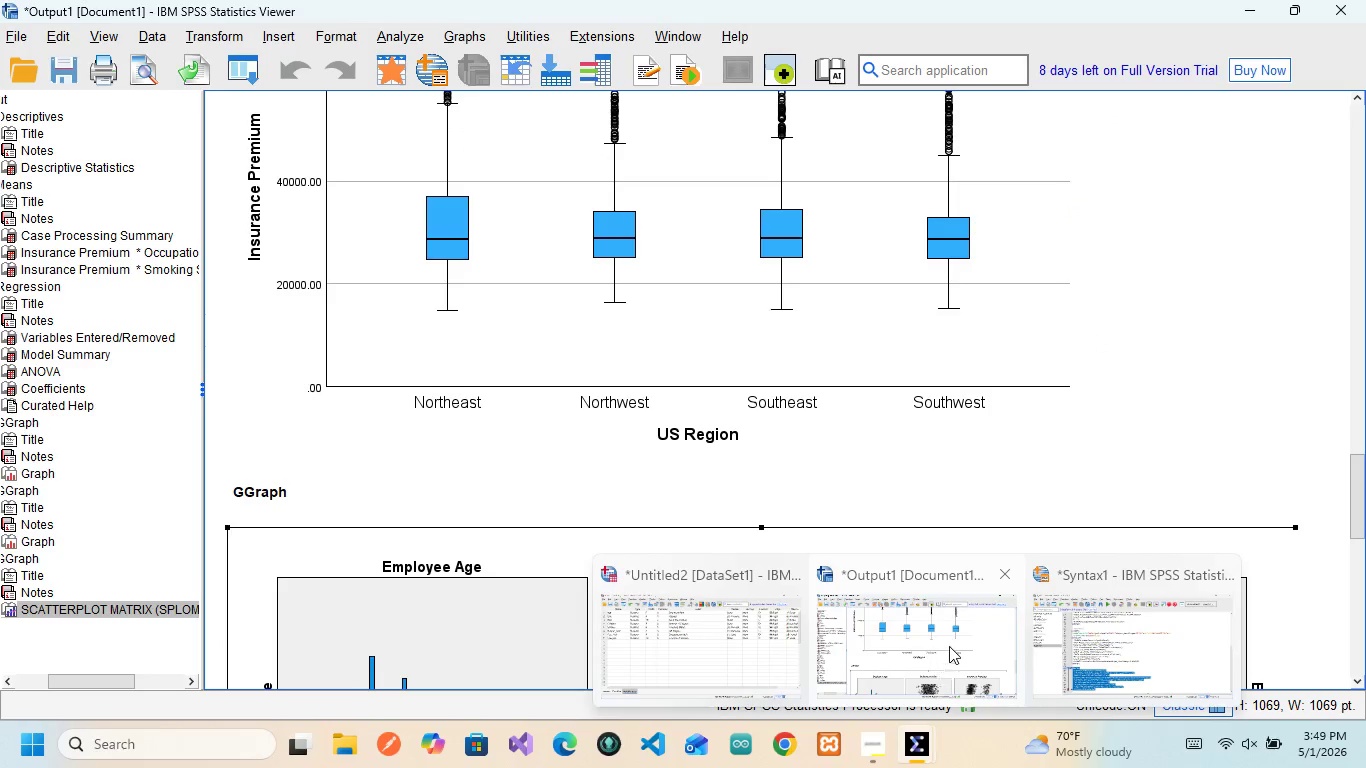 
wait(5.66)
 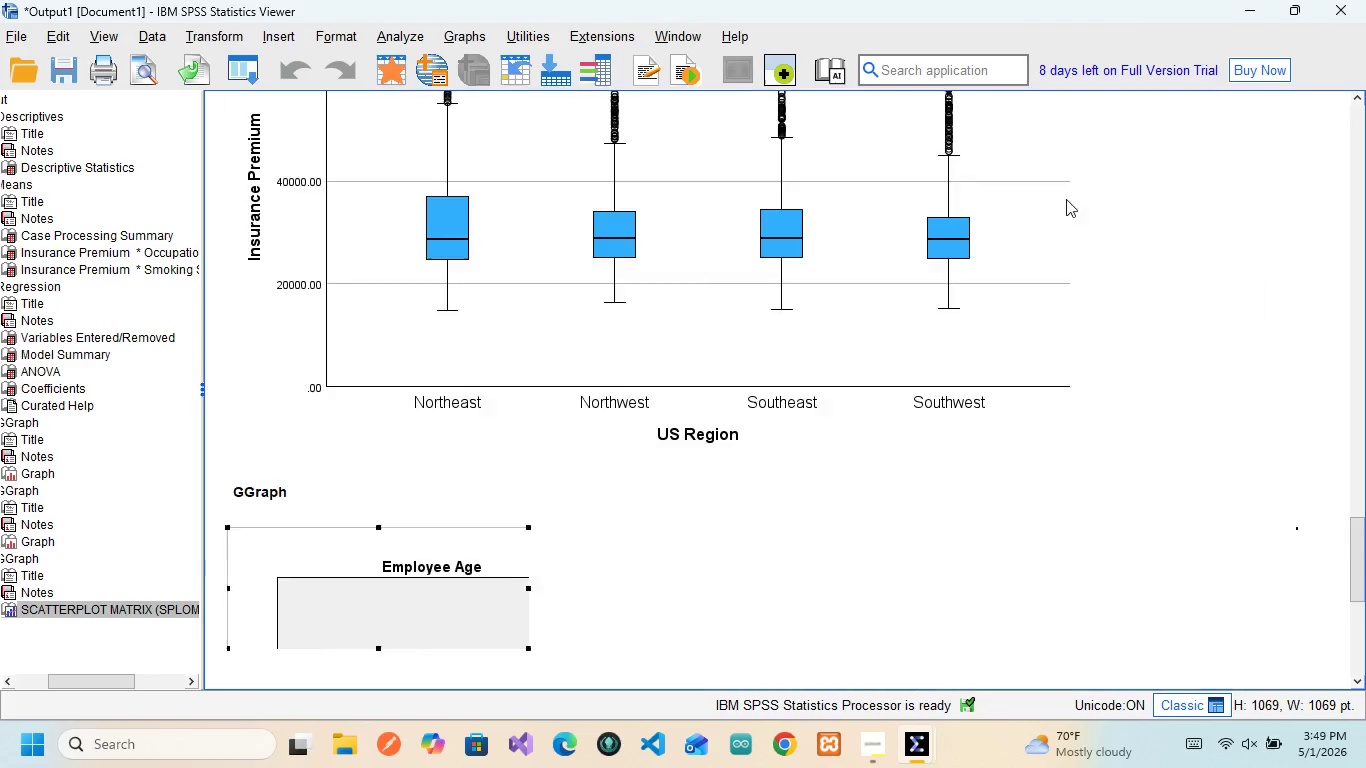 
left_click([928, 632])
 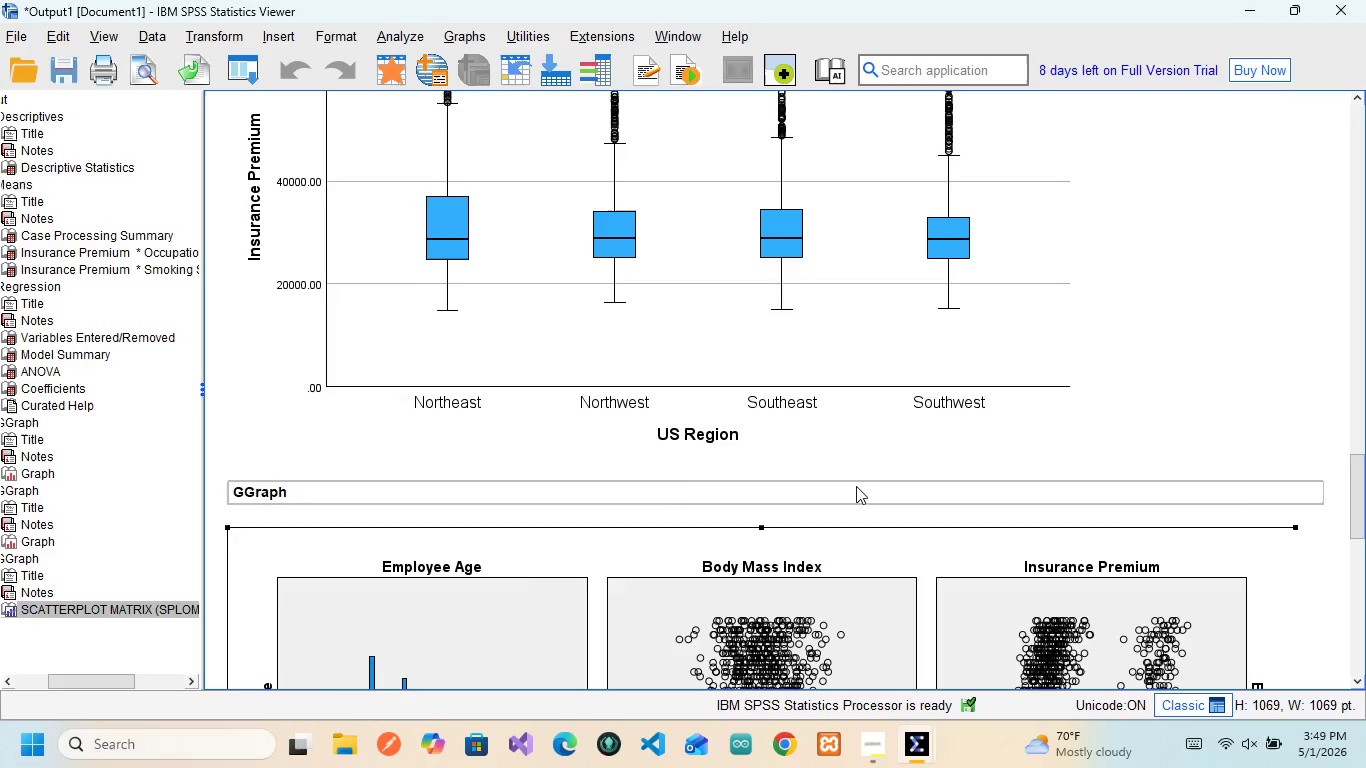 
scroll: coordinate [857, 489], scroll_direction: down, amount: 15.0
 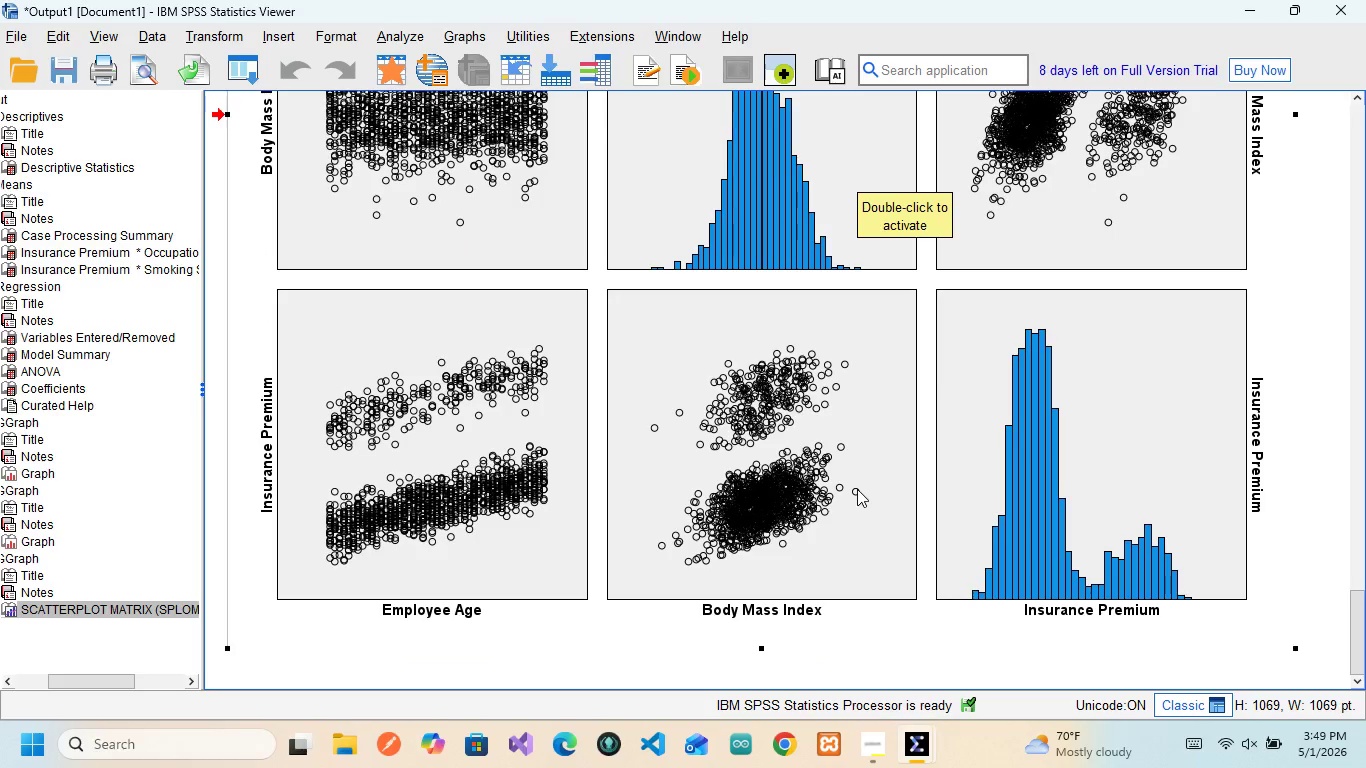 
right_click([857, 489])
 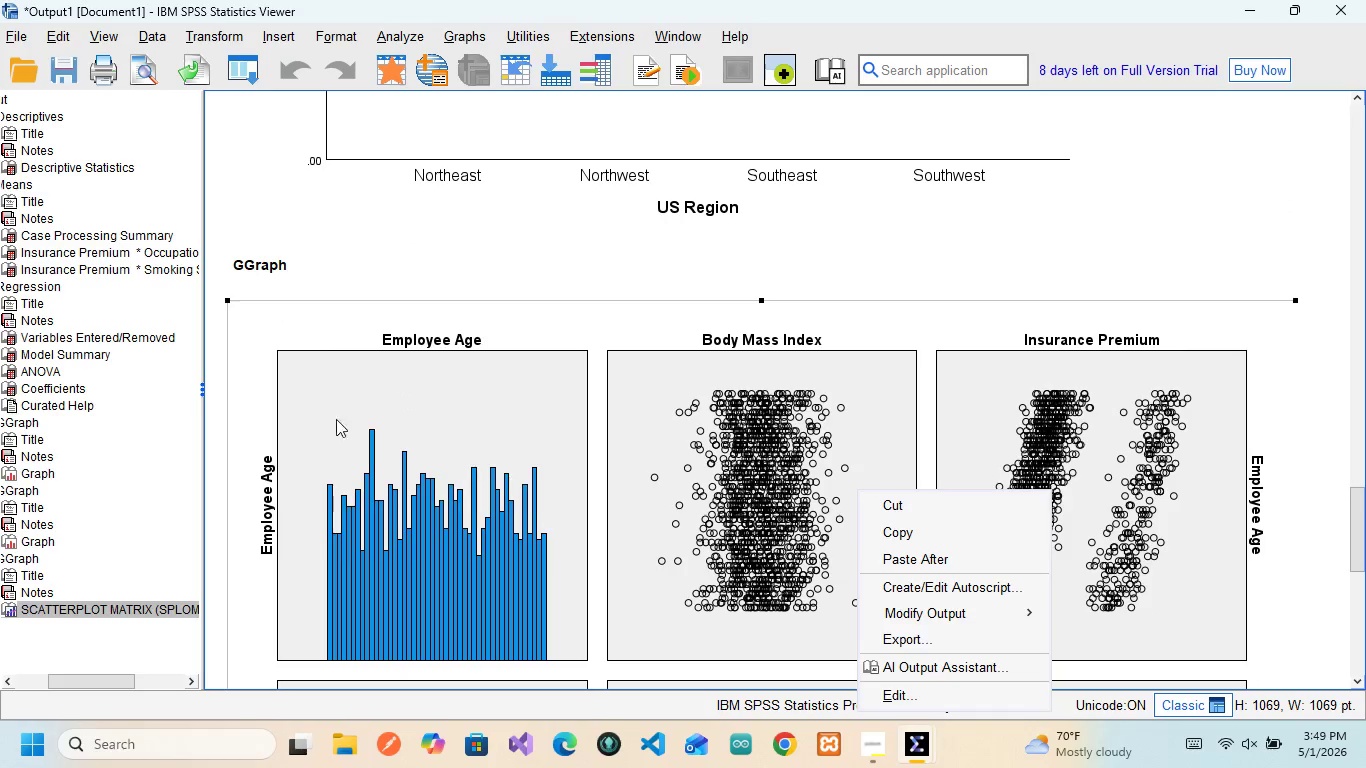 
scroll: coordinate [857, 489], scroll_direction: up, amount: 8.0
 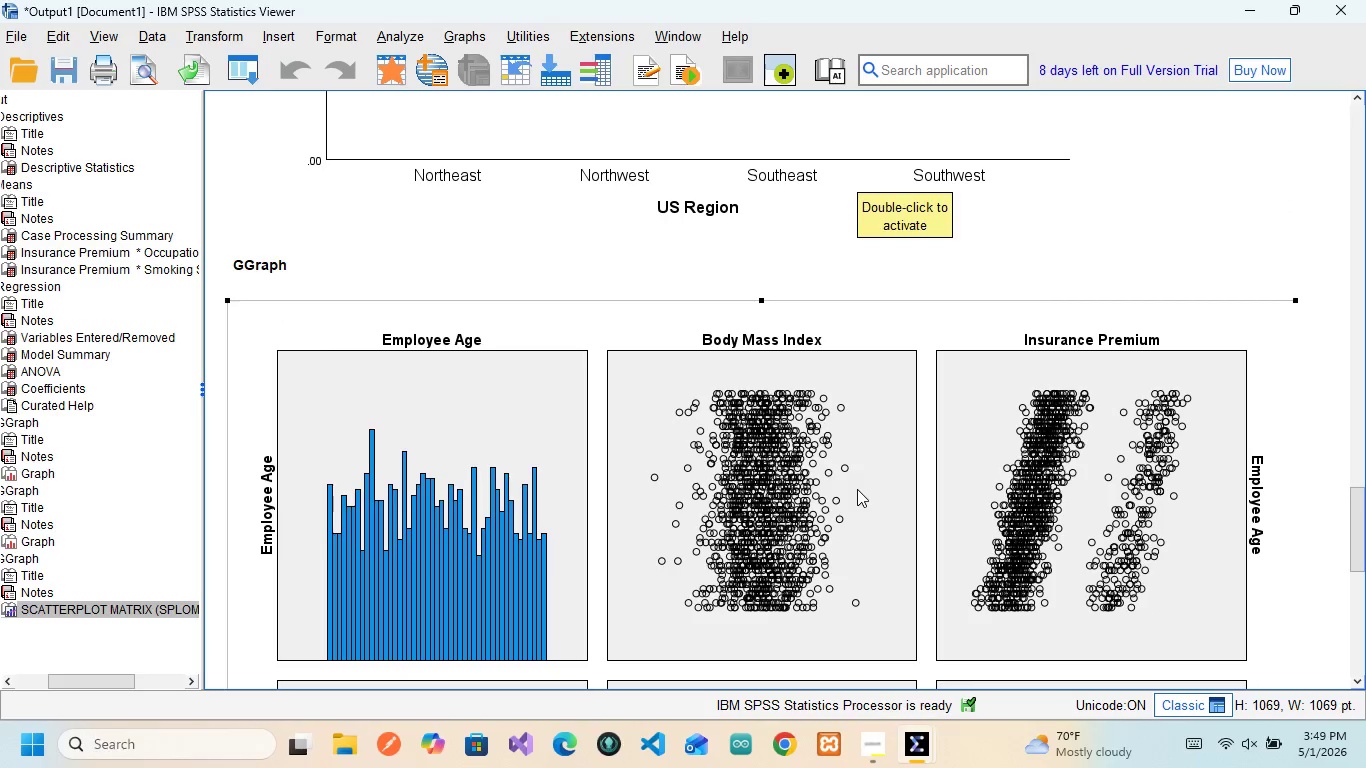 
left_click([455, 515])
 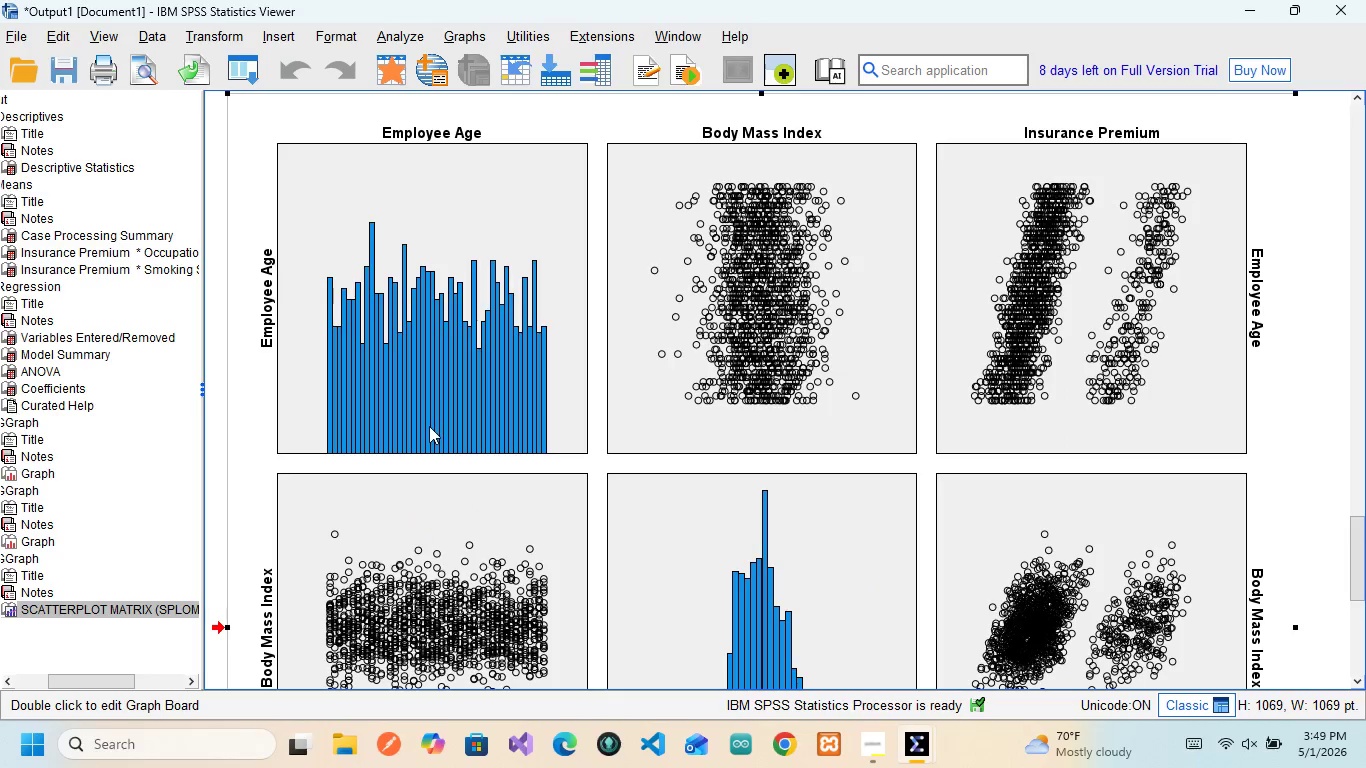 
scroll: coordinate [448, 508], scroll_direction: down, amount: 2.0
 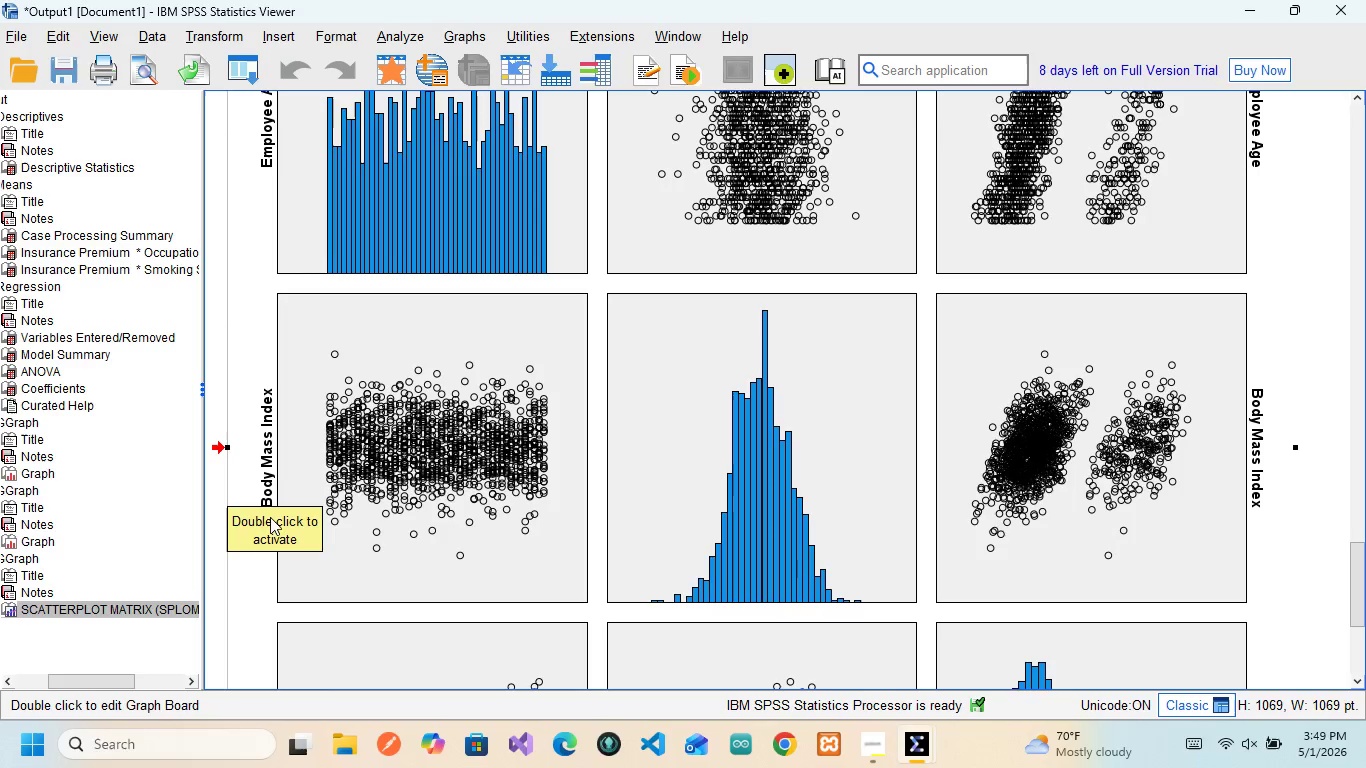 
scroll: coordinate [319, 478], scroll_direction: up, amount: 3.0
 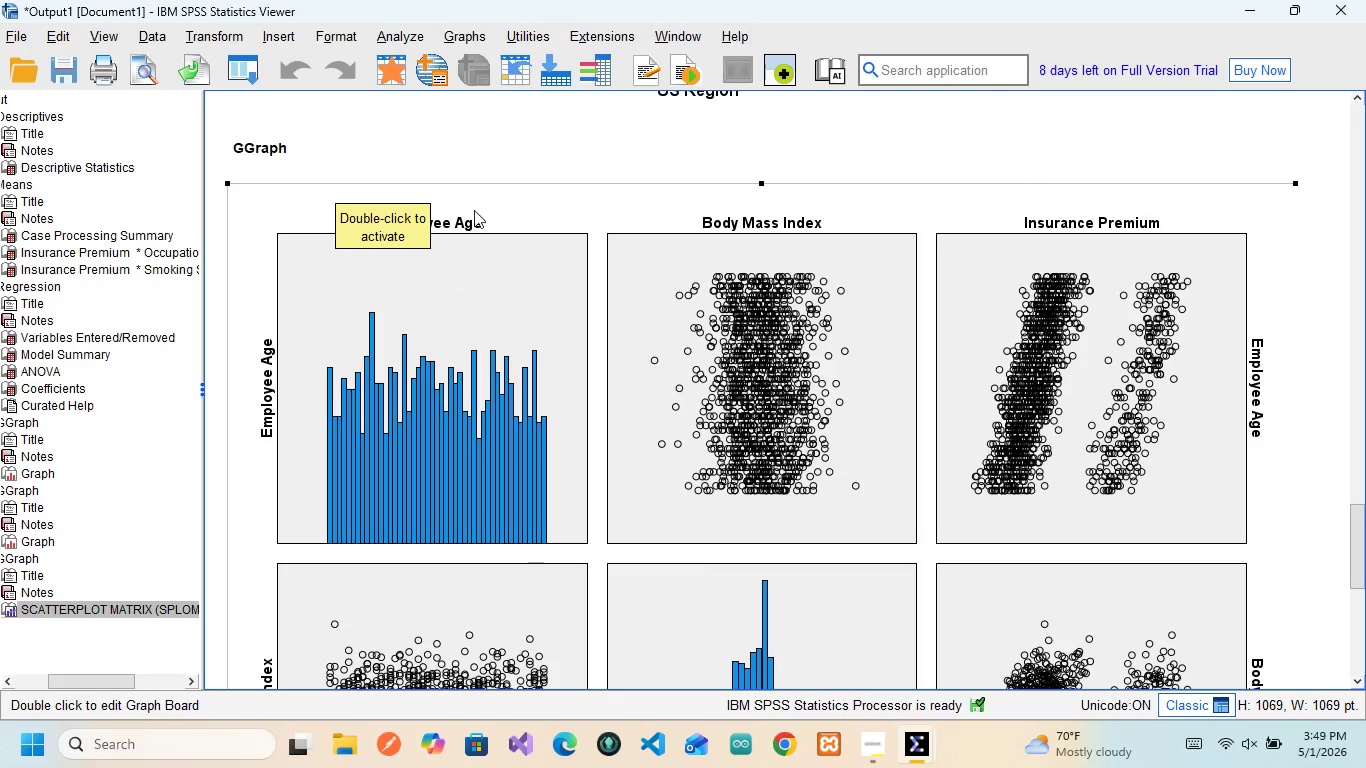 
scroll: coordinate [340, 406], scroll_direction: down, amount: 4.0
 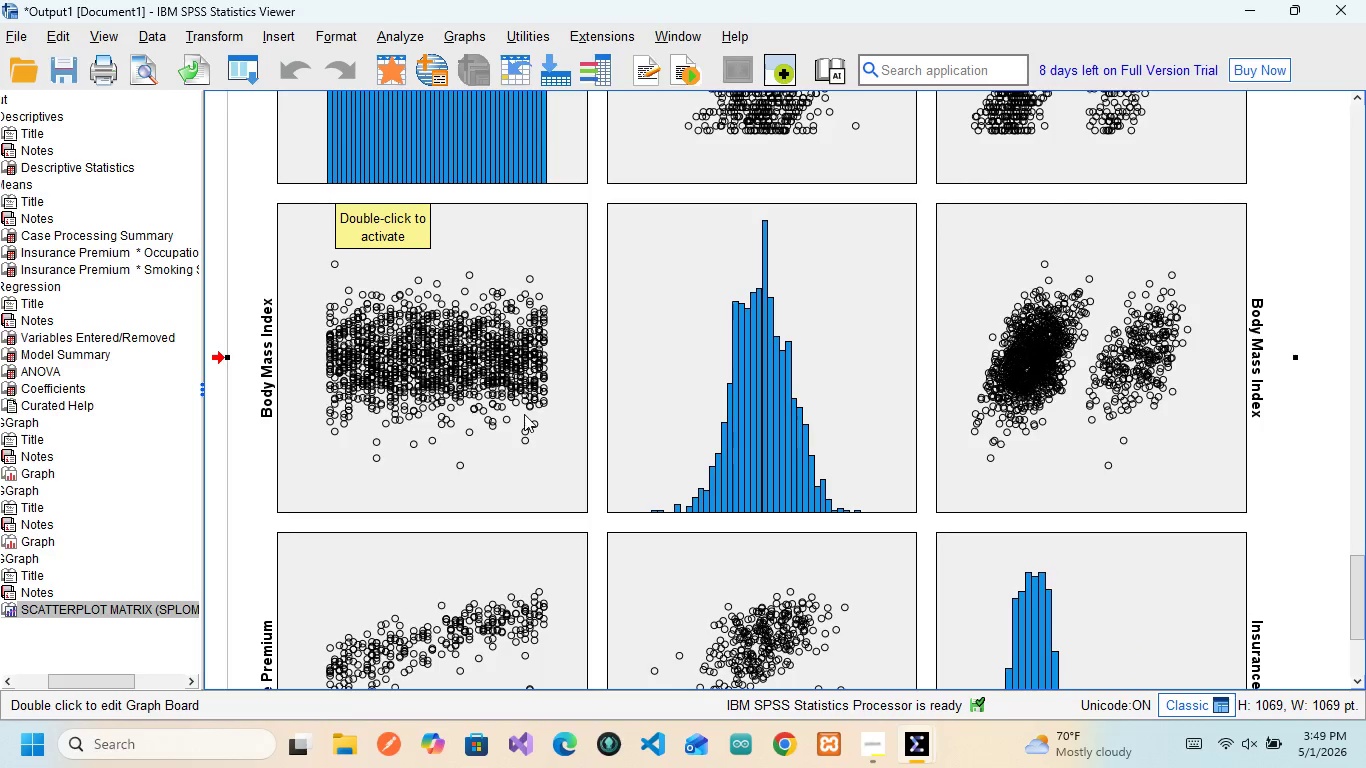 
scroll: coordinate [524, 414], scroll_direction: up, amount: 5.0
 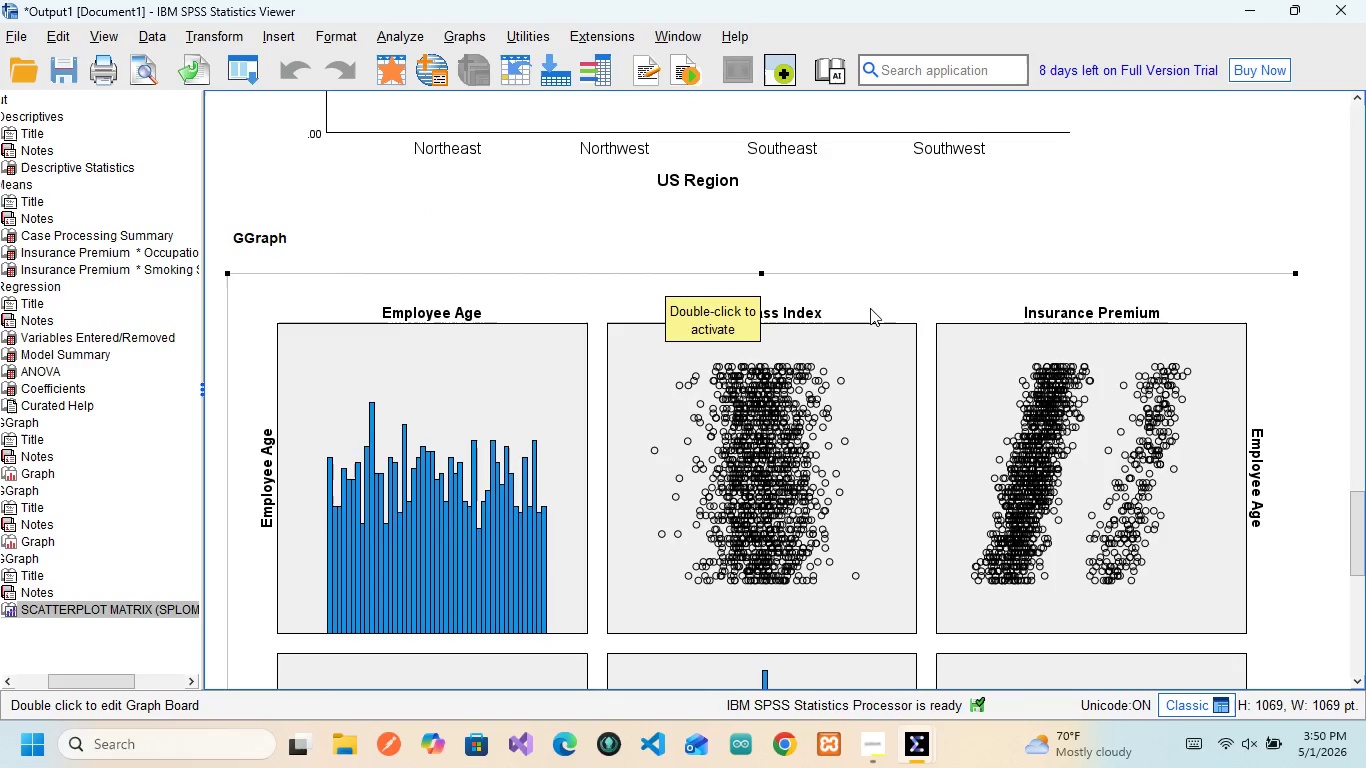 
scroll: coordinate [547, 493], scroll_direction: down, amount: 9.0
 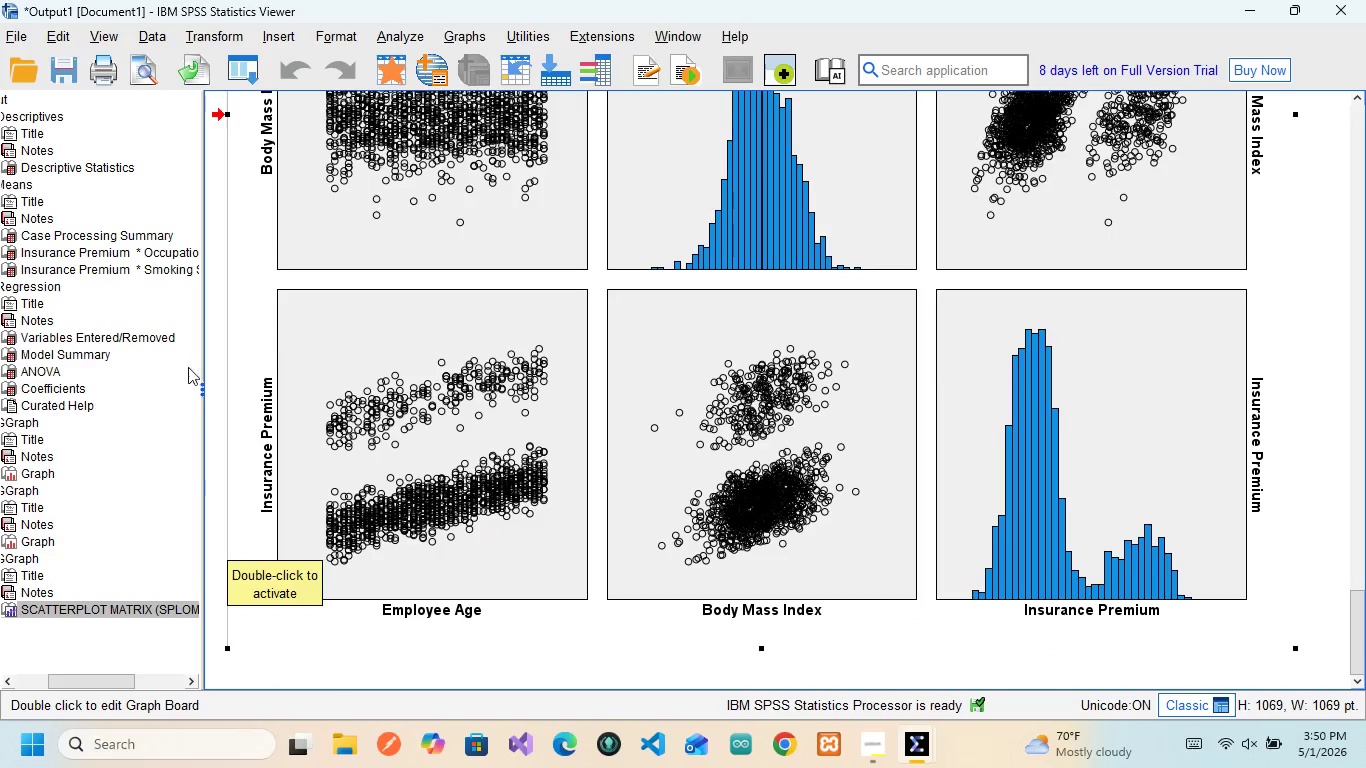 
scroll: coordinate [311, 399], scroll_direction: up, amount: 9.0
 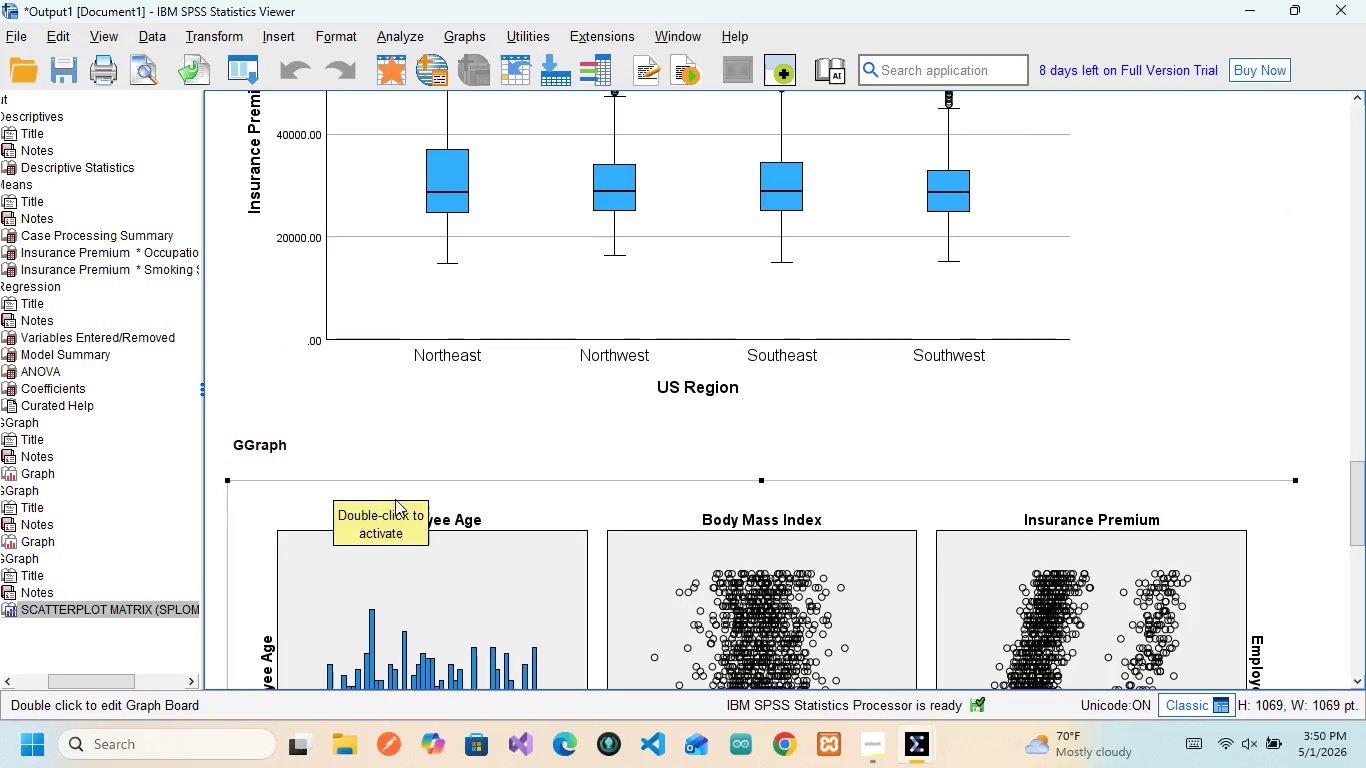 
scroll: coordinate [400, 499], scroll_direction: down, amount: 10.0
 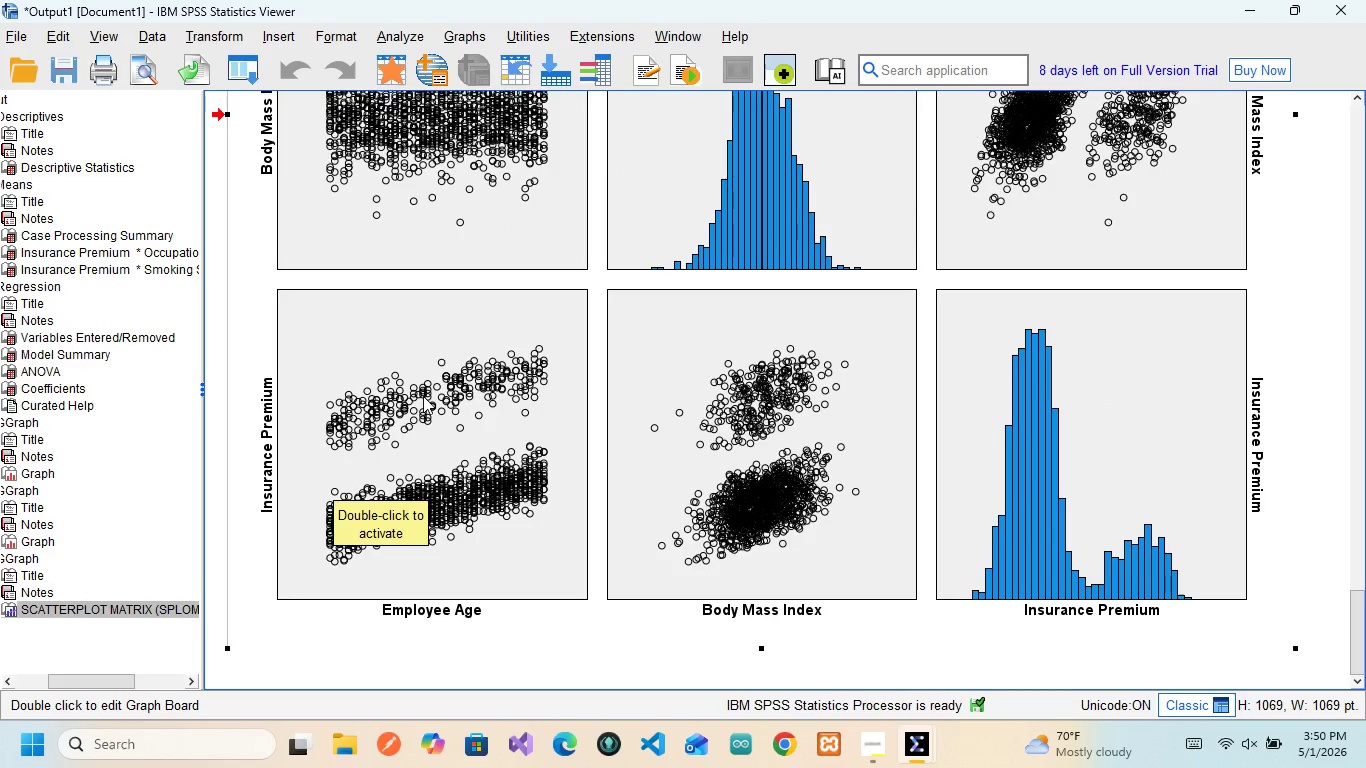 
scroll: coordinate [423, 396], scroll_direction: up, amount: 3.0
 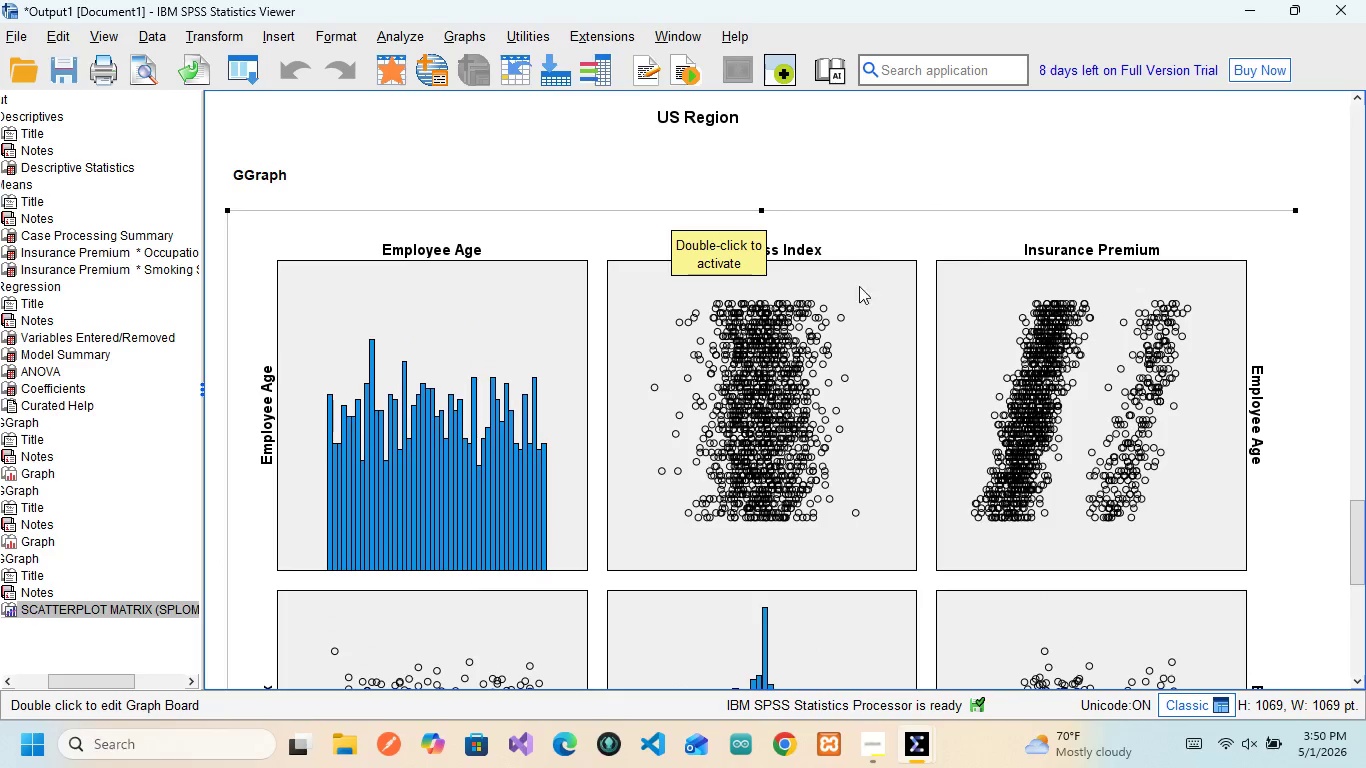 
scroll: coordinate [513, 409], scroll_direction: down, amount: 1.0
 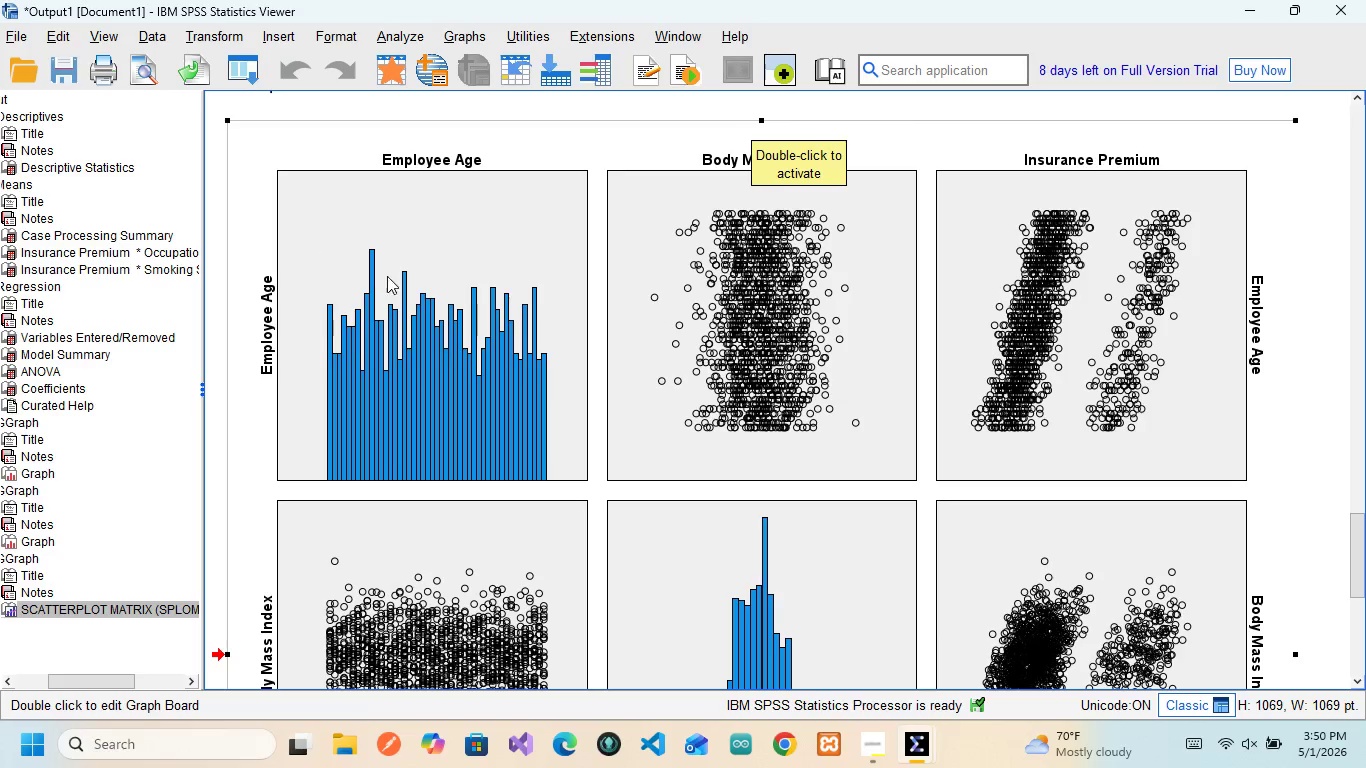 
wait(5.87)
 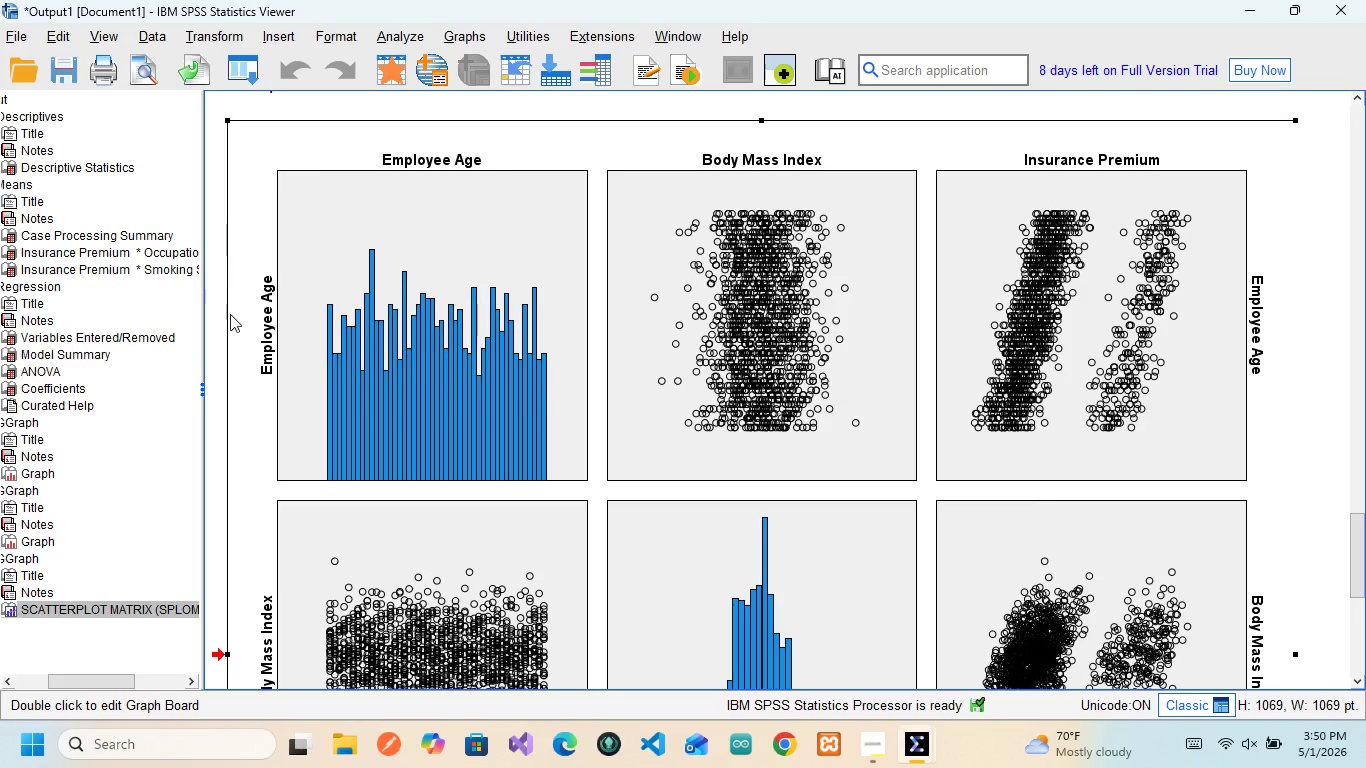 
scroll: coordinate [779, 309], scroll_direction: up, amount: 1.0
 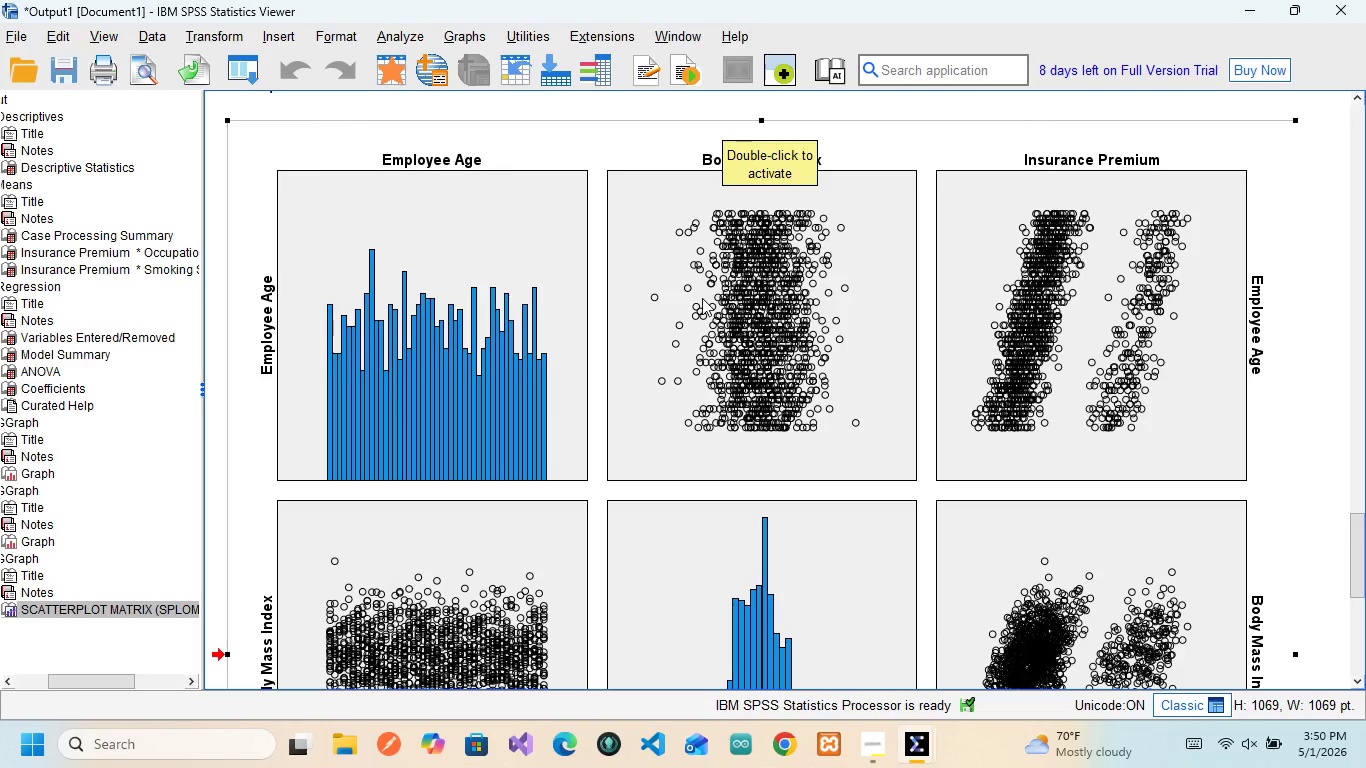 
scroll: coordinate [839, 472], scroll_direction: down, amount: 1.0
 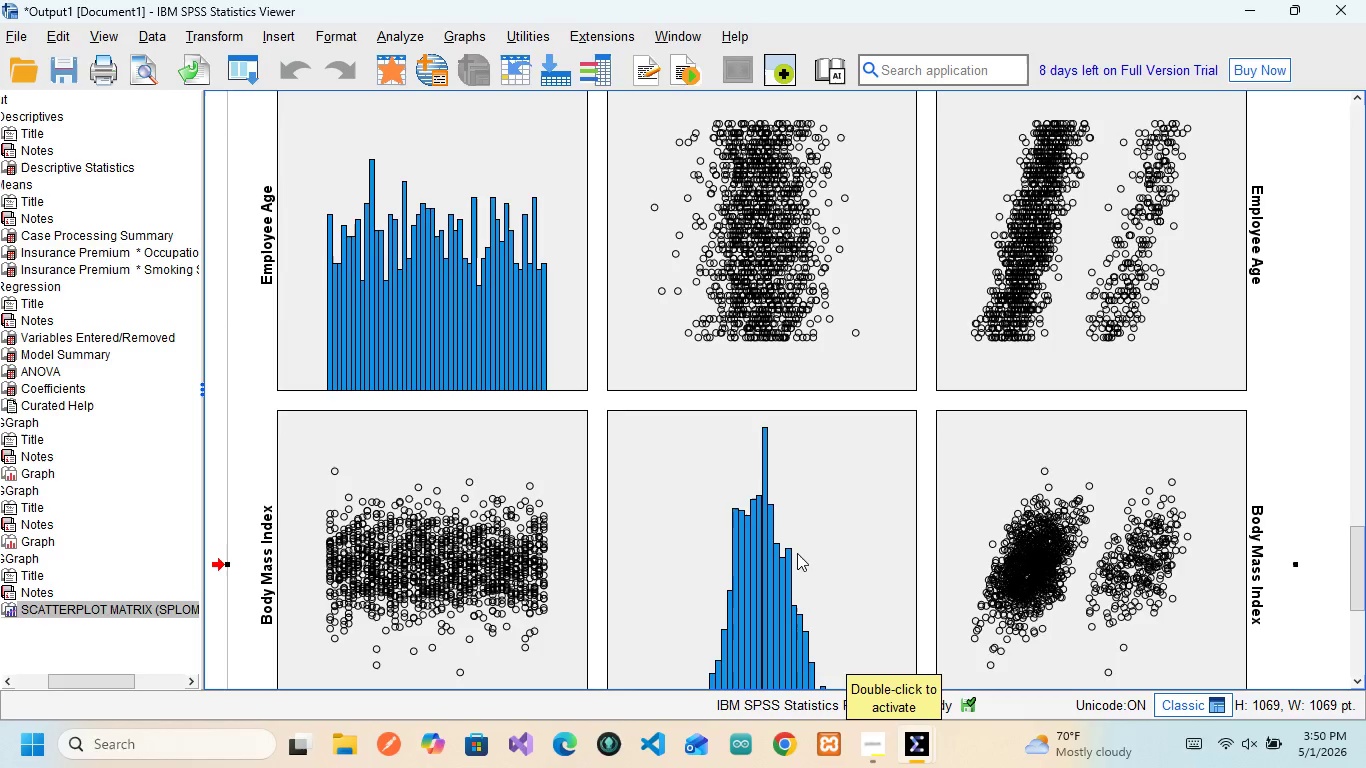 
scroll: coordinate [907, 354], scroll_direction: up, amount: 1.0
 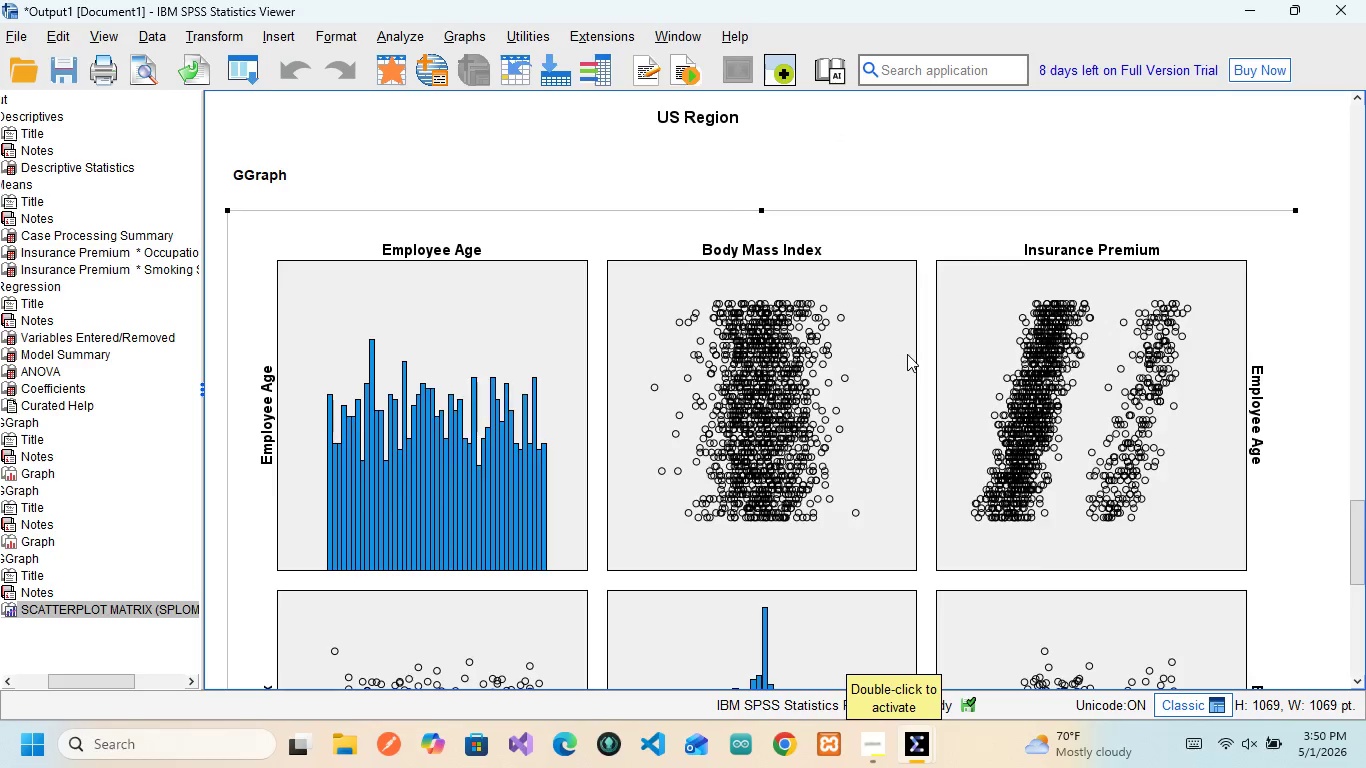 
scroll: coordinate [907, 354], scroll_direction: down, amount: 6.0
 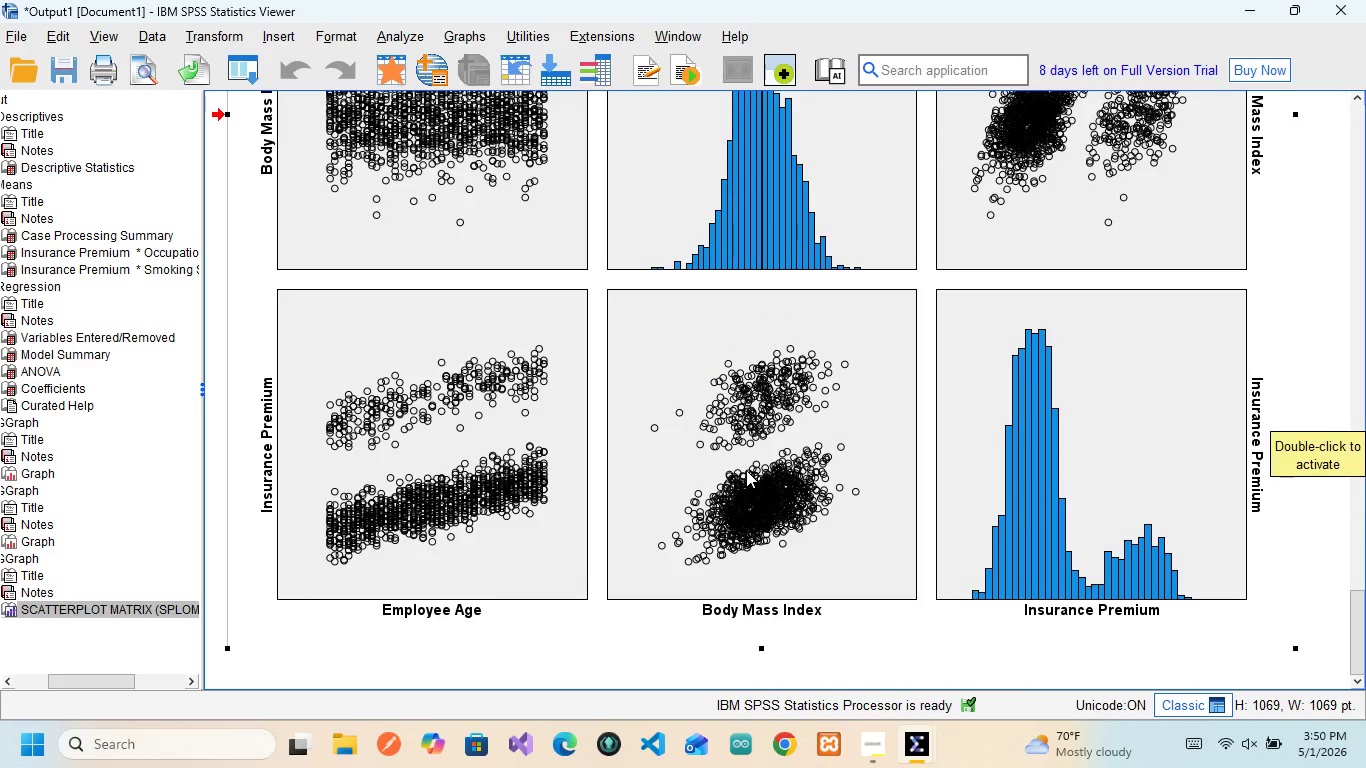 
wait(10.05)
 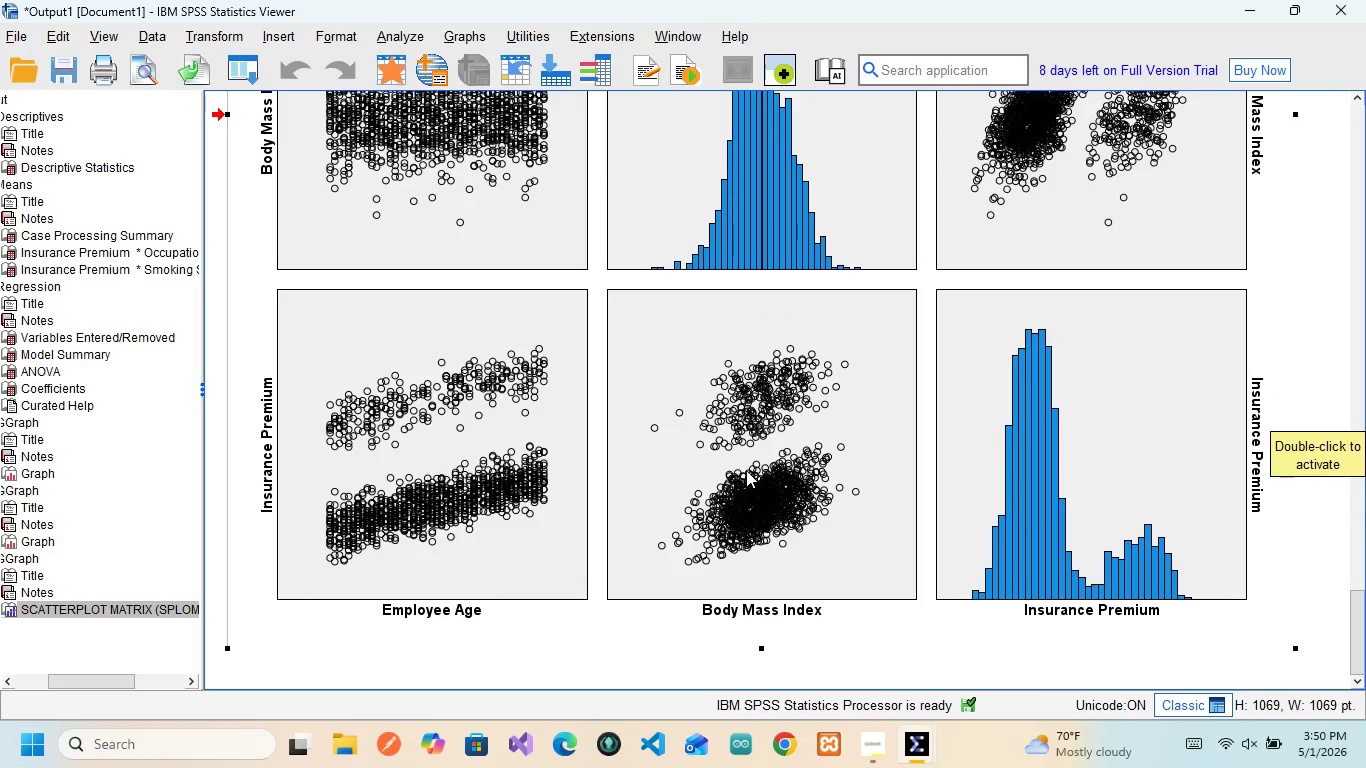 
double_click([1106, 445])
 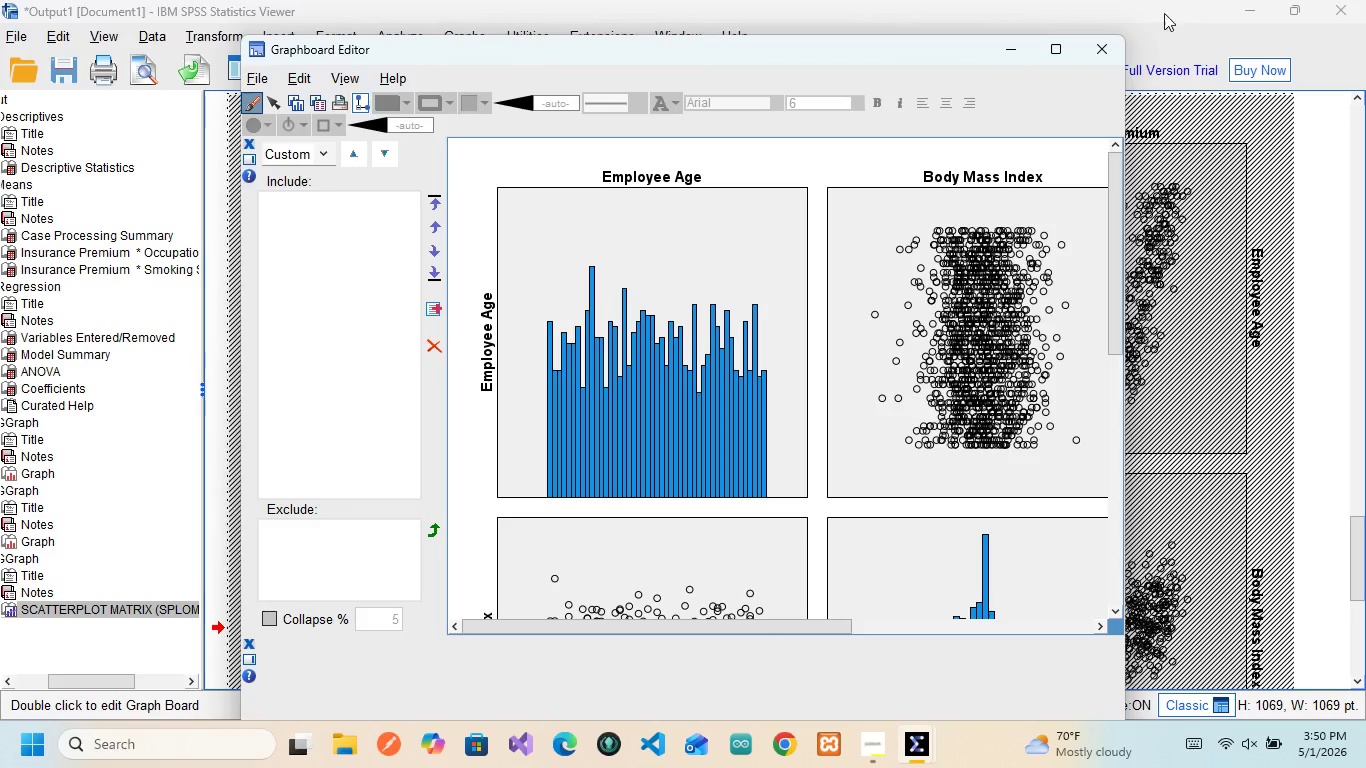 
left_click([1101, 41])
 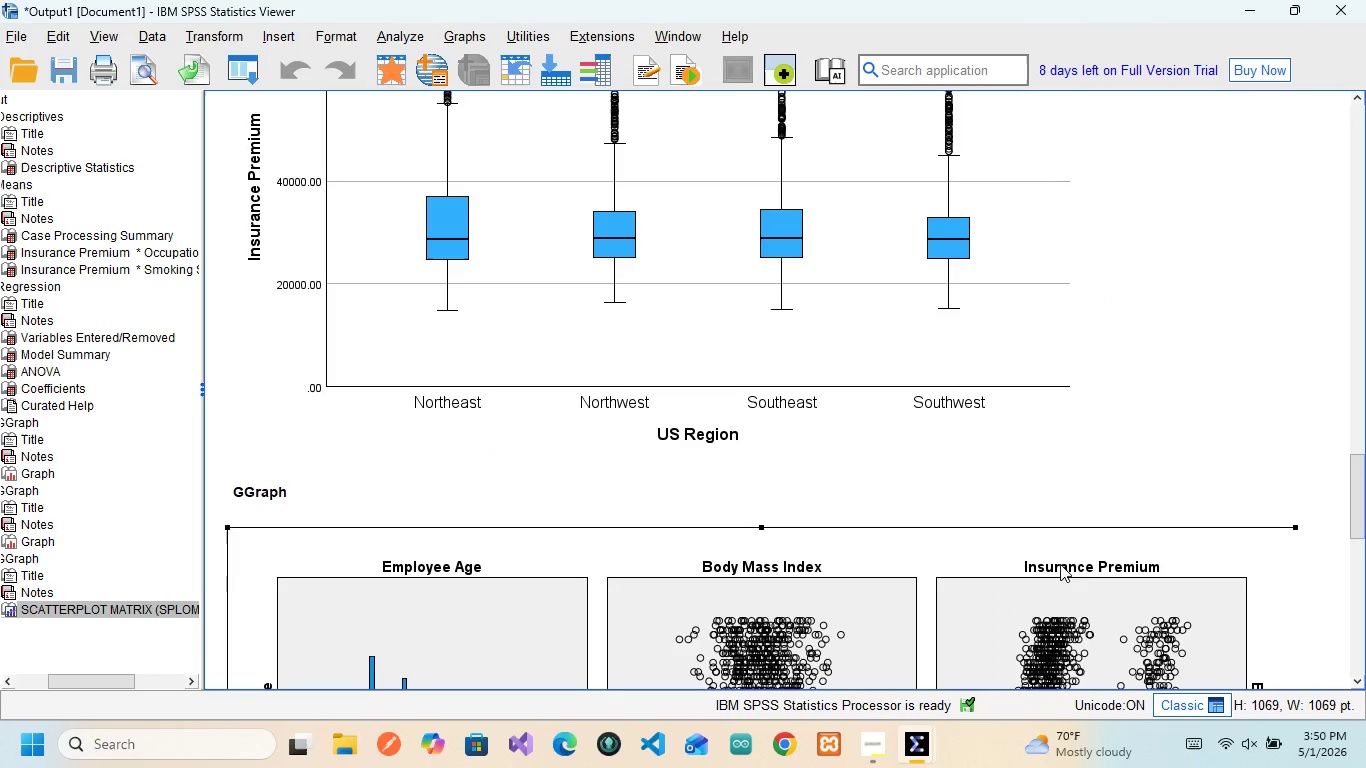 
scroll: coordinate [1043, 612], scroll_direction: down, amount: 4.0
 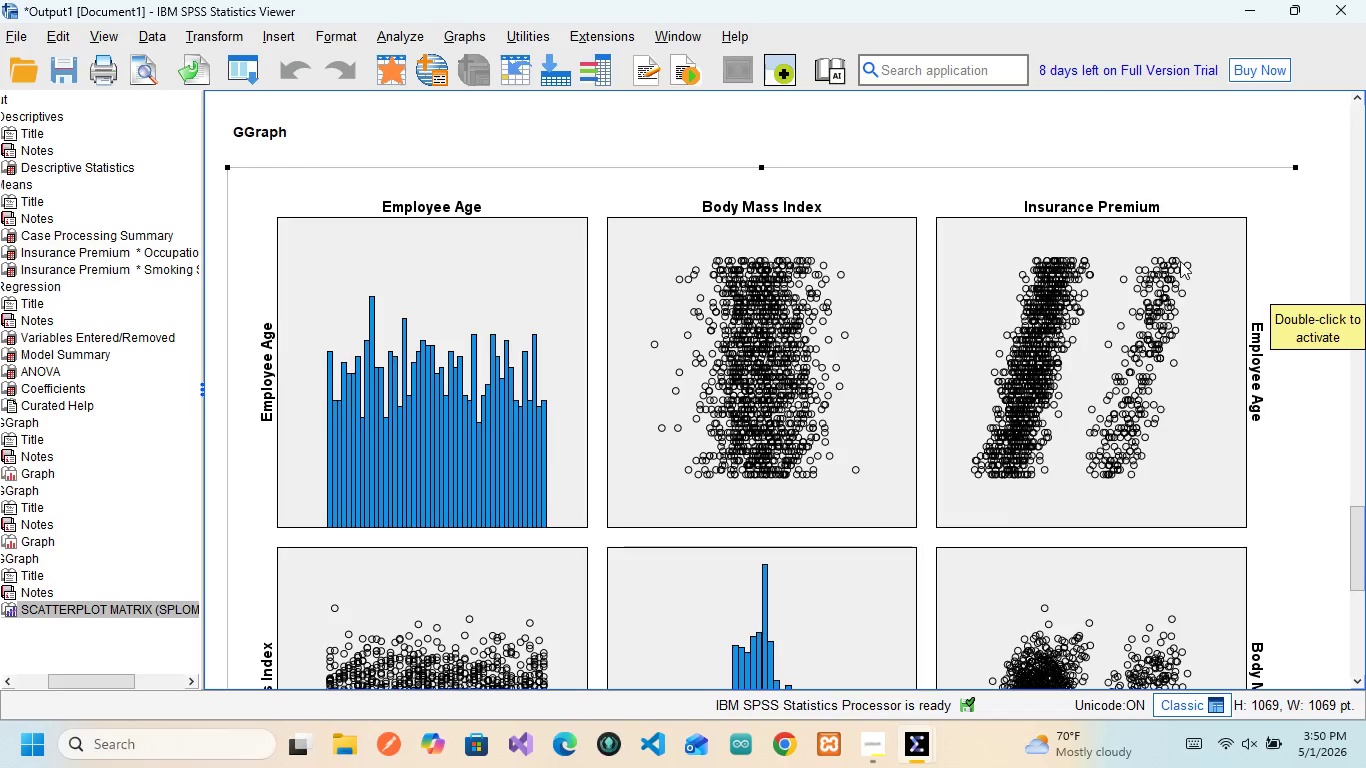 
wait(11.42)
 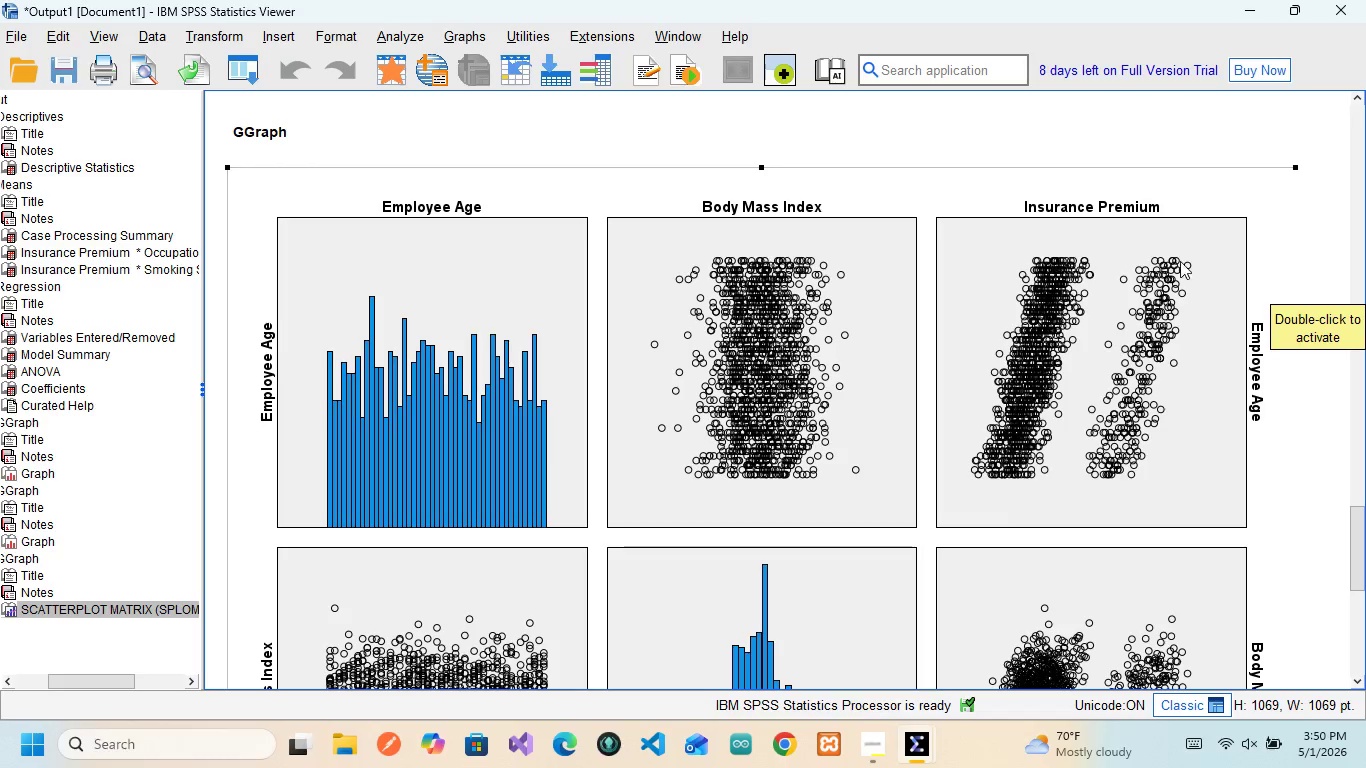 
scroll: coordinate [1144, 457], scroll_direction: down, amount: 3.0
 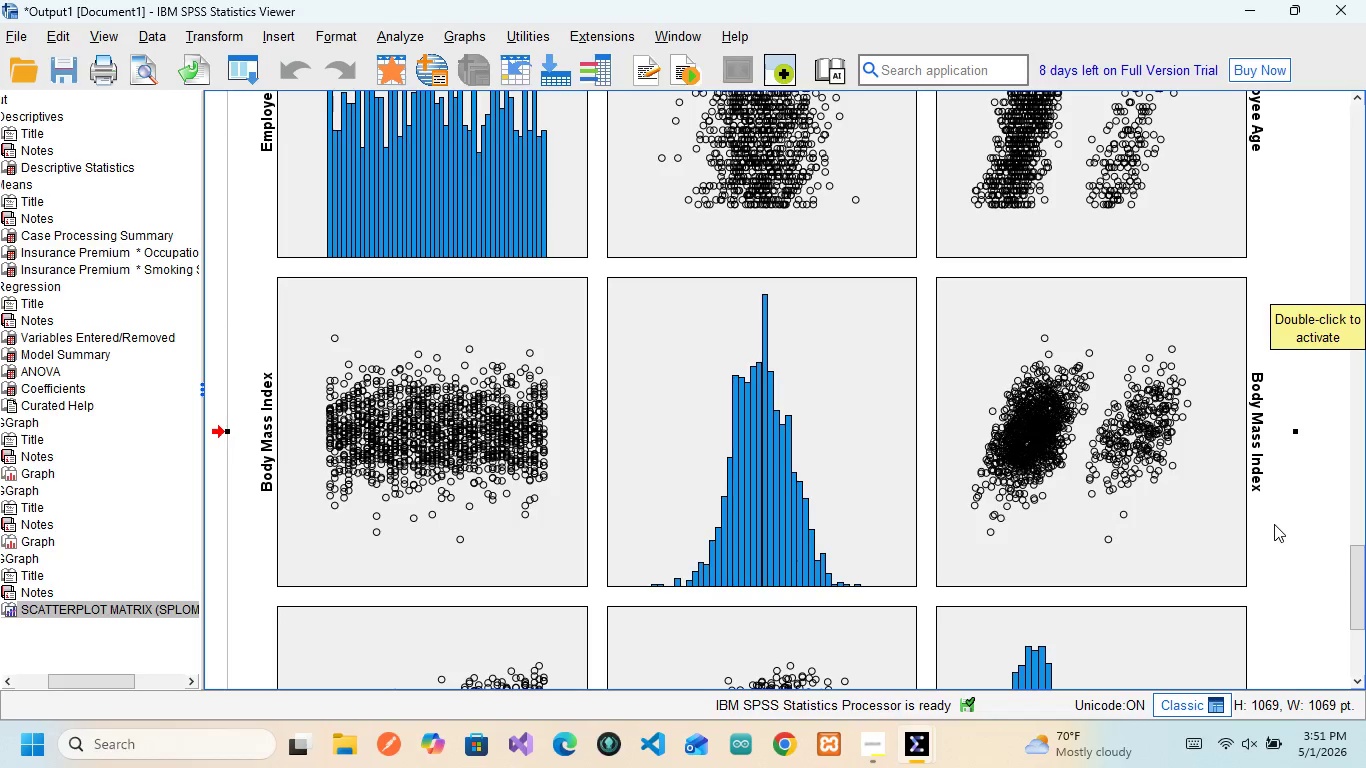 
scroll: coordinate [1224, 363], scroll_direction: up, amount: 4.0
 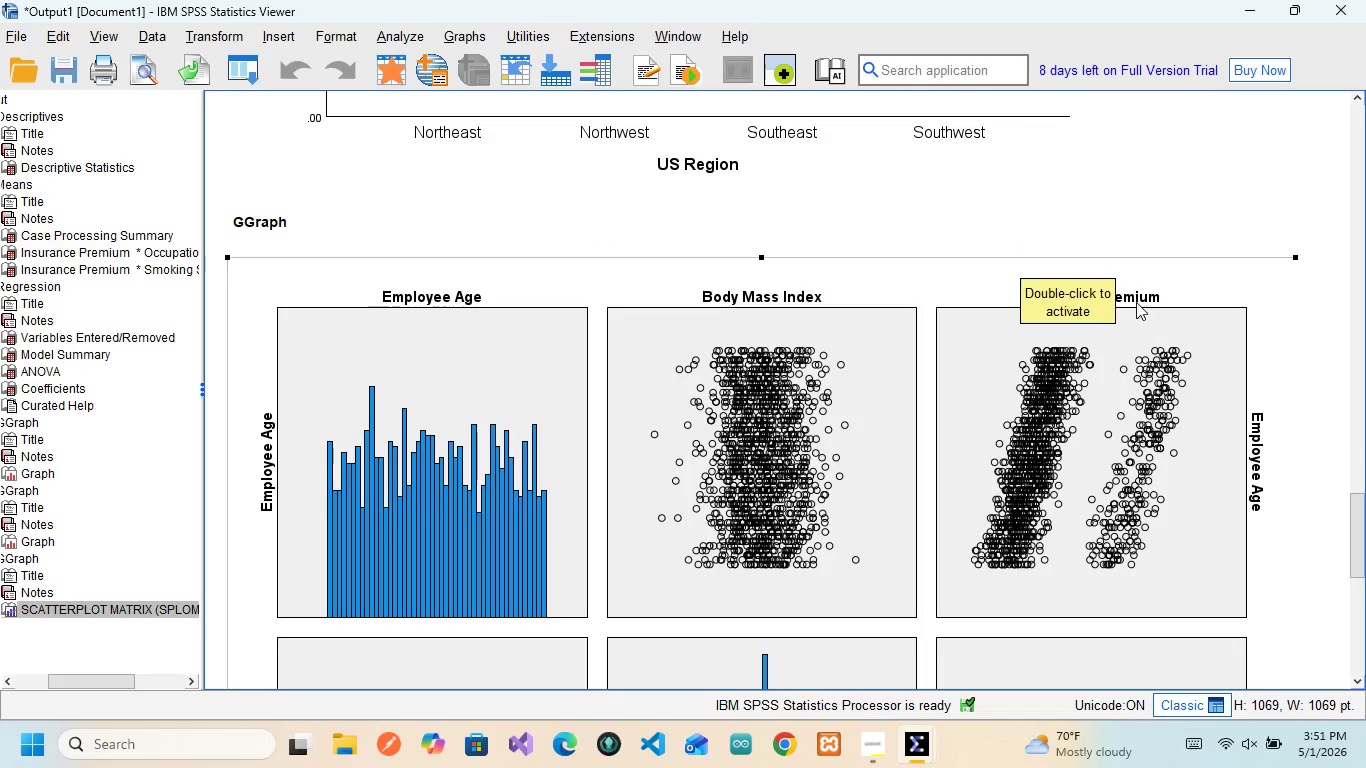 
scroll: coordinate [1050, 390], scroll_direction: down, amount: 8.0
 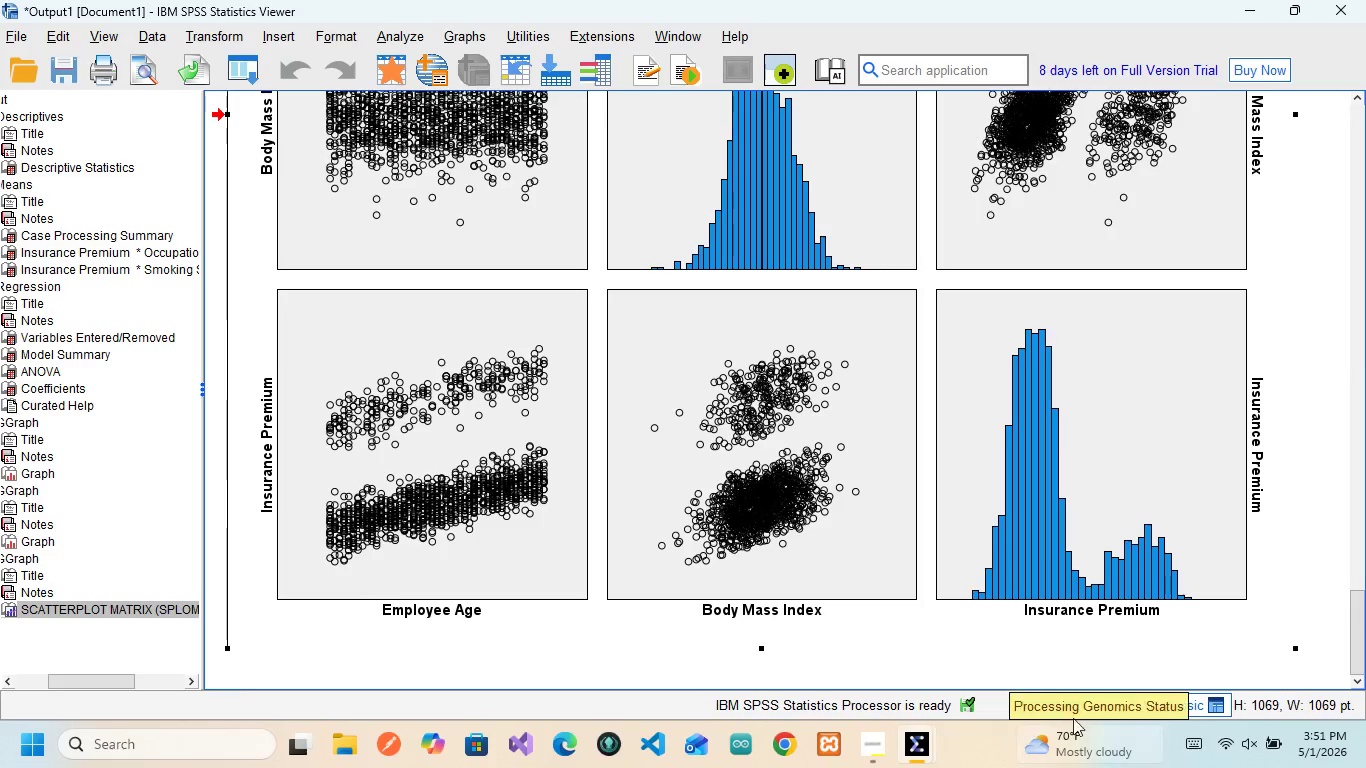 
left_click([1123, 497])
 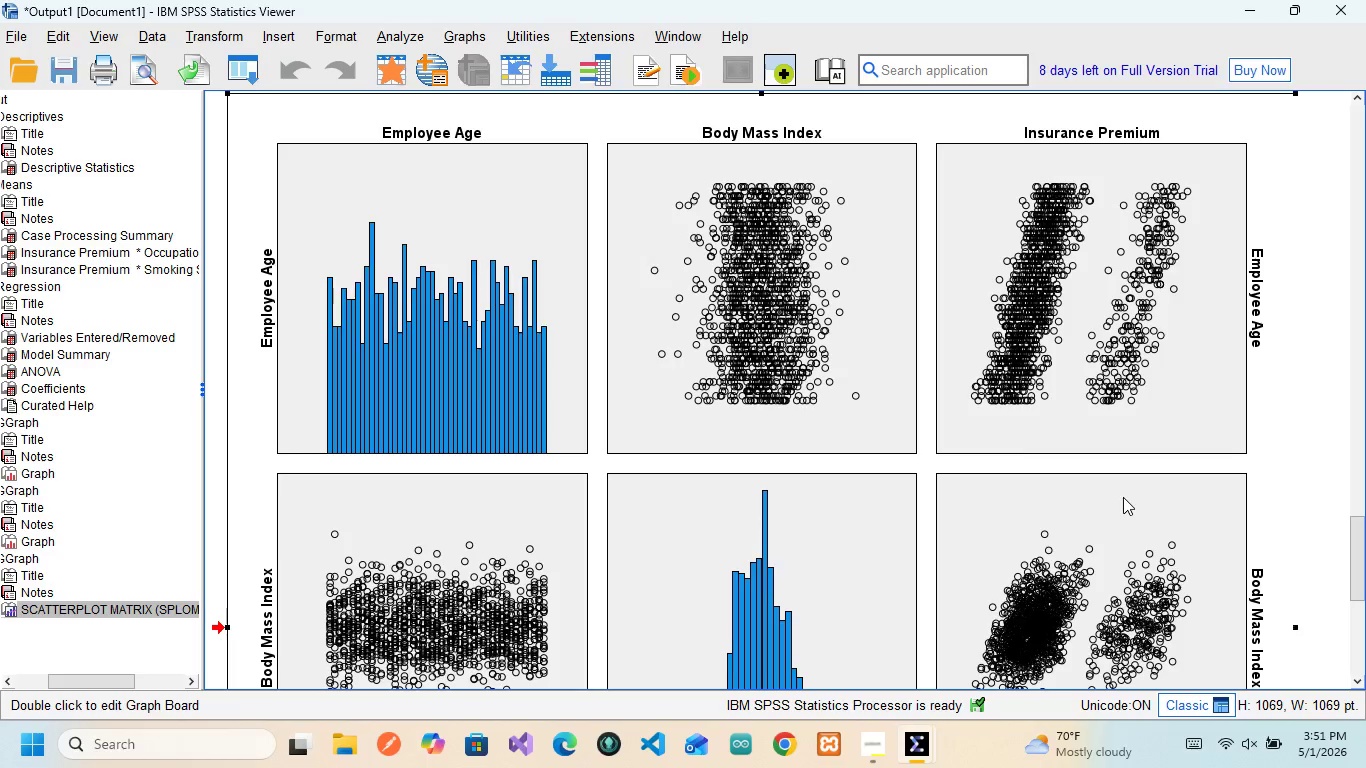 
scroll: coordinate [1123, 497], scroll_direction: down, amount: 5.0
 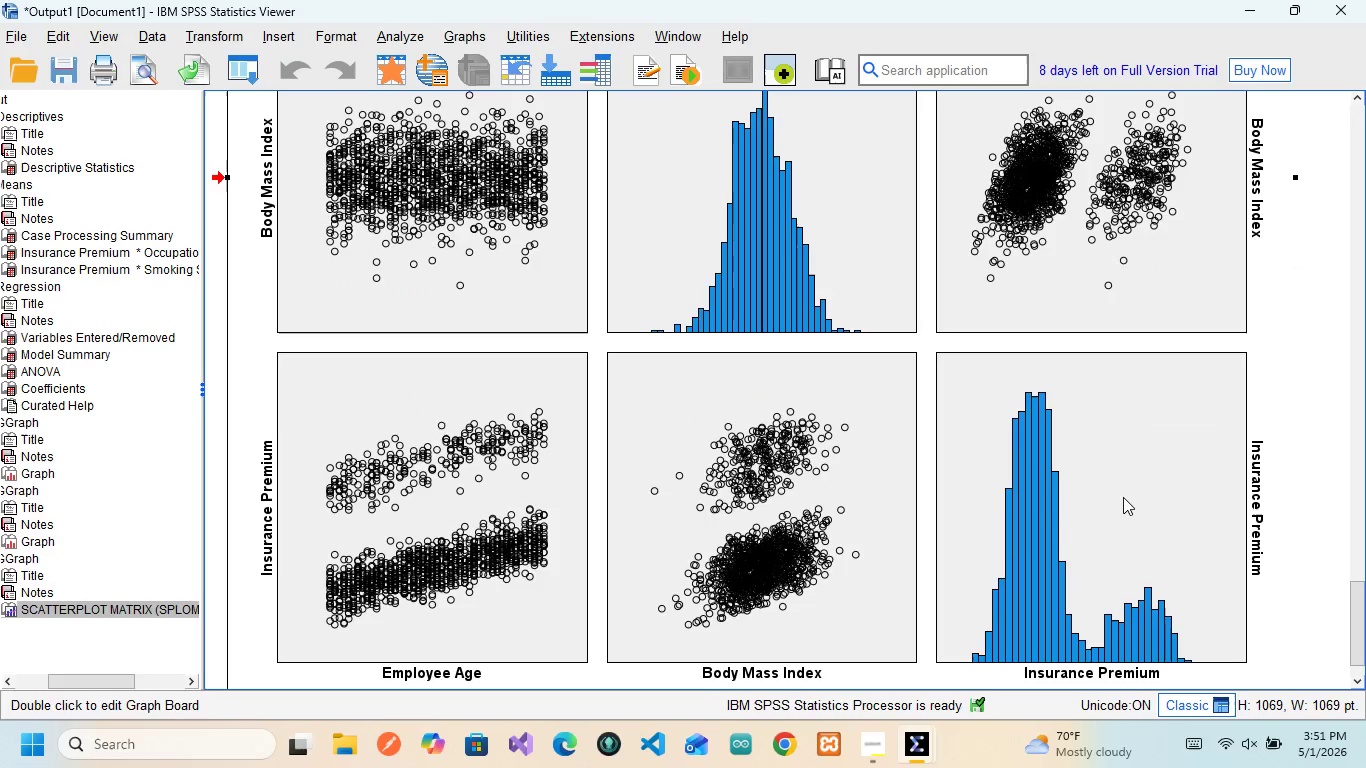 
hold_key(key=ControlLeft, duration=0.41)
 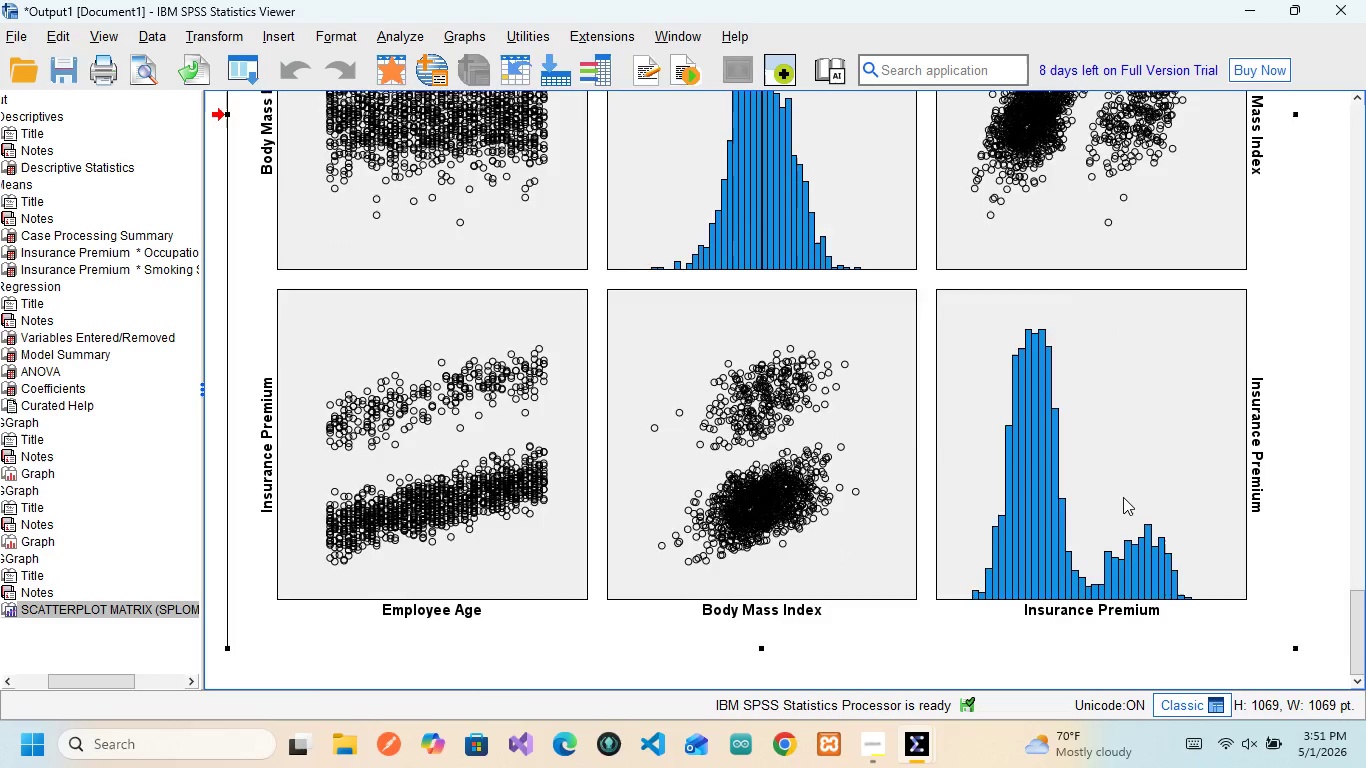 
scroll: coordinate [1123, 497], scroll_direction: up, amount: 5.0
 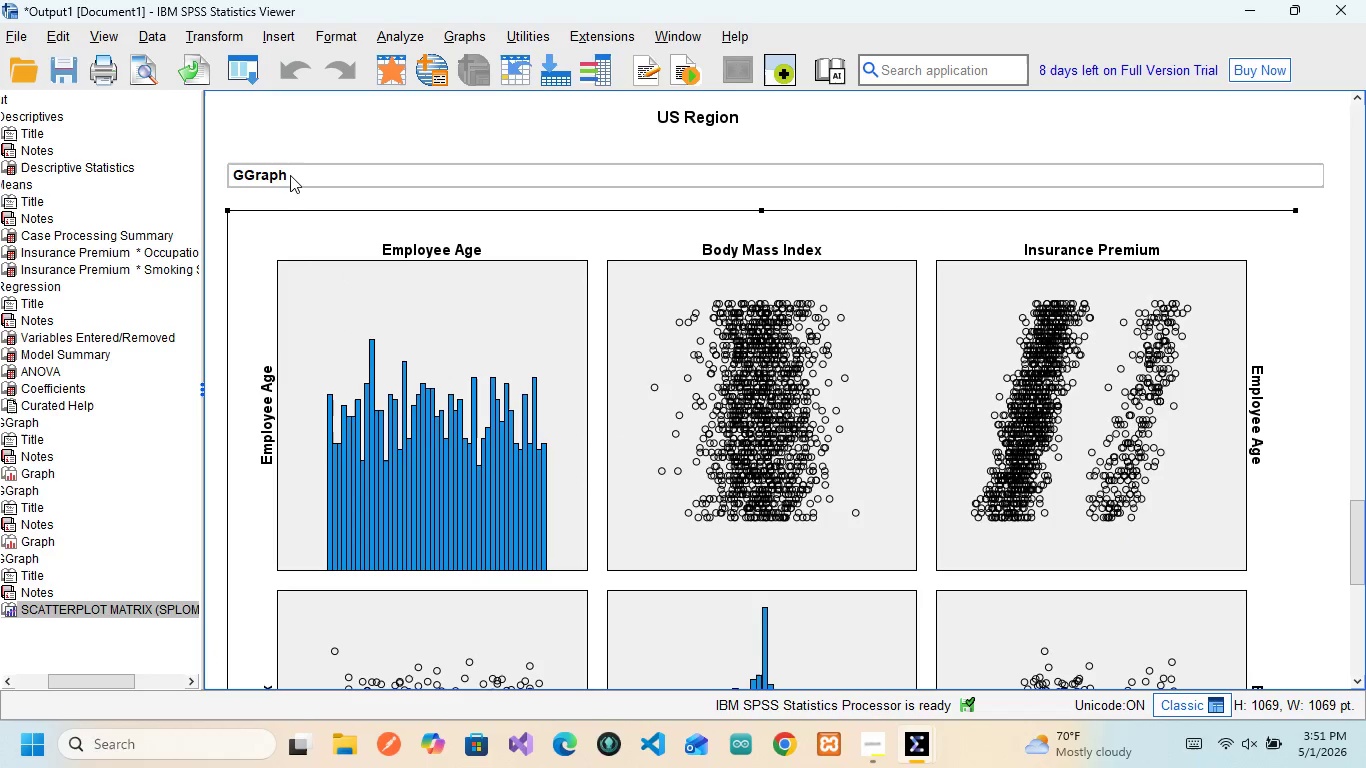 
wait(6.09)
 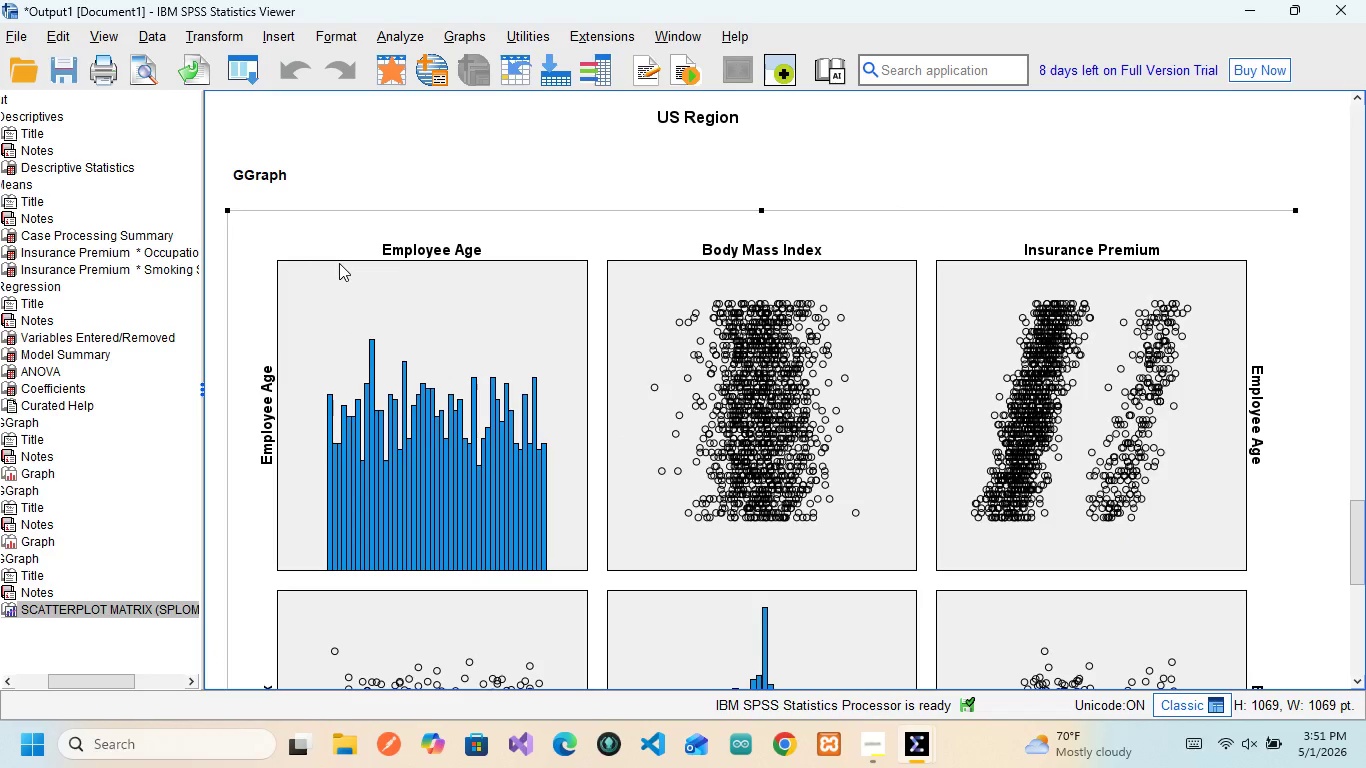 
left_click([262, 314])
 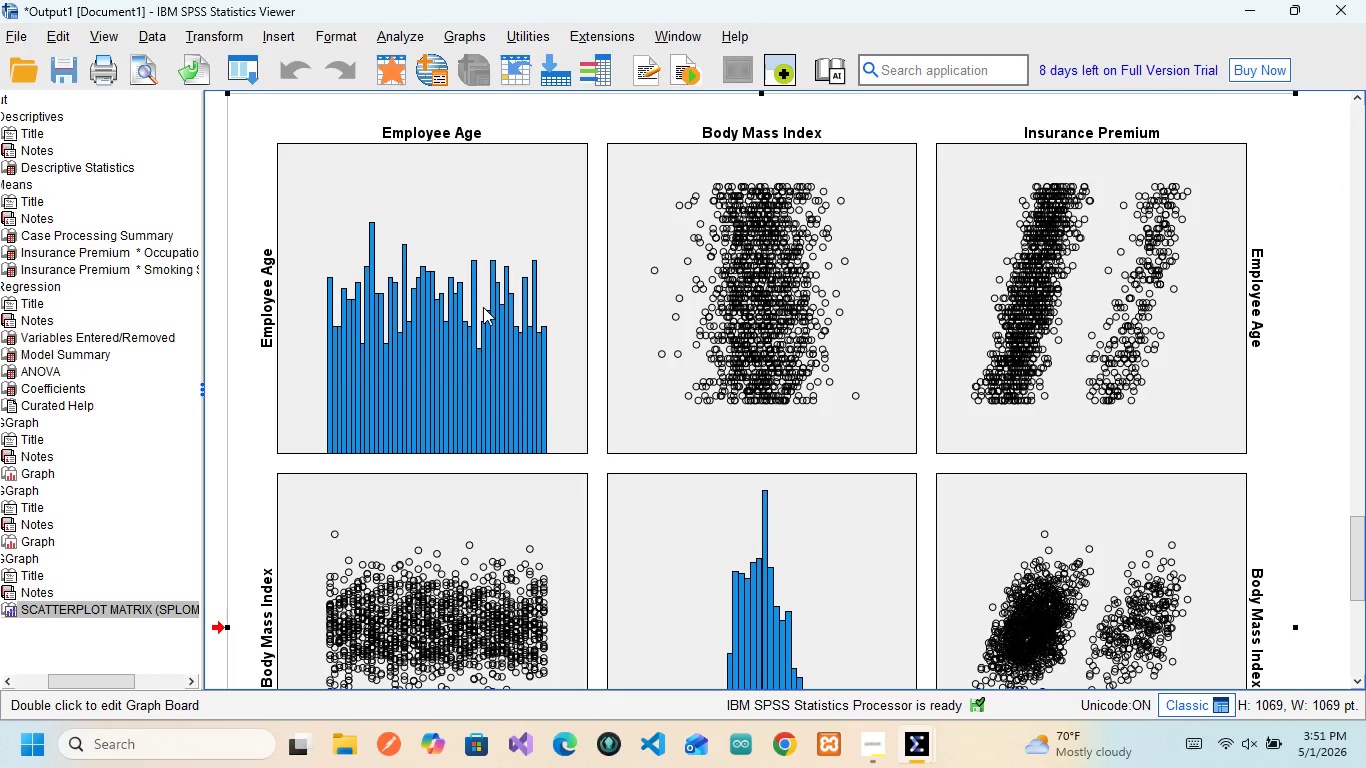 
scroll: coordinate [483, 307], scroll_direction: down, amount: 1.0
 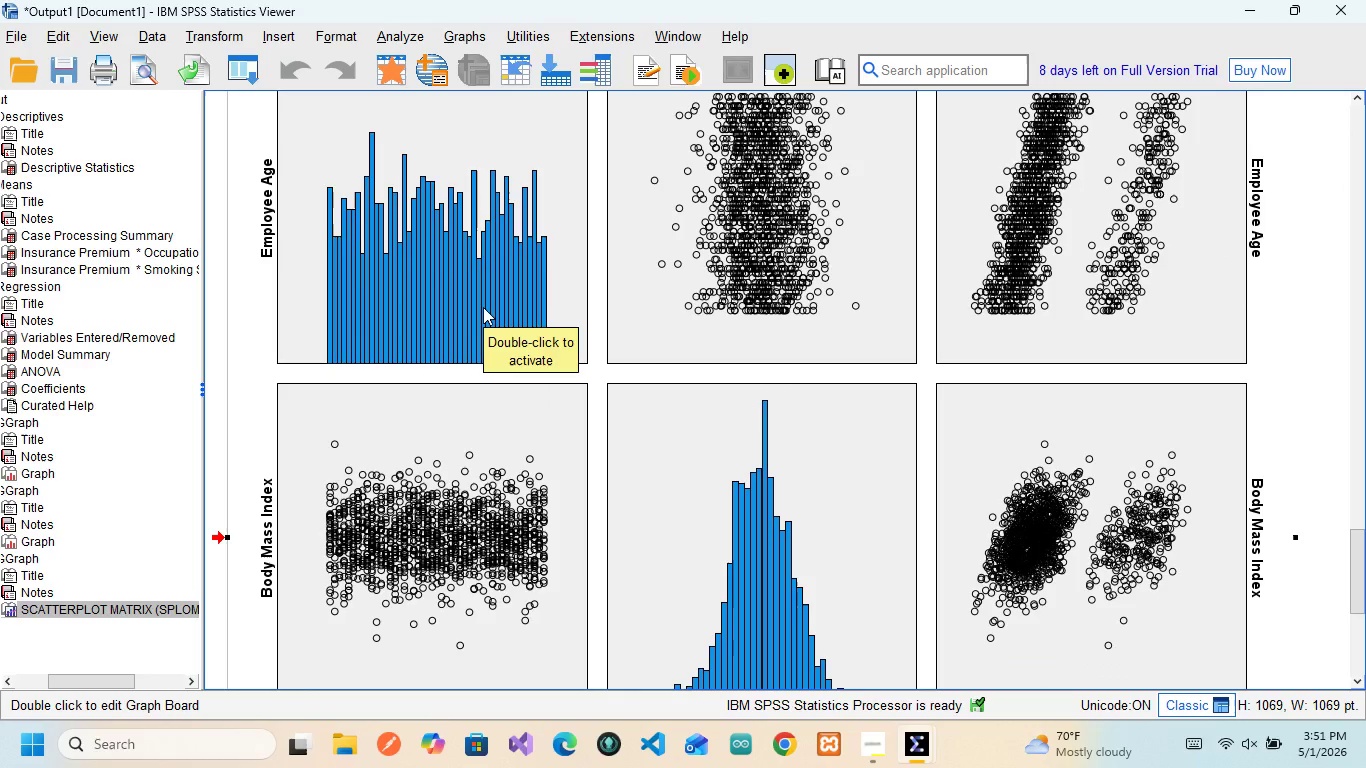 
scroll: coordinate [483, 307], scroll_direction: up, amount: 1.0
 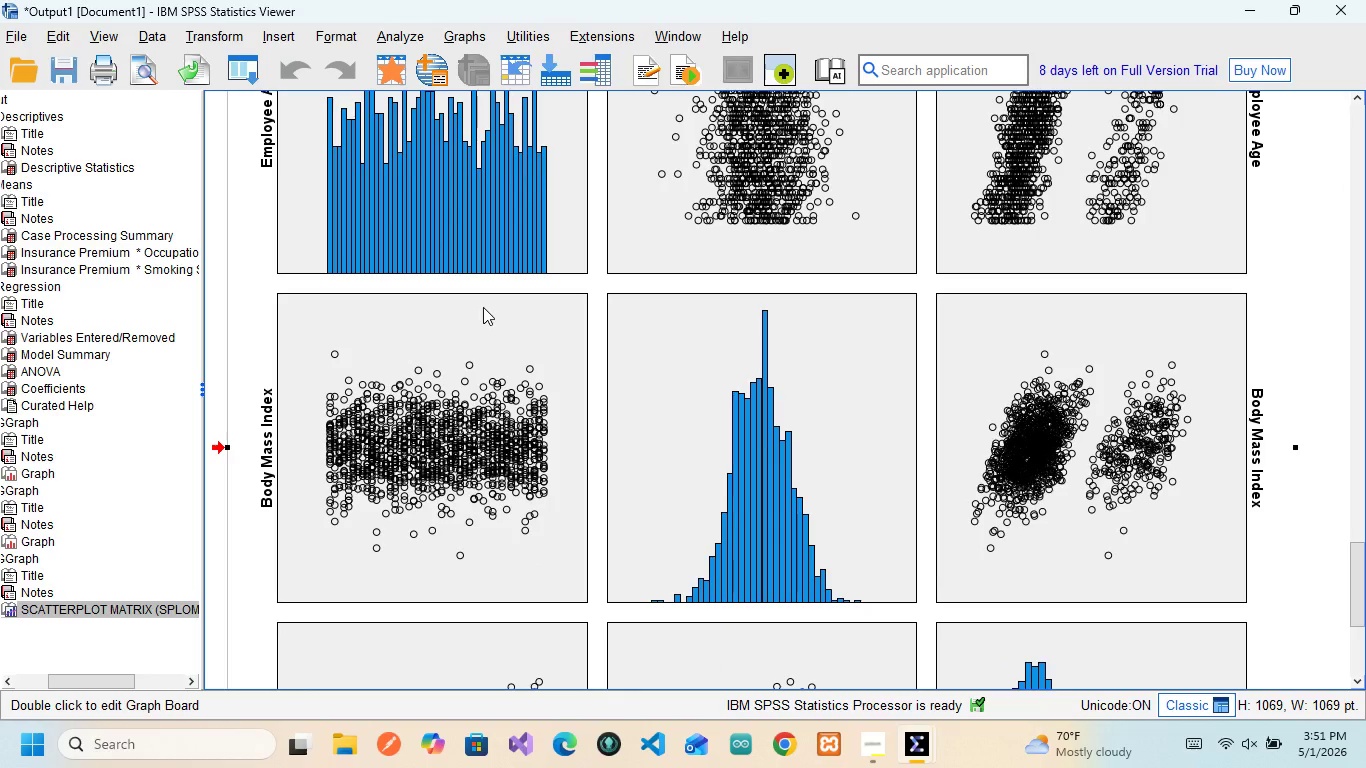 
scroll: coordinate [483, 307], scroll_direction: down, amount: 6.0
 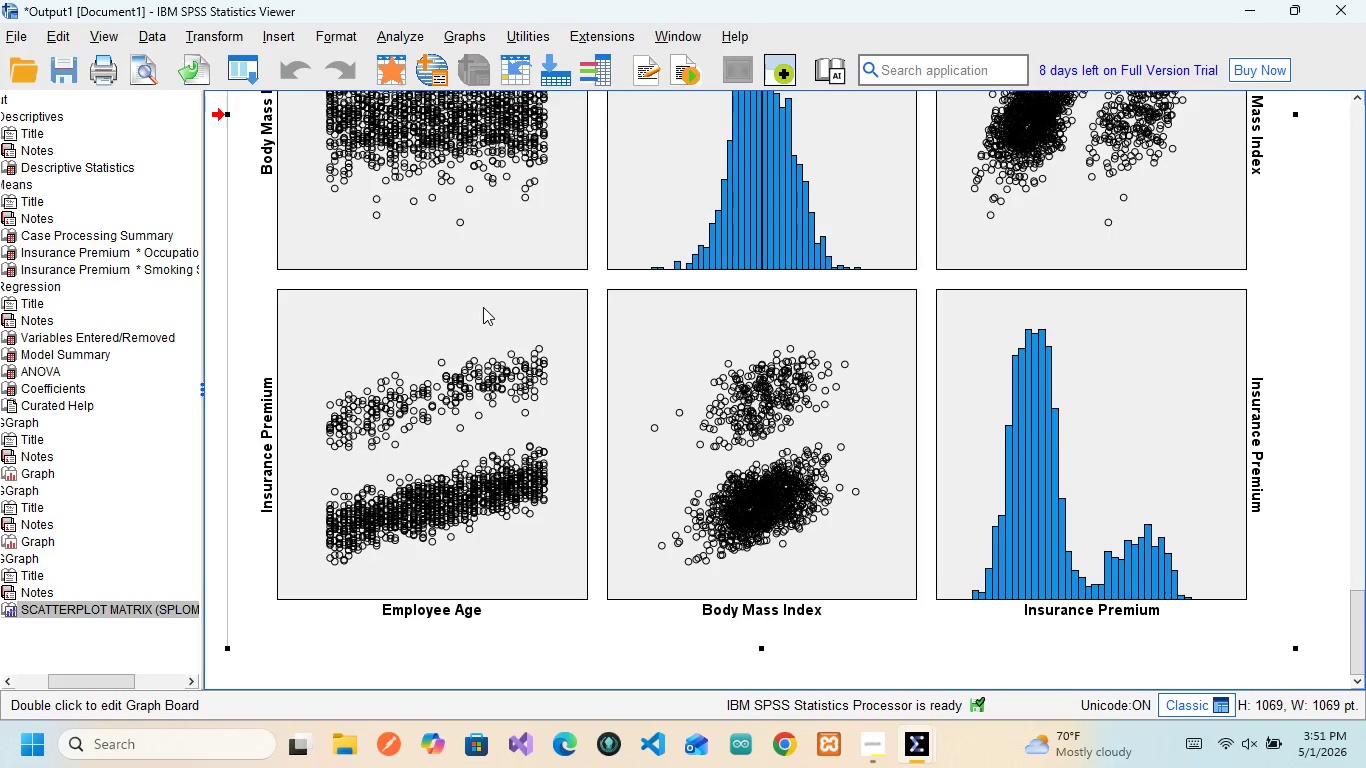 
scroll: coordinate [483, 307], scroll_direction: none, amount: 0.0
 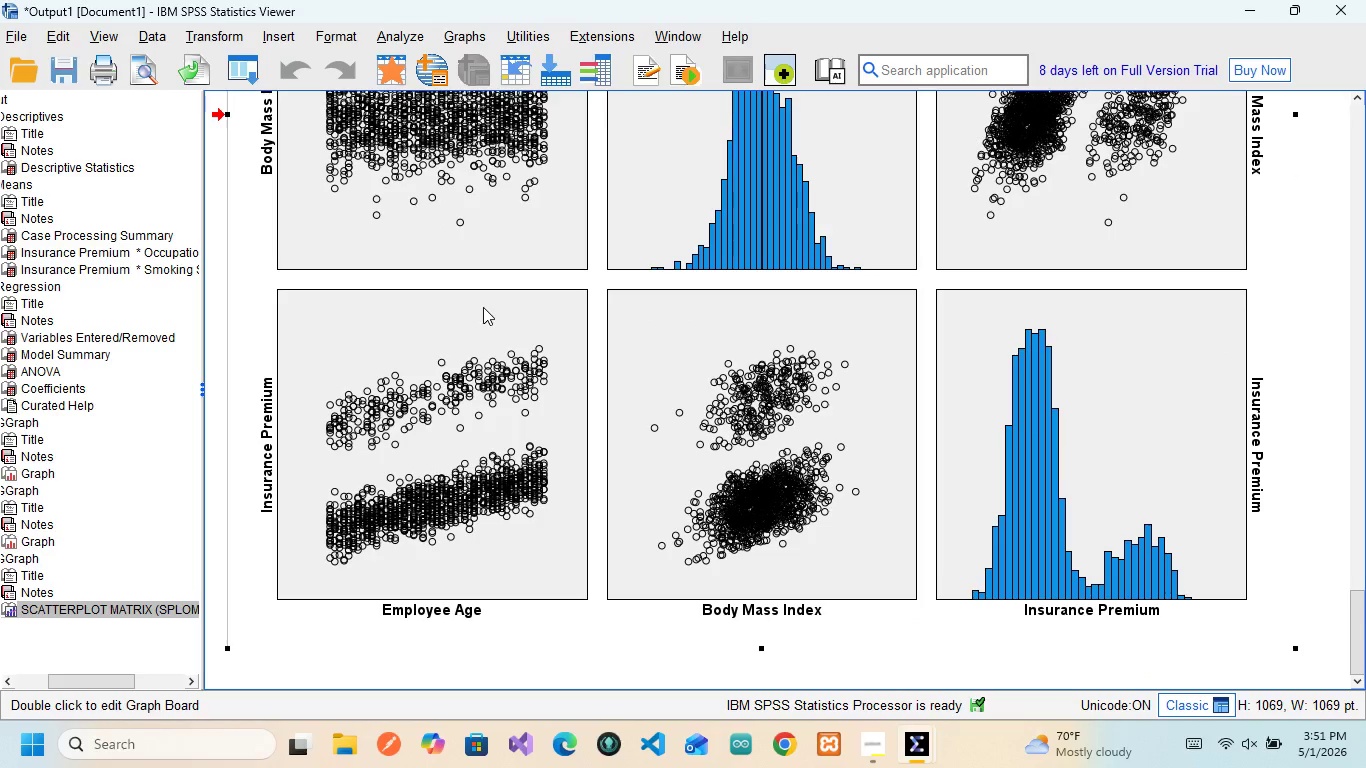 
scroll: coordinate [483, 307], scroll_direction: down, amount: 1.0
 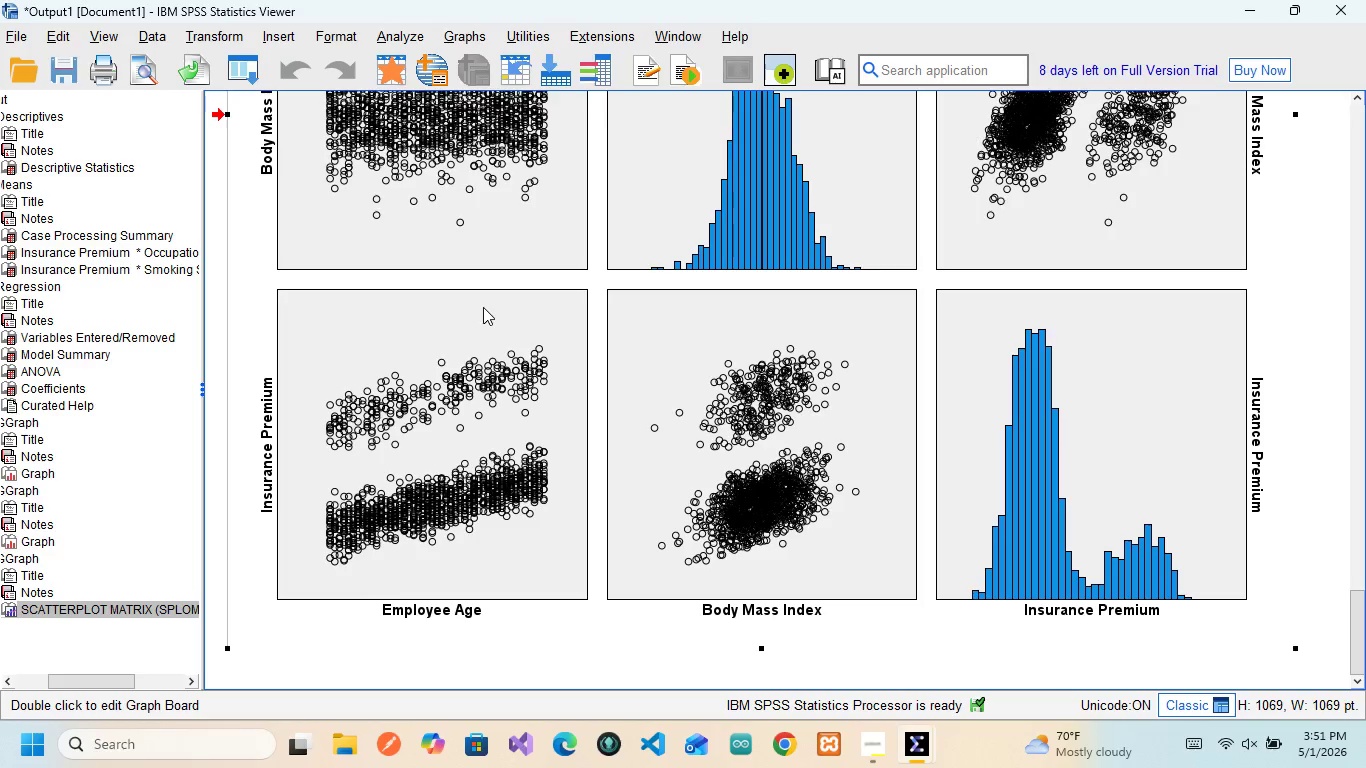 
wait(6.42)
 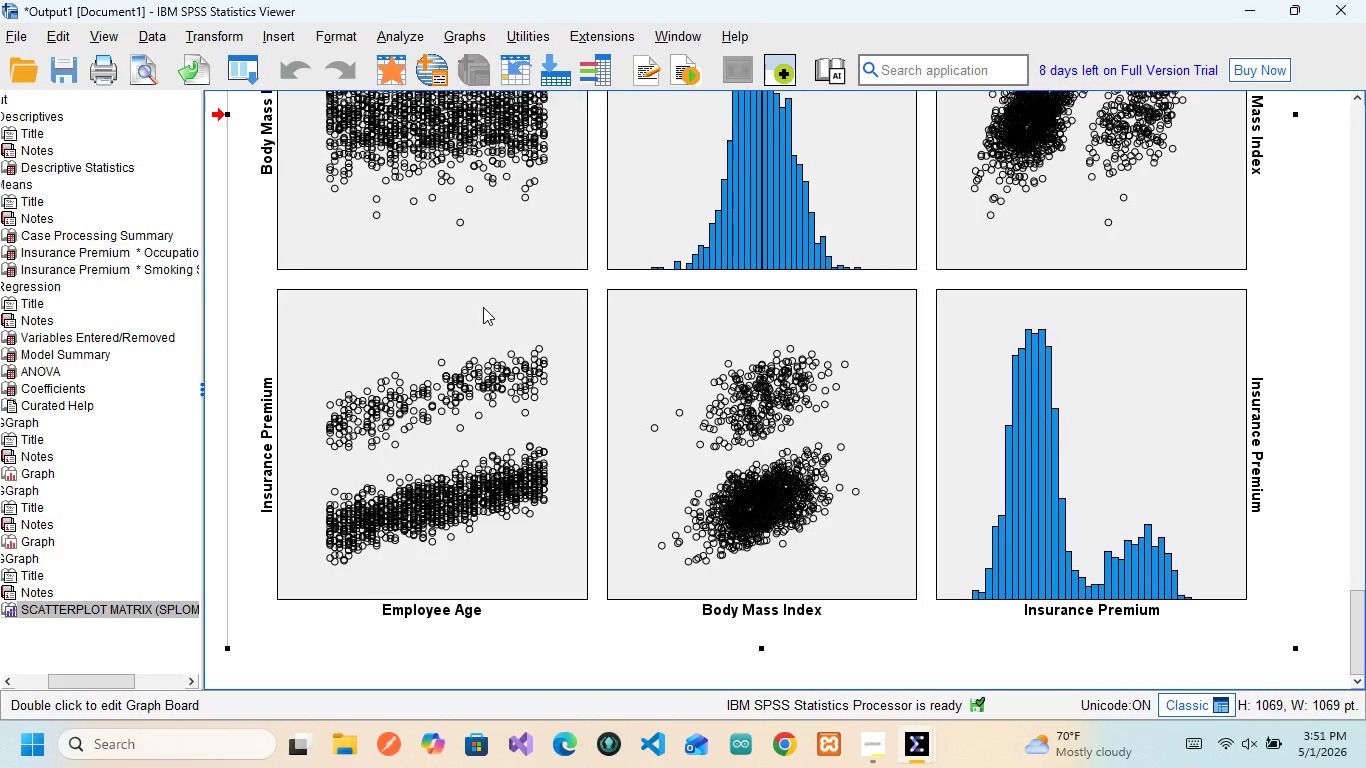 
left_click([483, 307])
 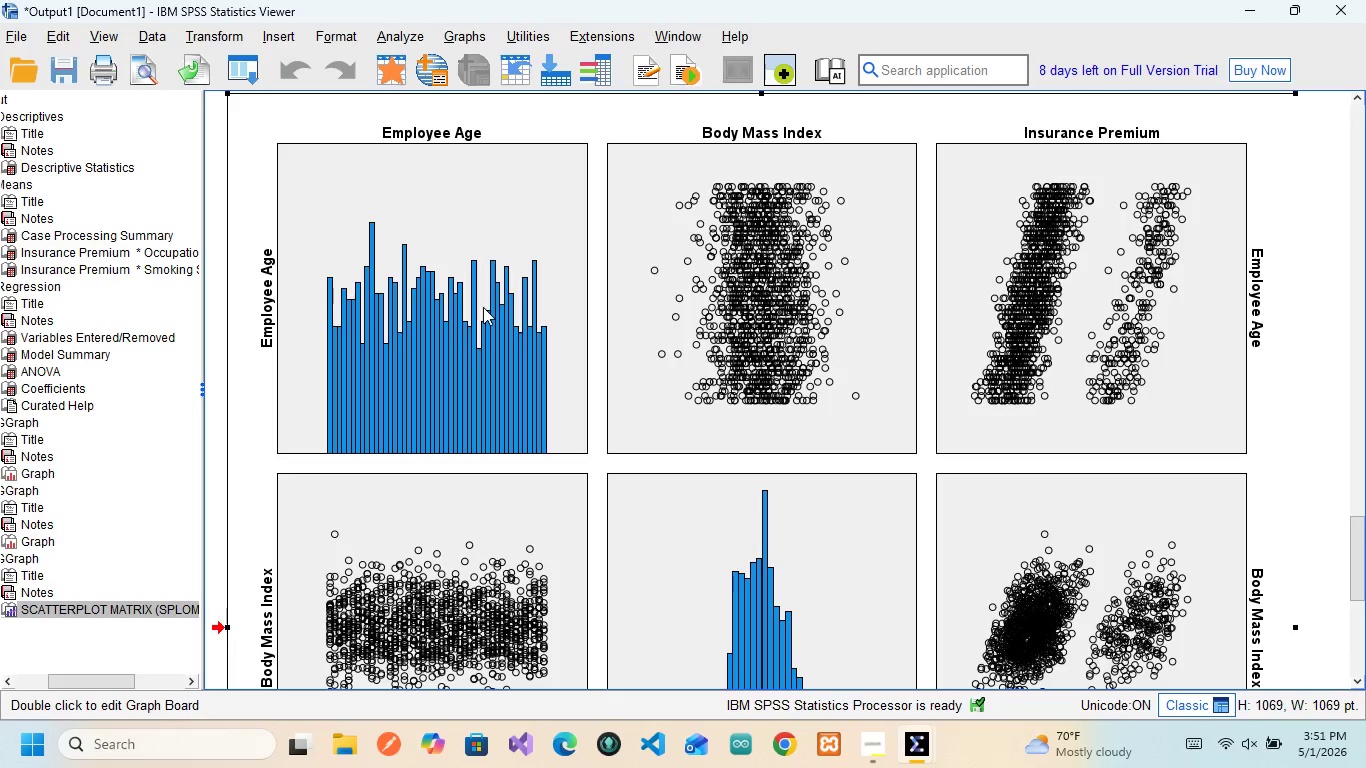 
mouse_move([437, 176])
 